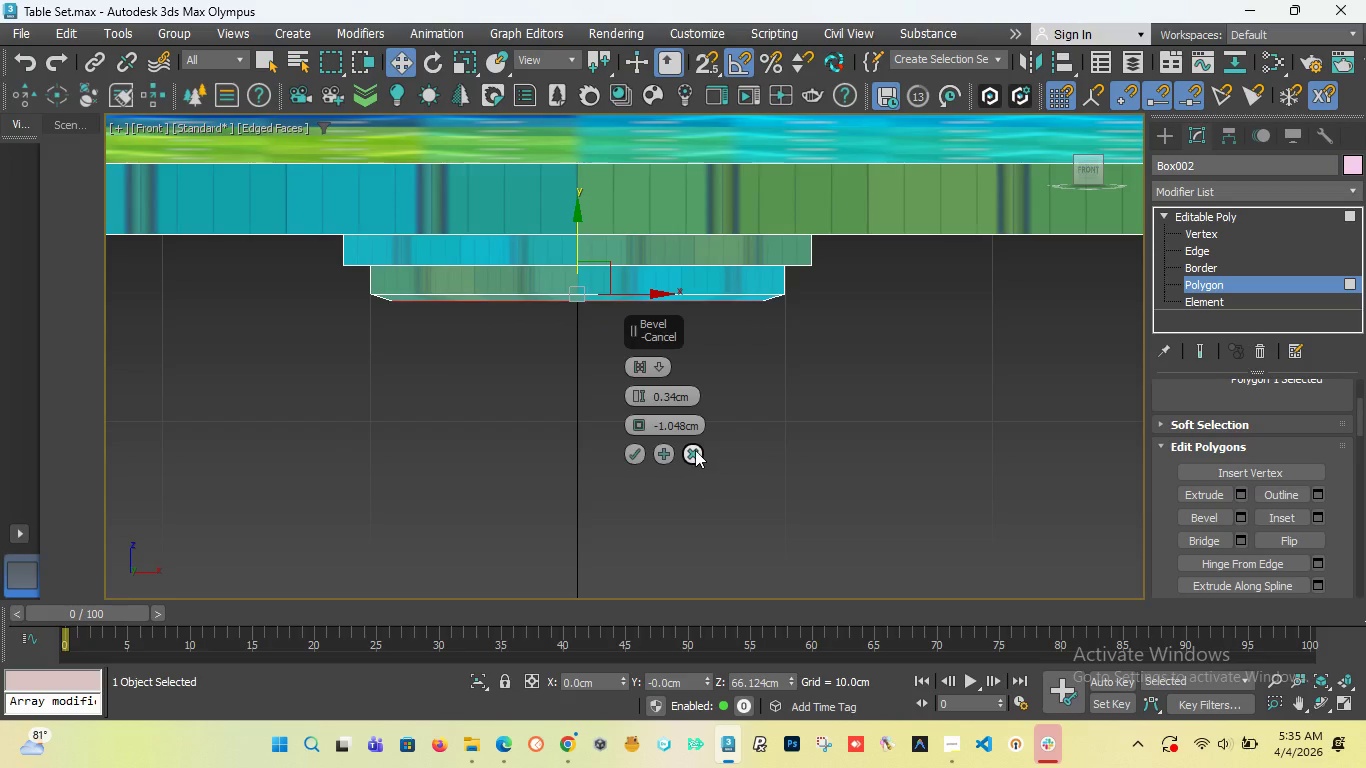 
left_click([694, 450])
 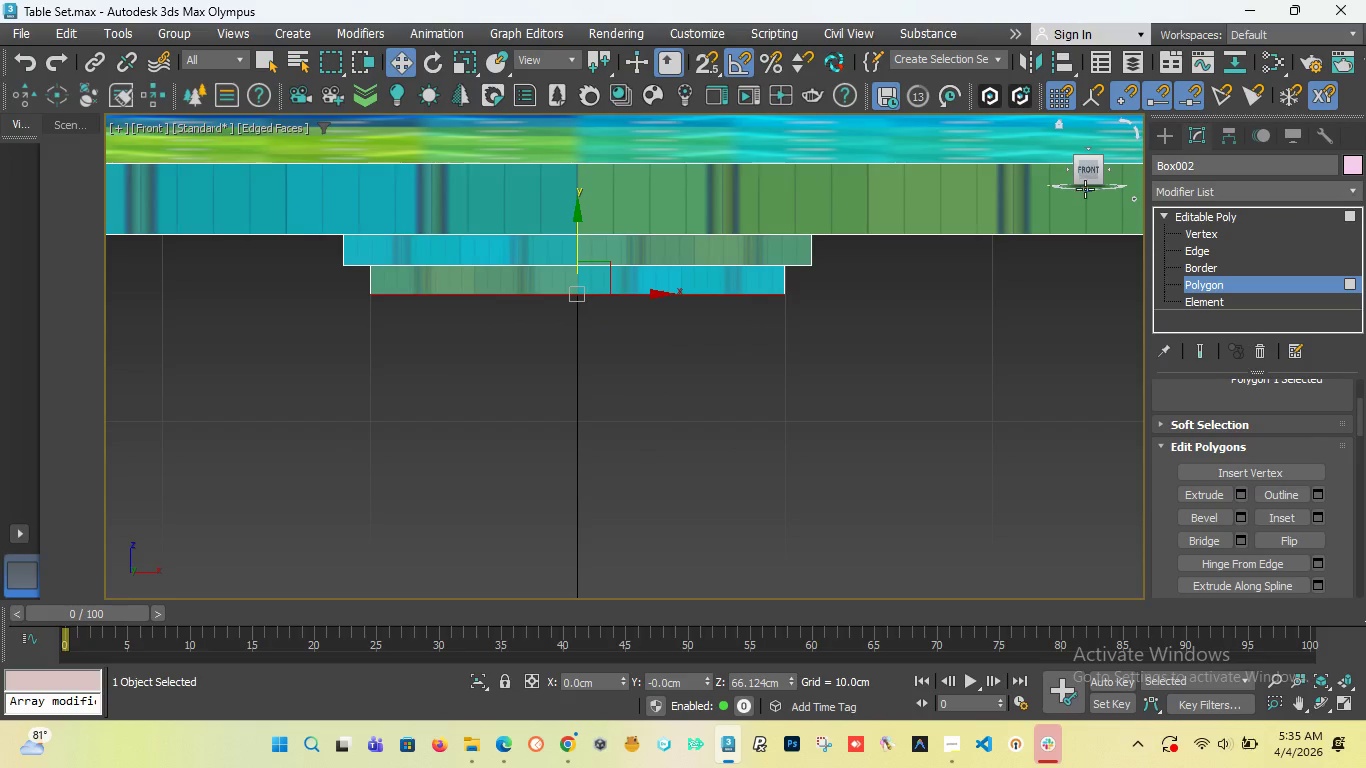 
left_click_drag(start_coordinate=[1086, 177], to_coordinate=[1084, 130])
 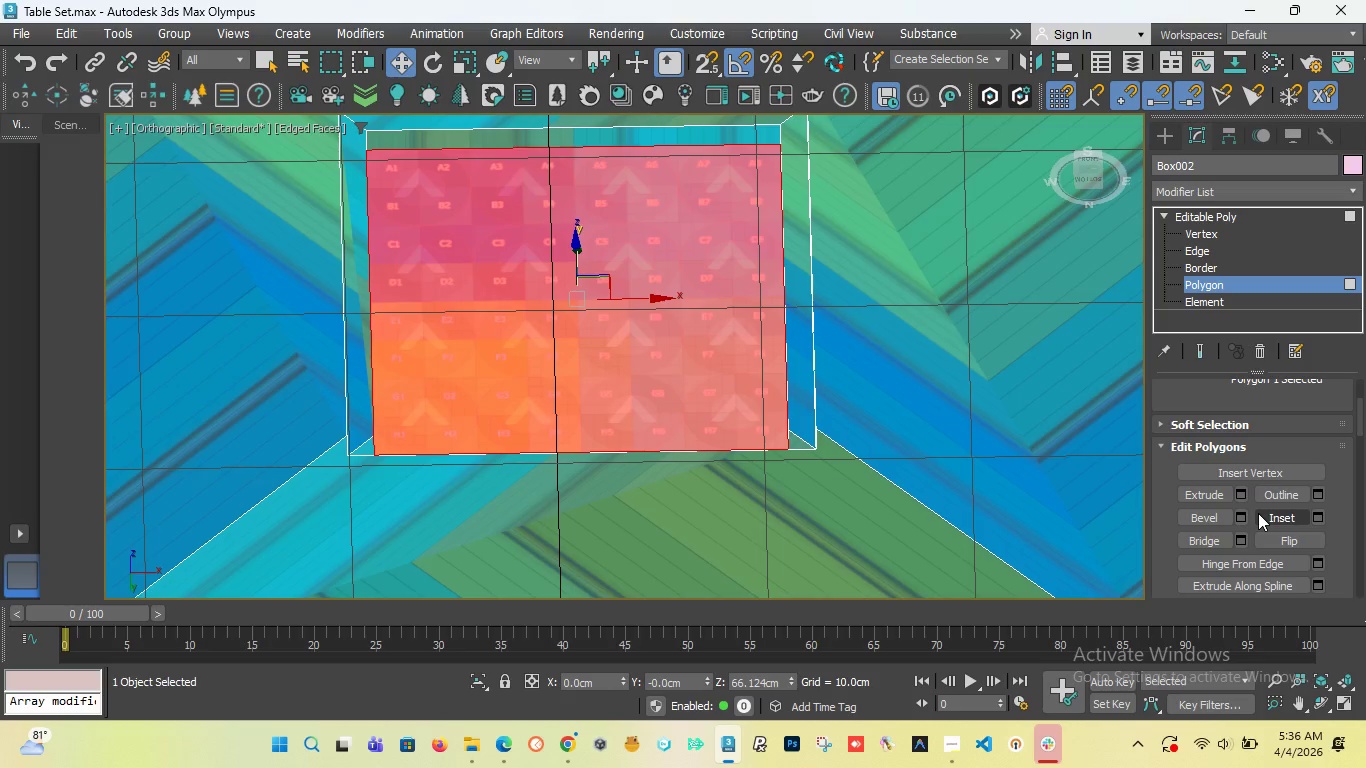 
wait(86.42)
 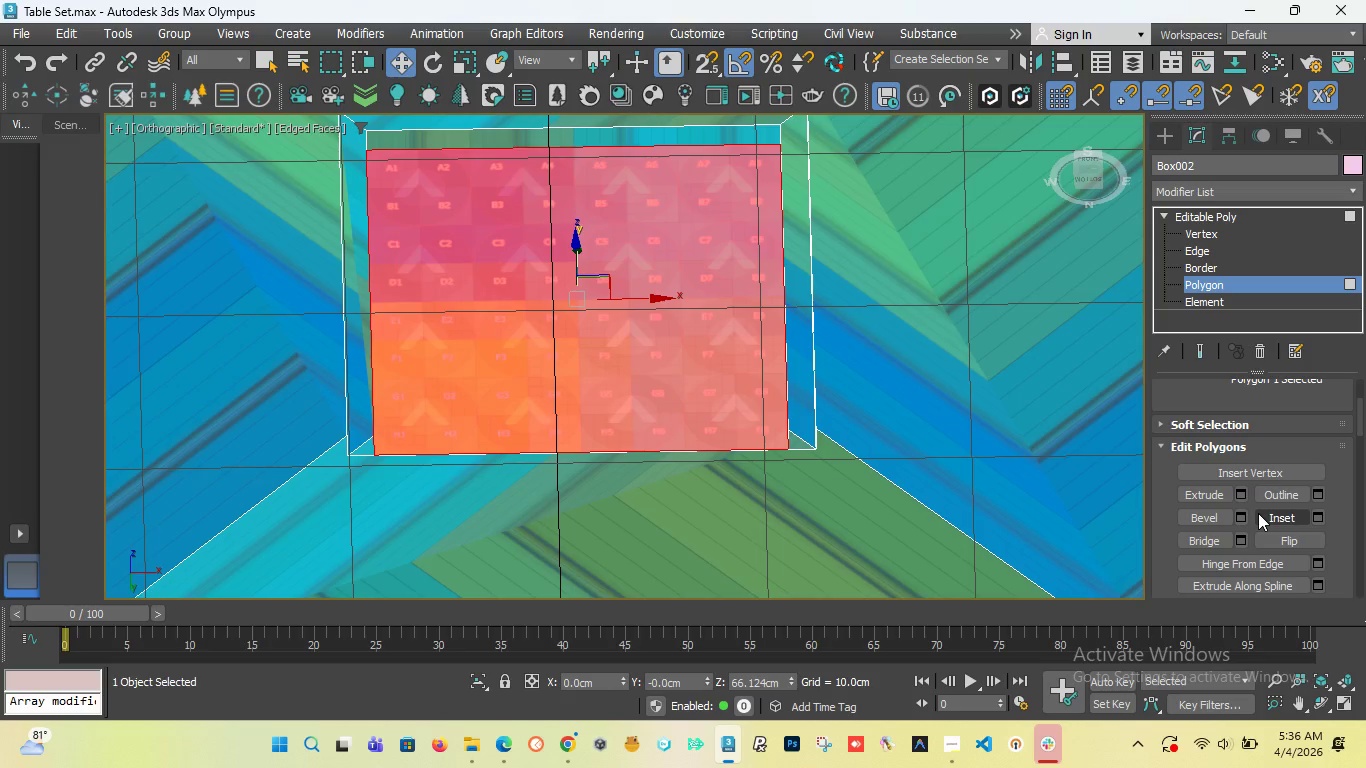 
scroll: coordinate [888, 527], scroll_direction: down, amount: 1.0
 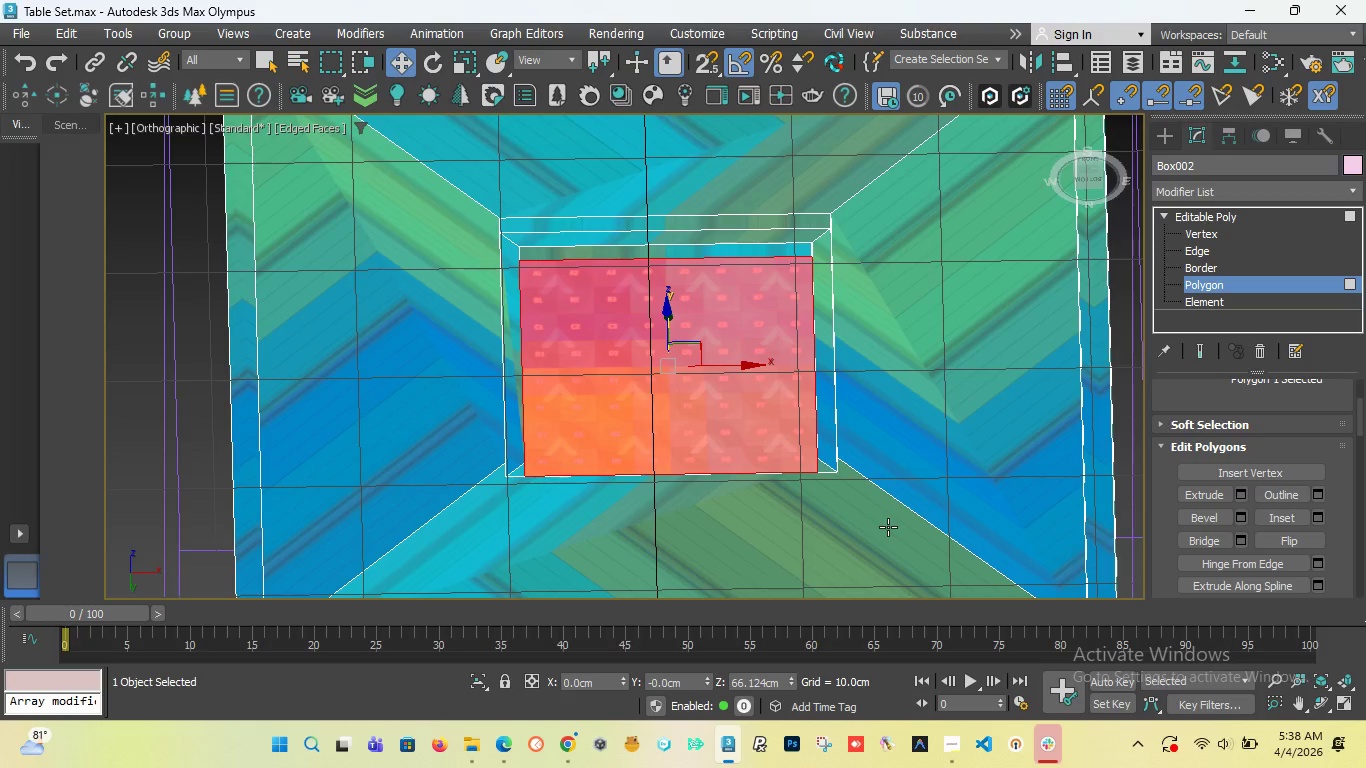 
wait(72.76)
 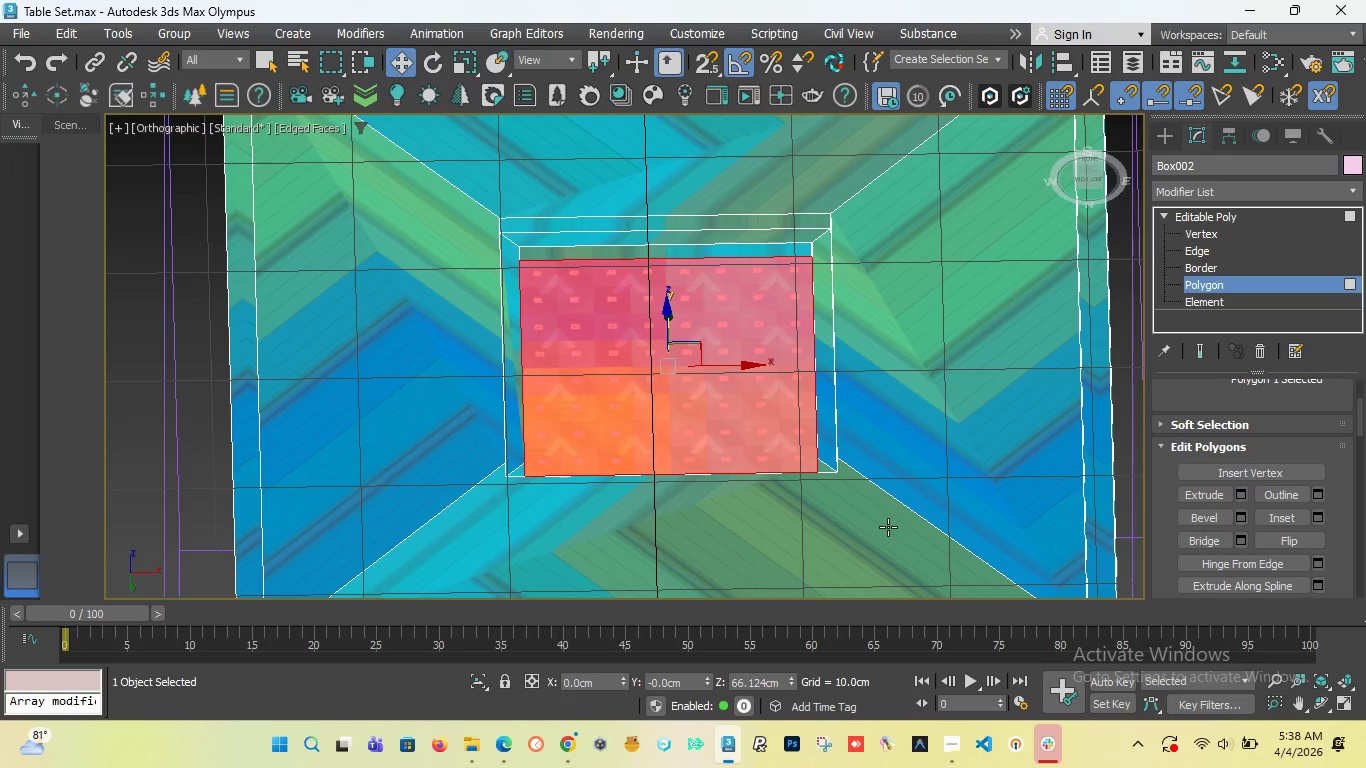 
scroll: coordinate [851, 416], scroll_direction: none, amount: 0.0
 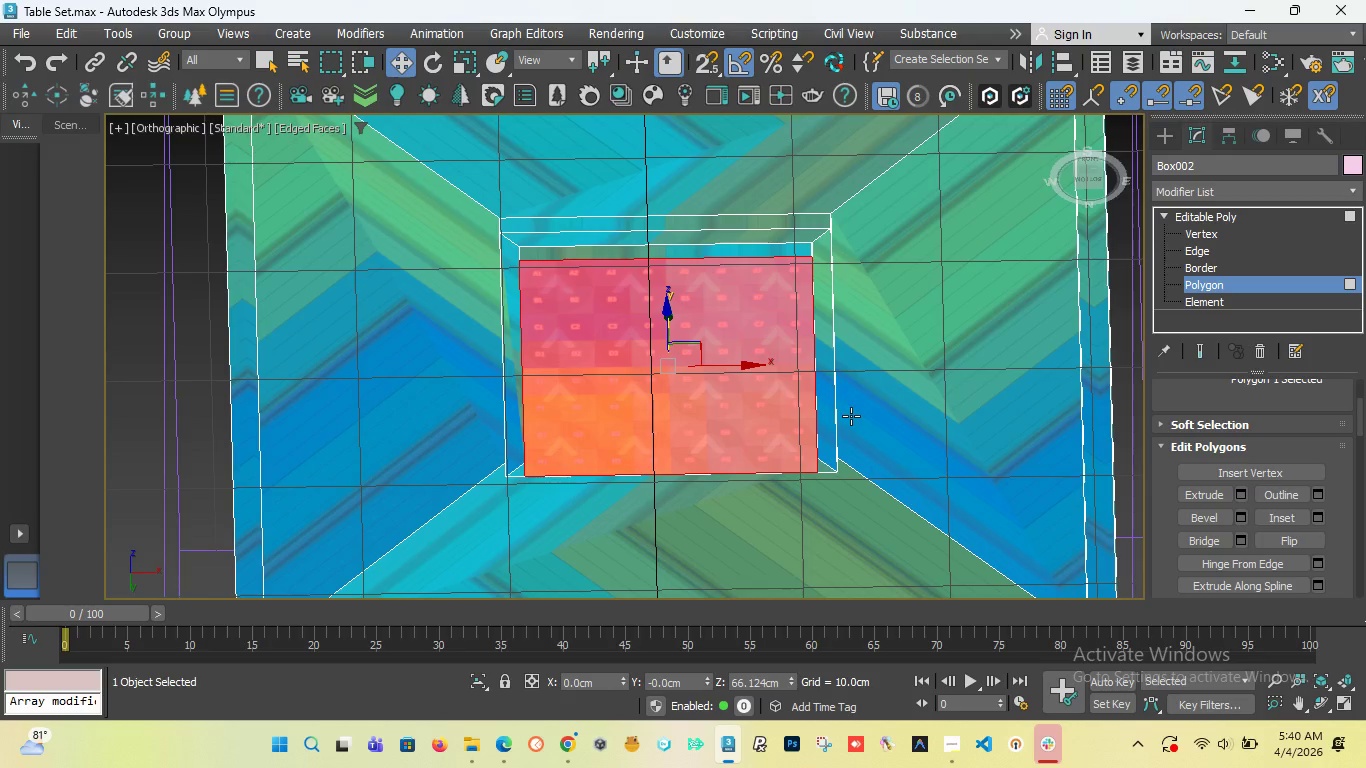 
wait(144.45)
 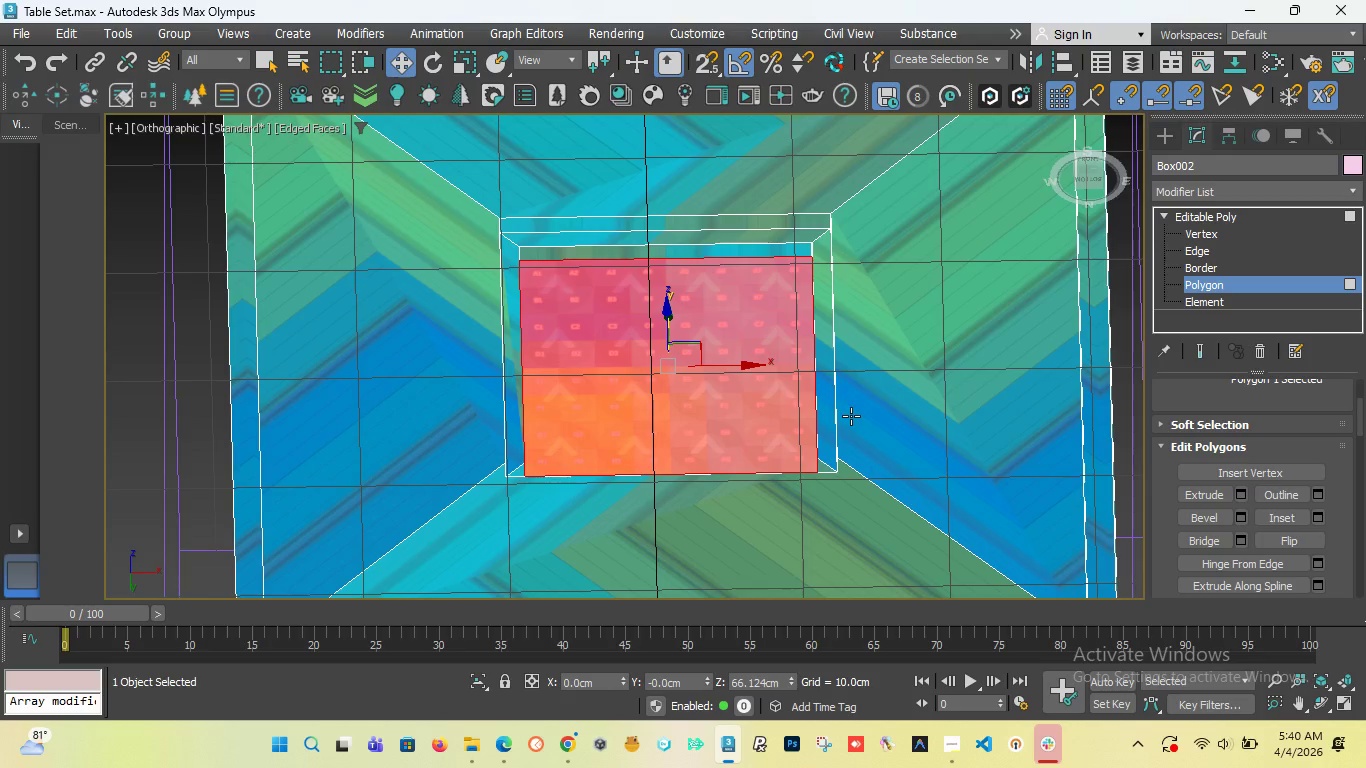 
scroll: coordinate [471, 305], scroll_direction: up, amount: 1.0
 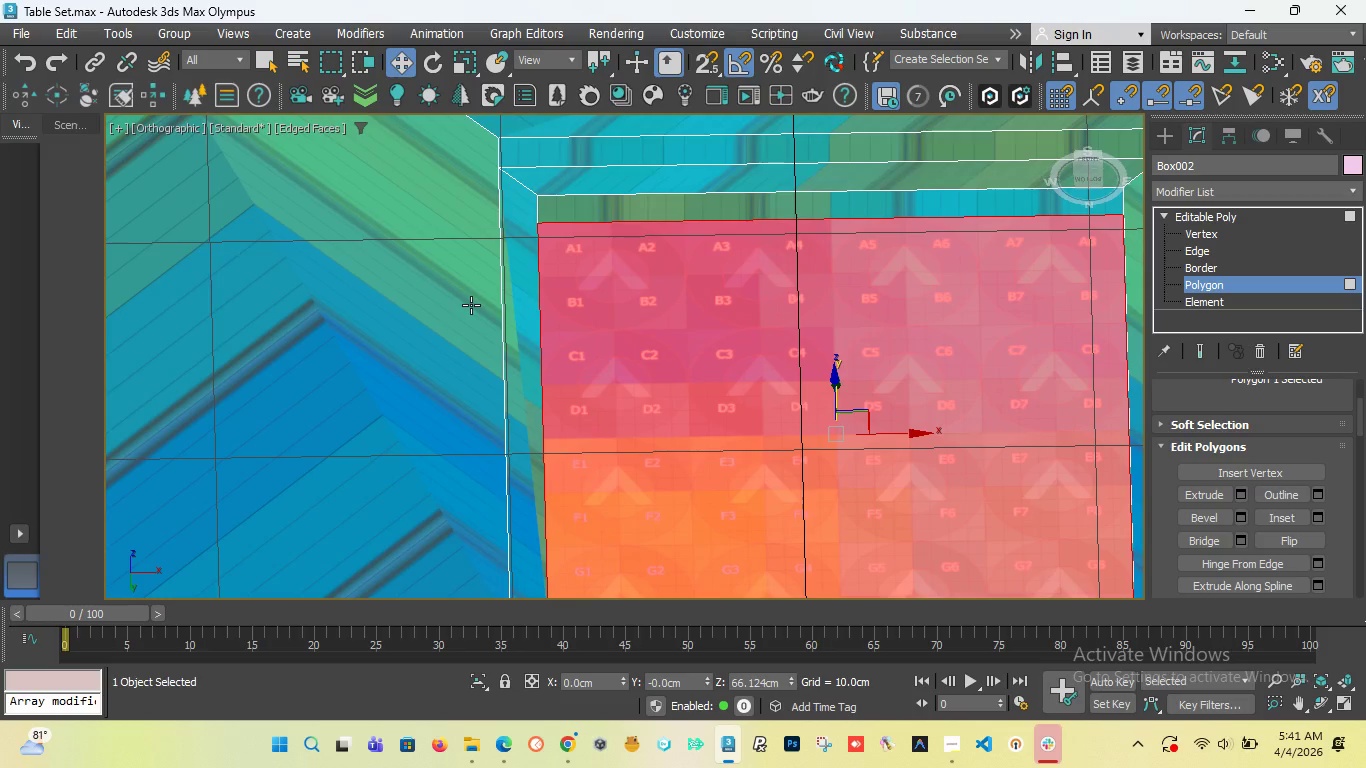 
wait(52.75)
 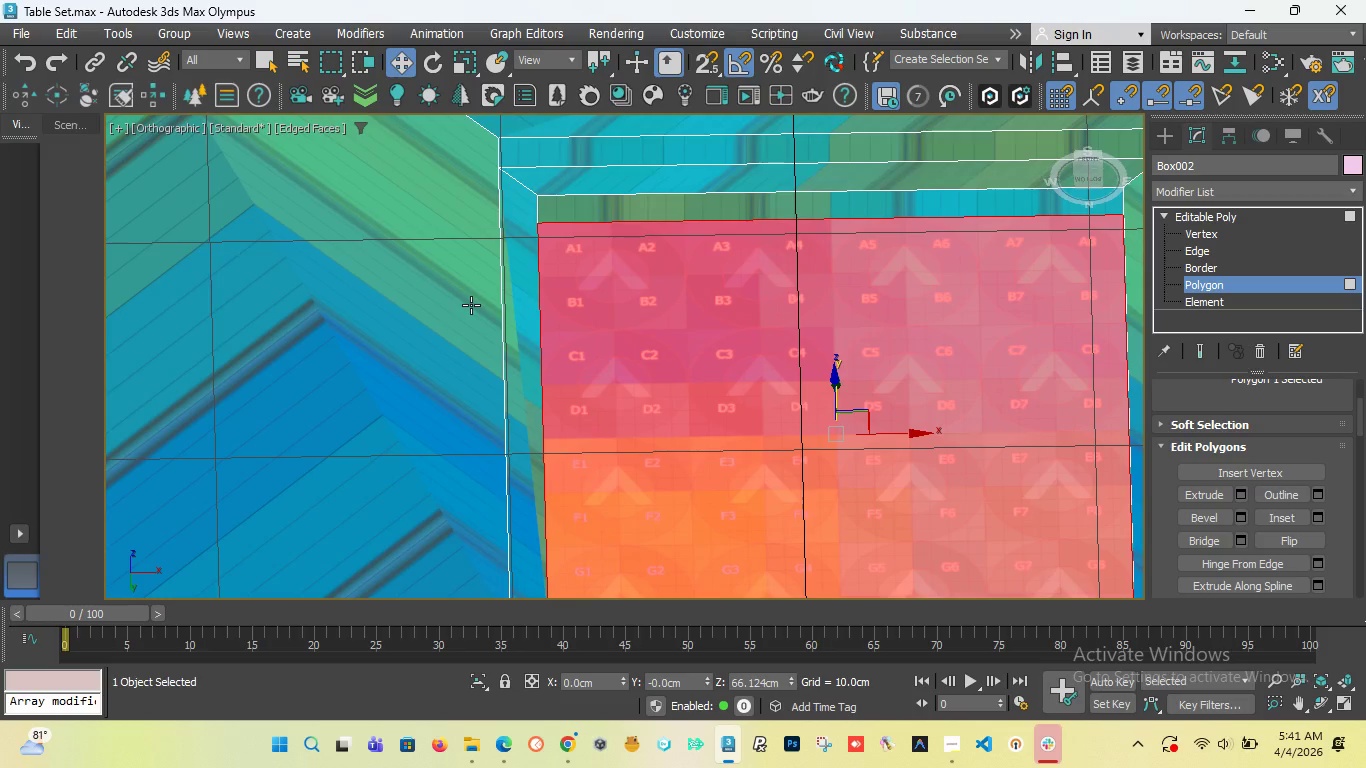 
scroll: coordinate [648, 329], scroll_direction: down, amount: 3.0
 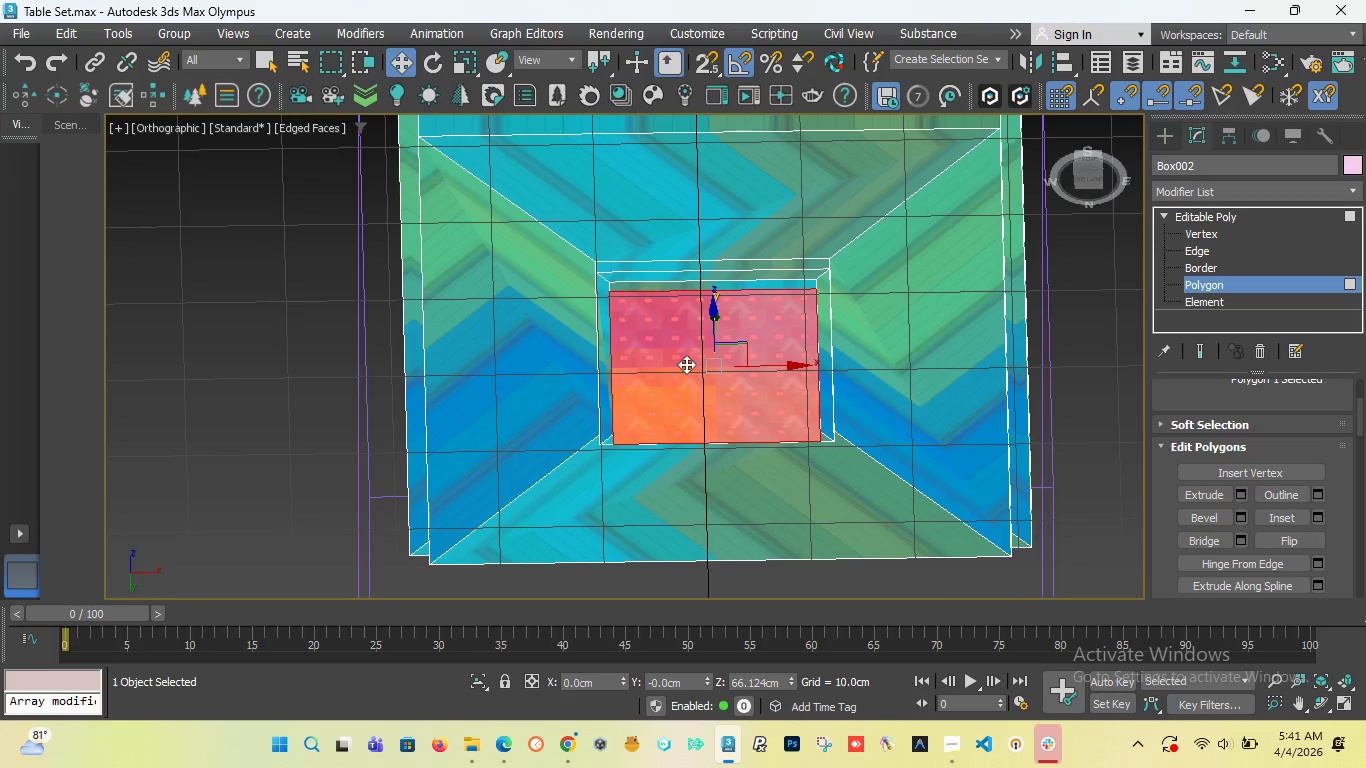 
hold_key(key=AltLeft, duration=1.22)
 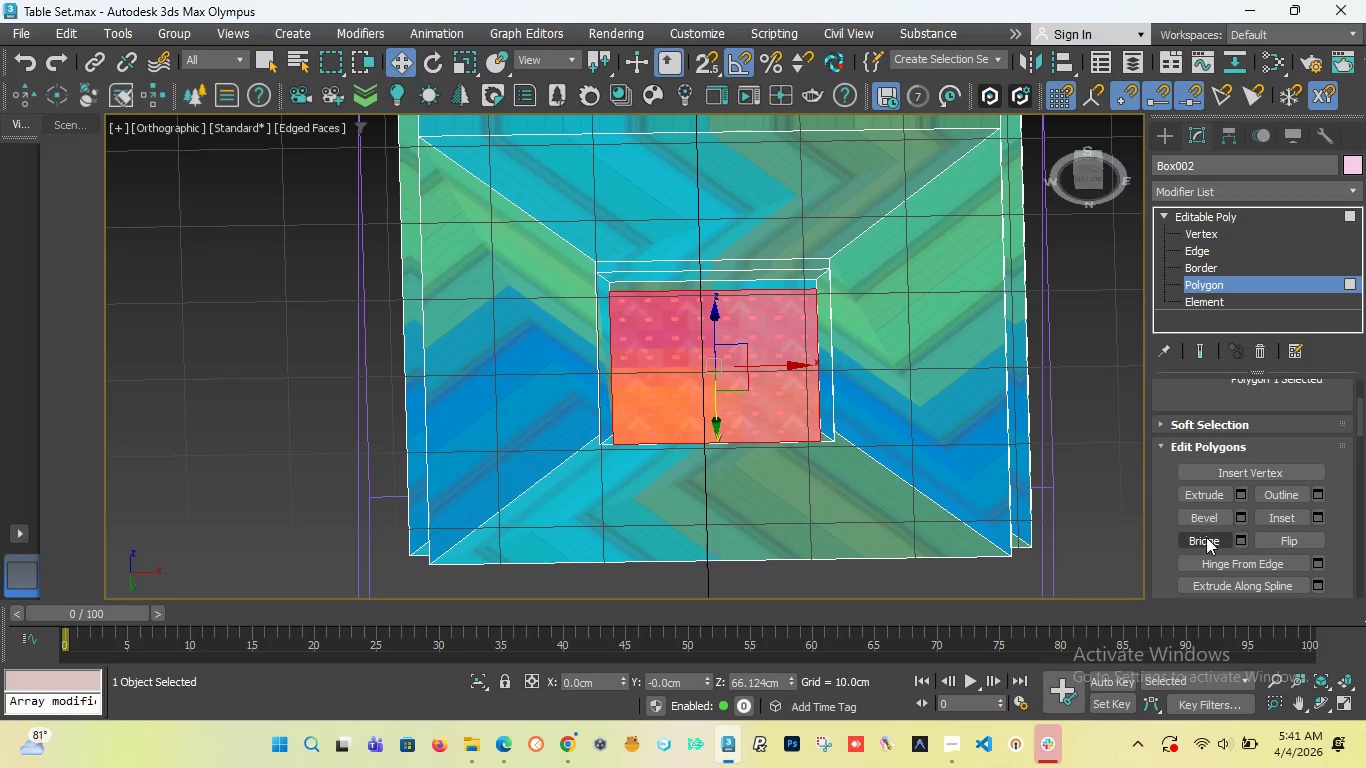 
left_click([1318, 520])
 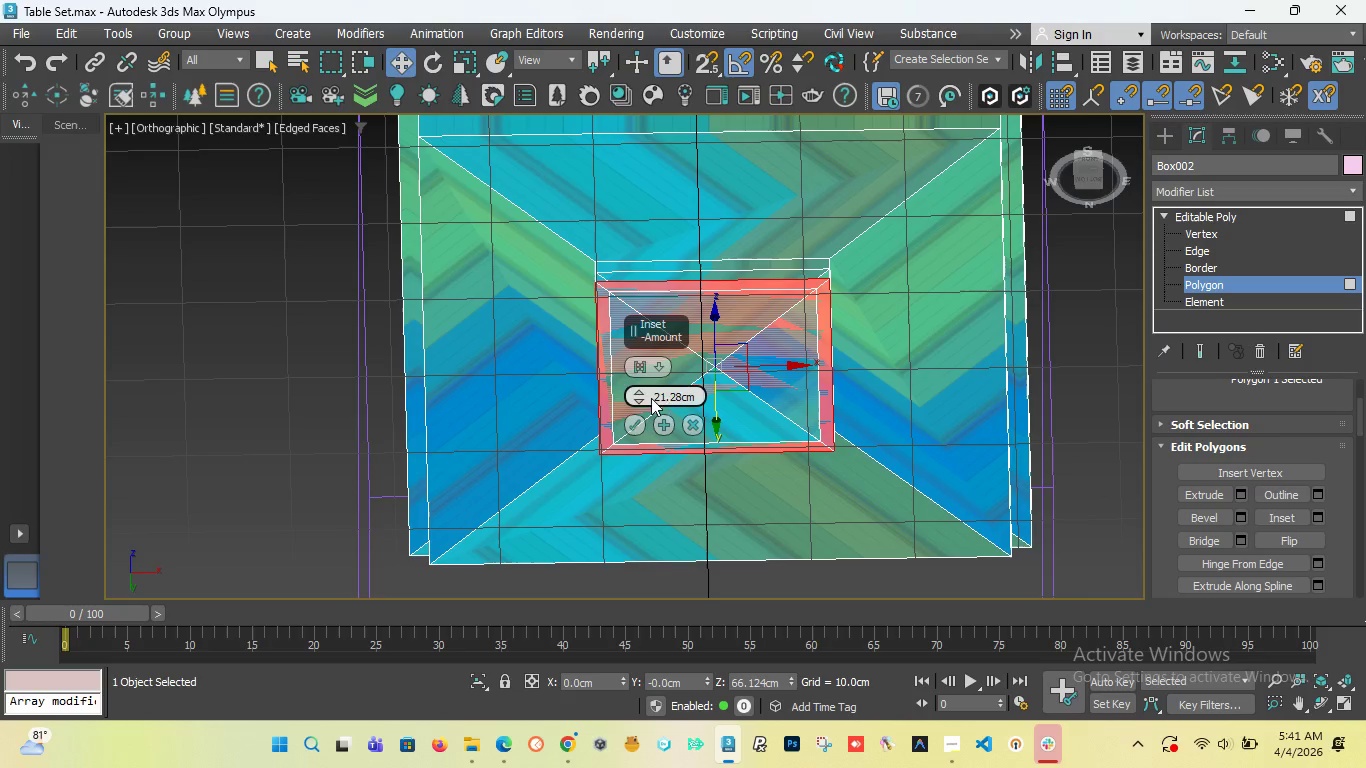 
left_click_drag(start_coordinate=[647, 400], to_coordinate=[641, 434])
 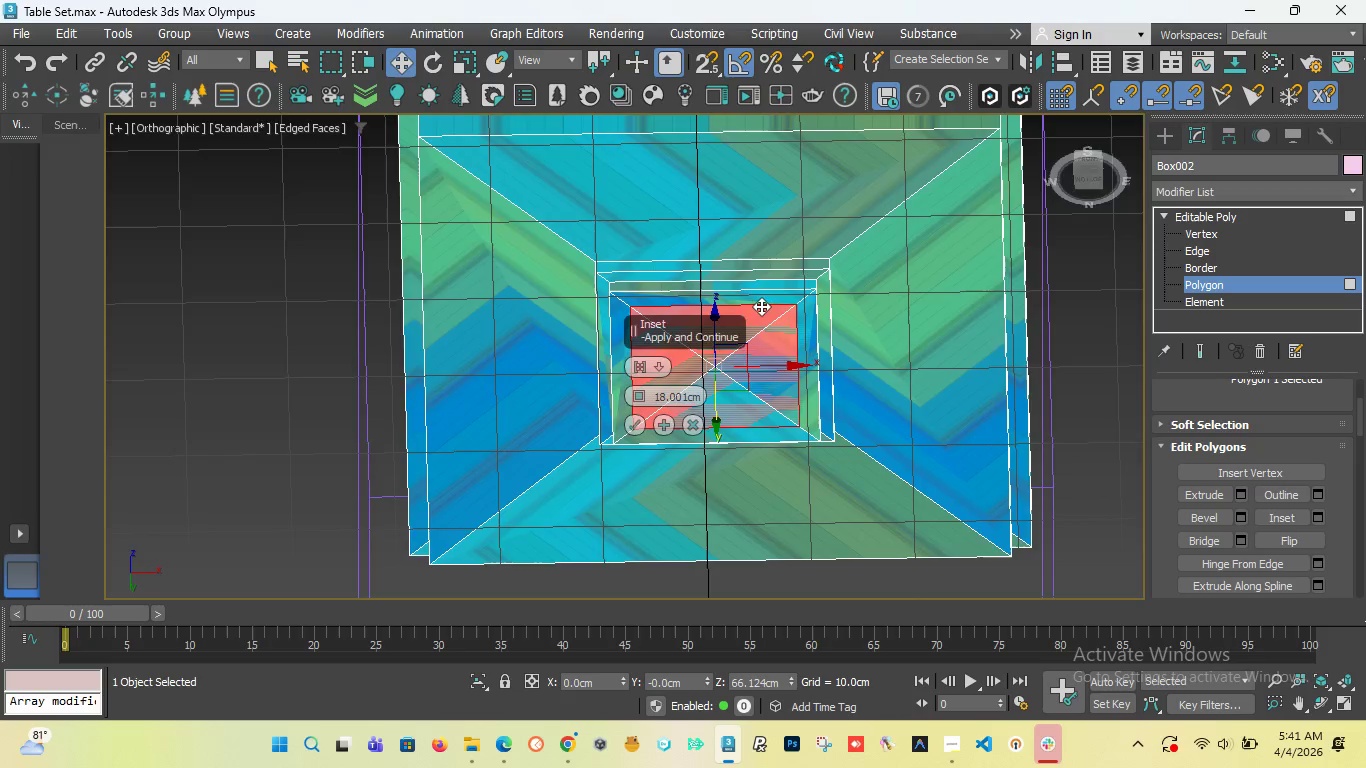 
scroll: coordinate [759, 325], scroll_direction: up, amount: 4.0
 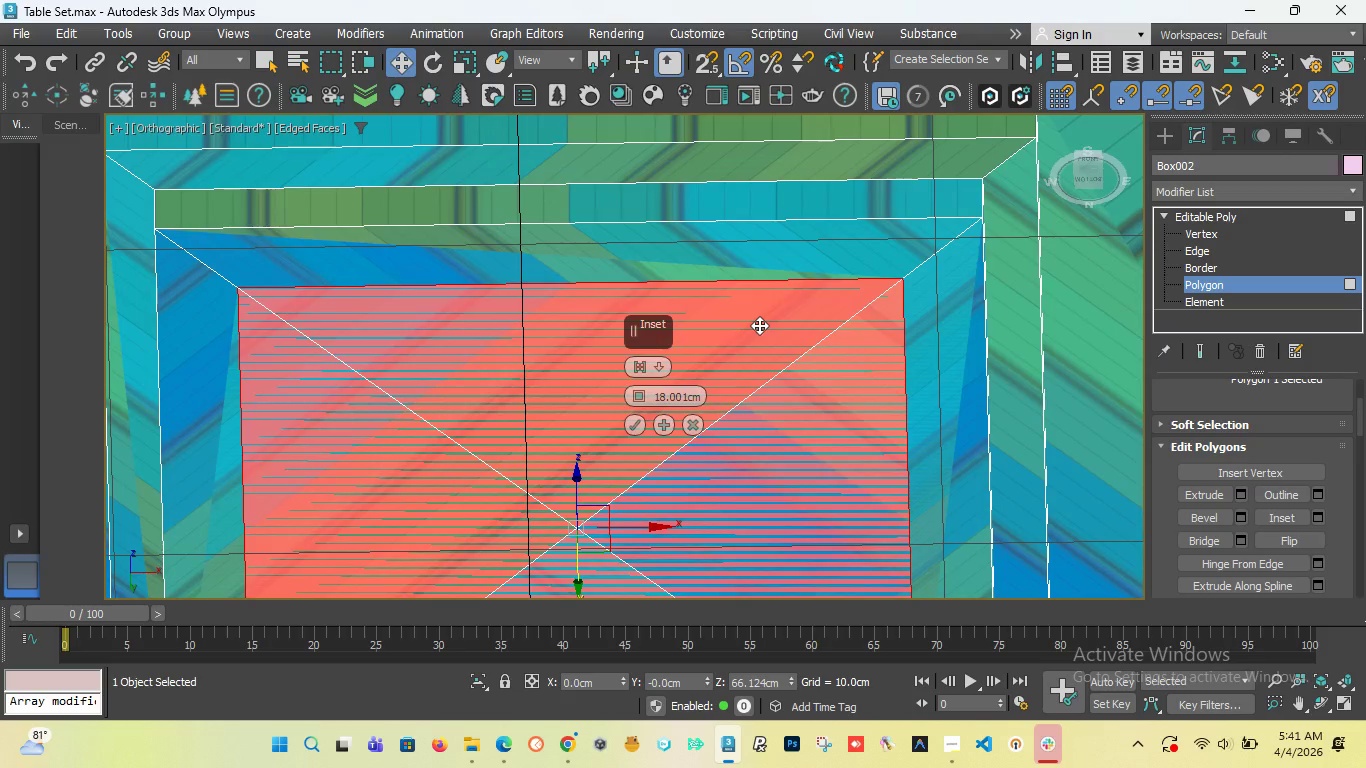 
scroll: coordinate [759, 325], scroll_direction: down, amount: 1.0
 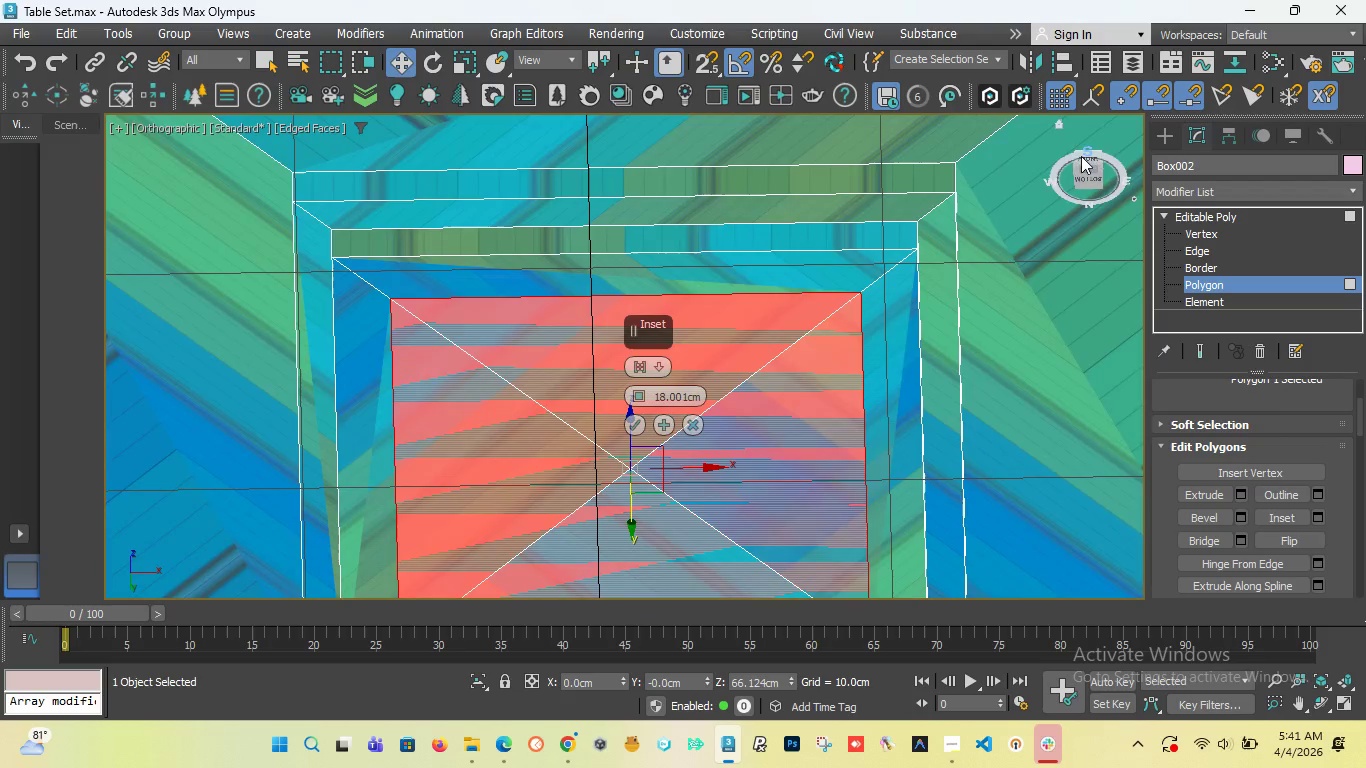 
left_click_drag(start_coordinate=[1087, 160], to_coordinate=[1093, 188])
 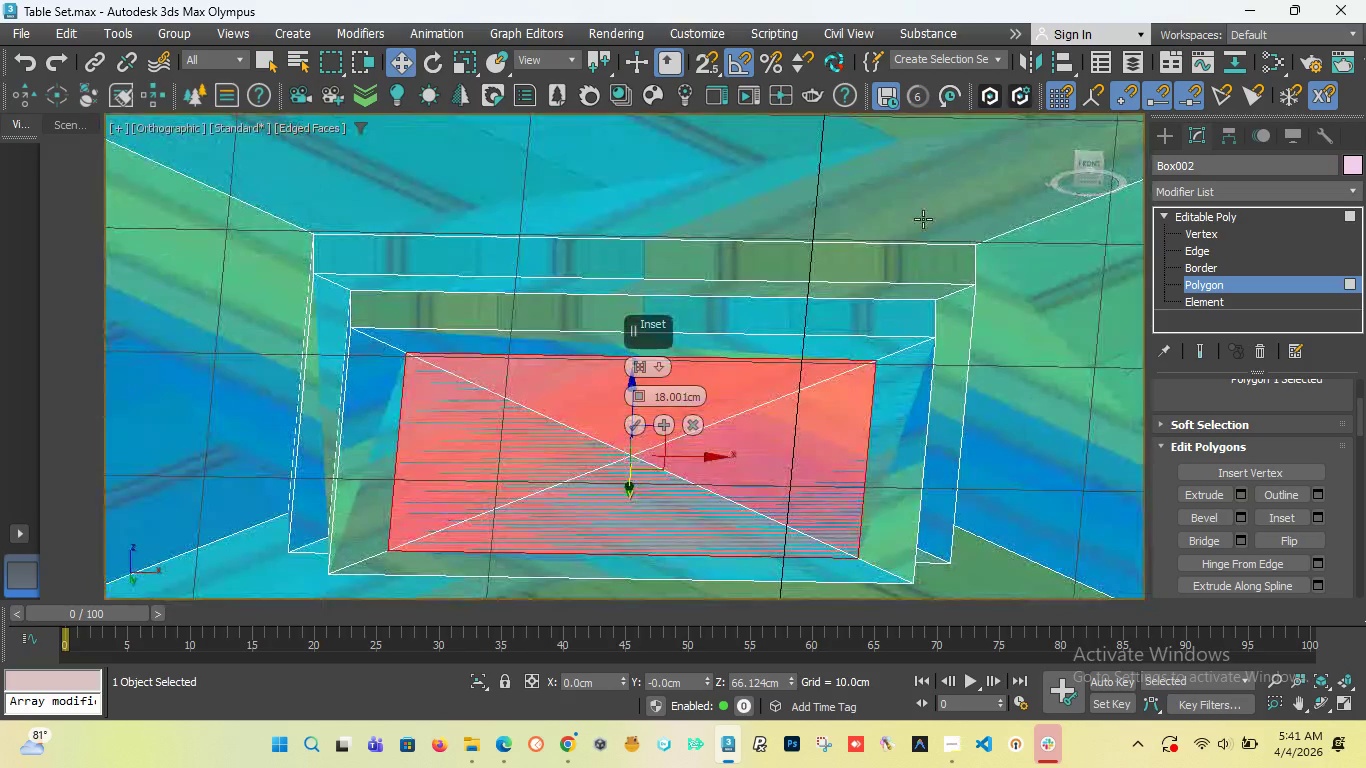 
key(F)
 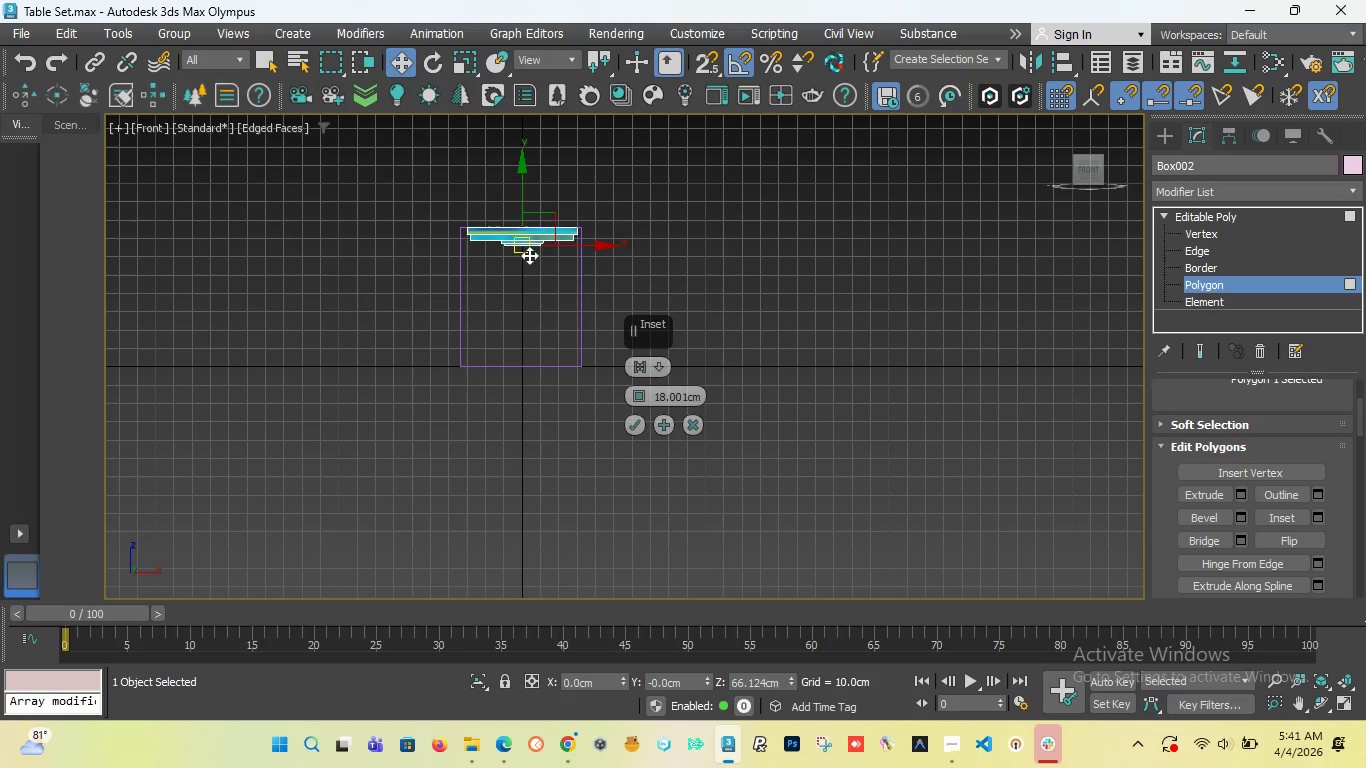 
scroll: coordinate [488, 222], scroll_direction: up, amount: 7.0
 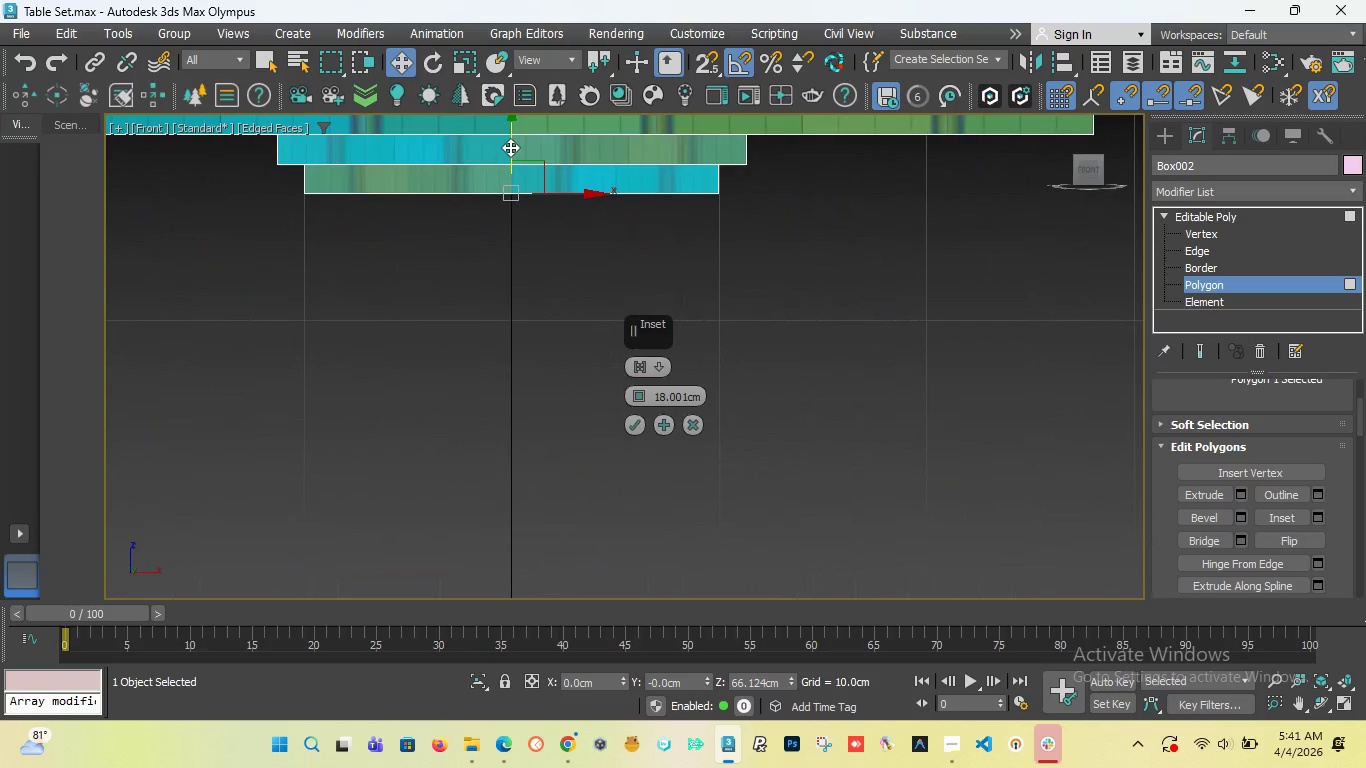 
hold_key(key=ShiftLeft, duration=1.12)
left_click_drag(start_coordinate=[510, 147], to_coordinate=[506, 173])
 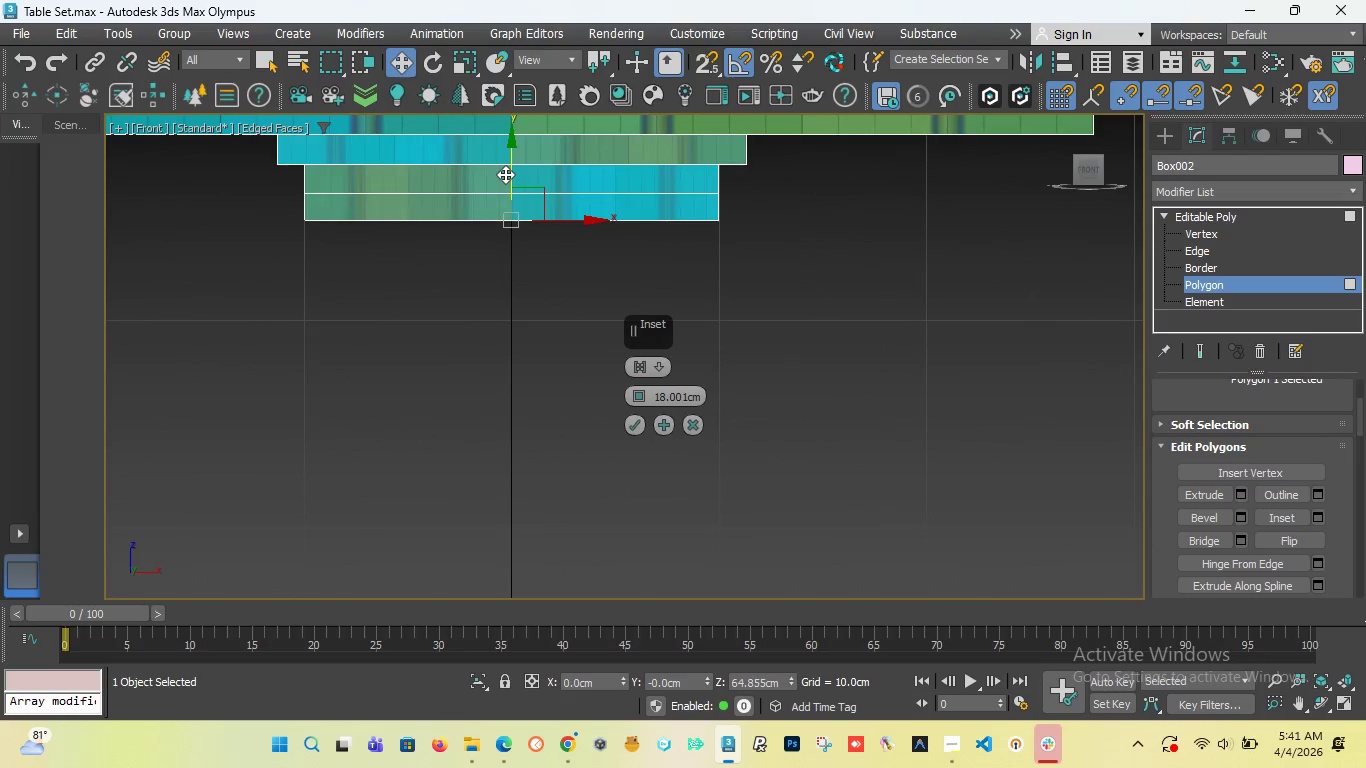 
key(Control+Z)
 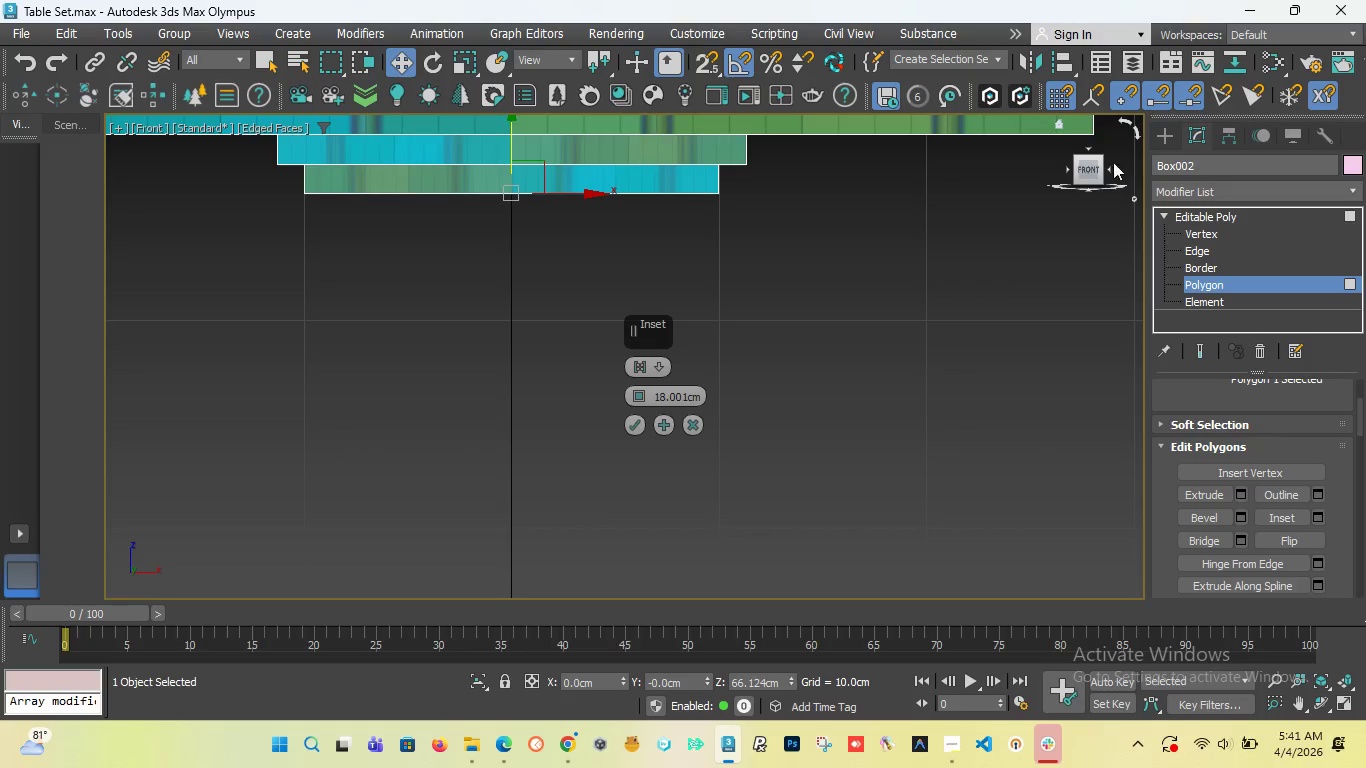 
left_click_drag(start_coordinate=[1090, 166], to_coordinate=[1096, 161])
 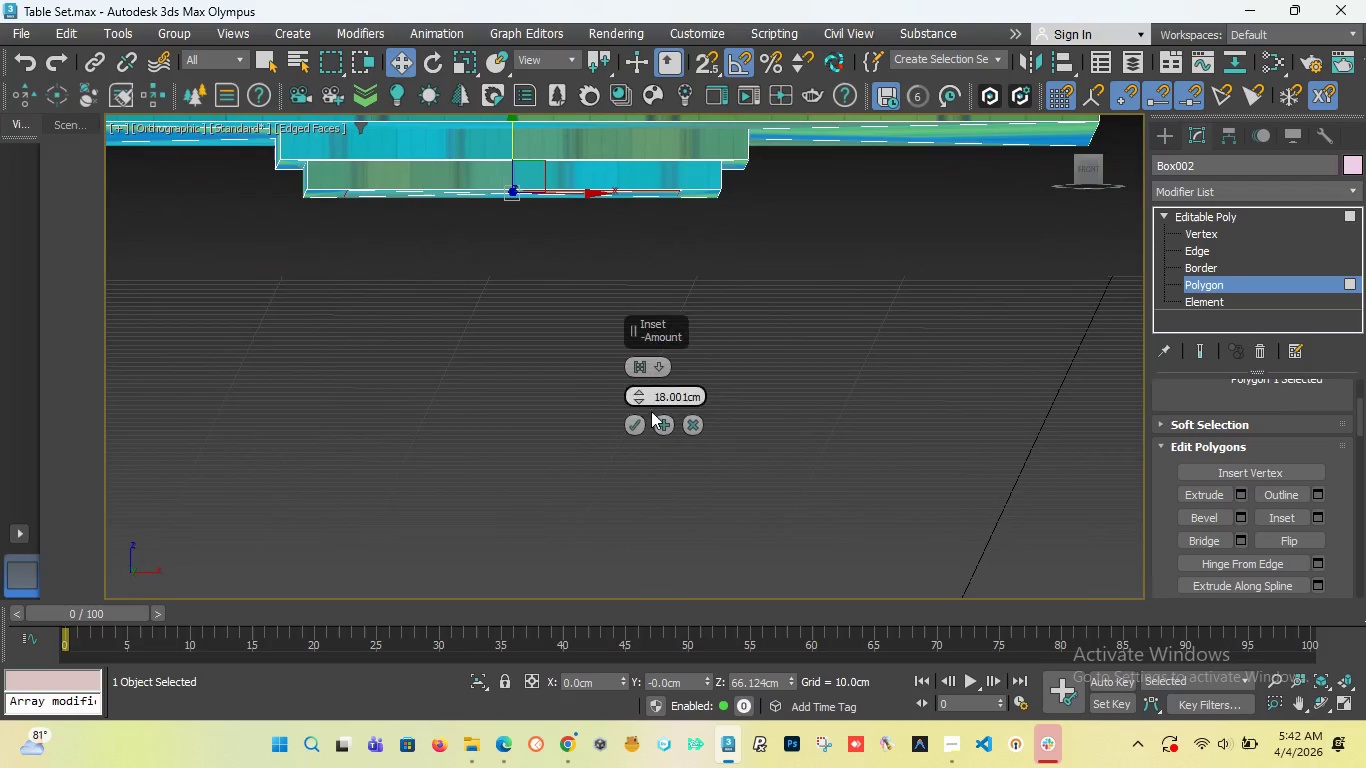 
left_click([638, 420])
 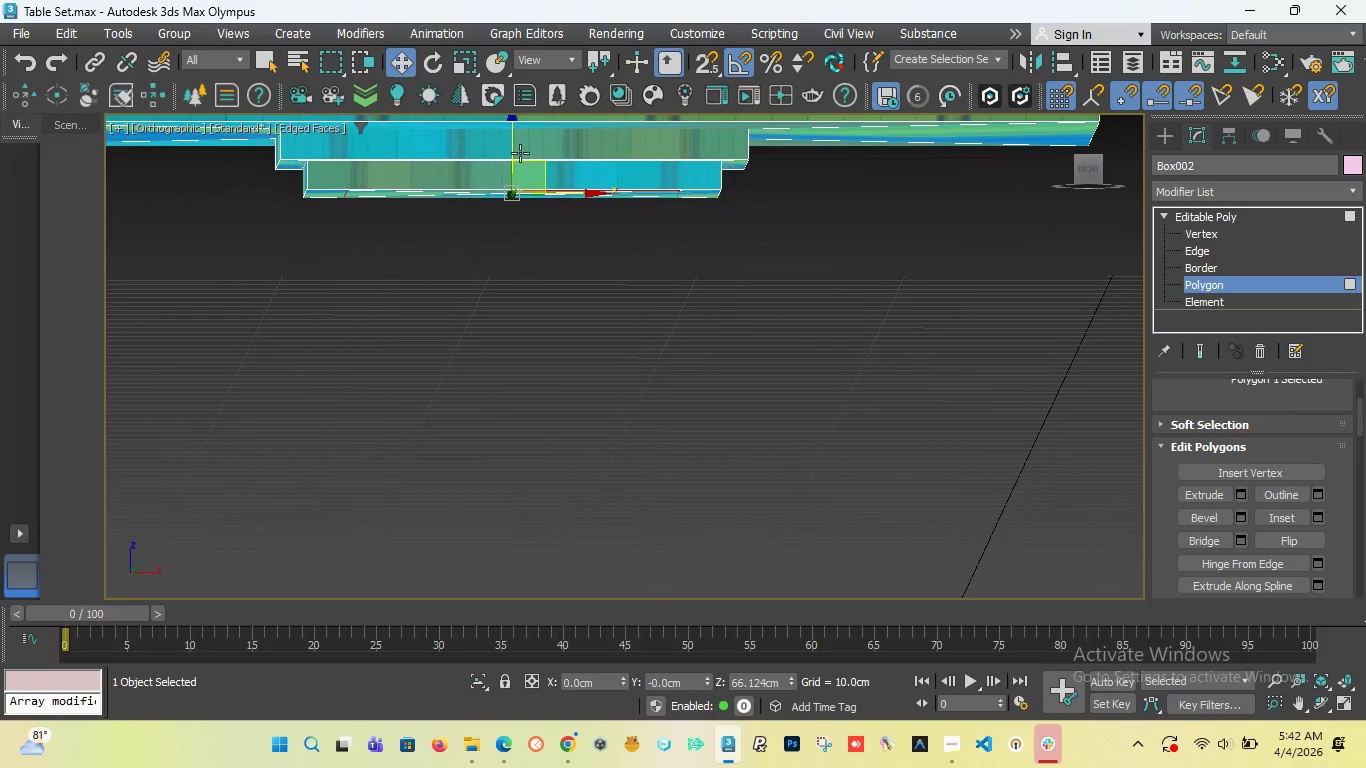 
hold_key(key=ShiftLeft, duration=1.52)
left_click_drag(start_coordinate=[510, 142], to_coordinate=[507, 165])
 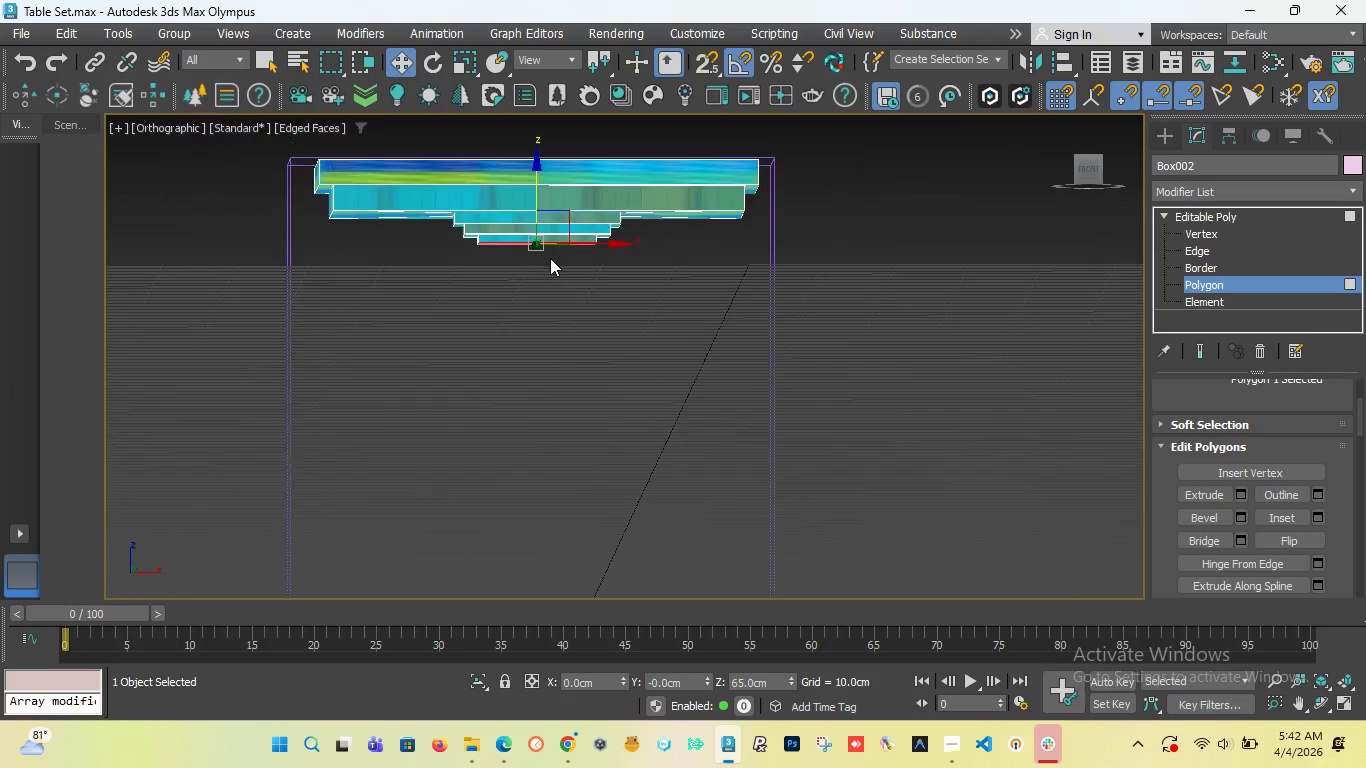 
key(Shift+ShiftLeft)
 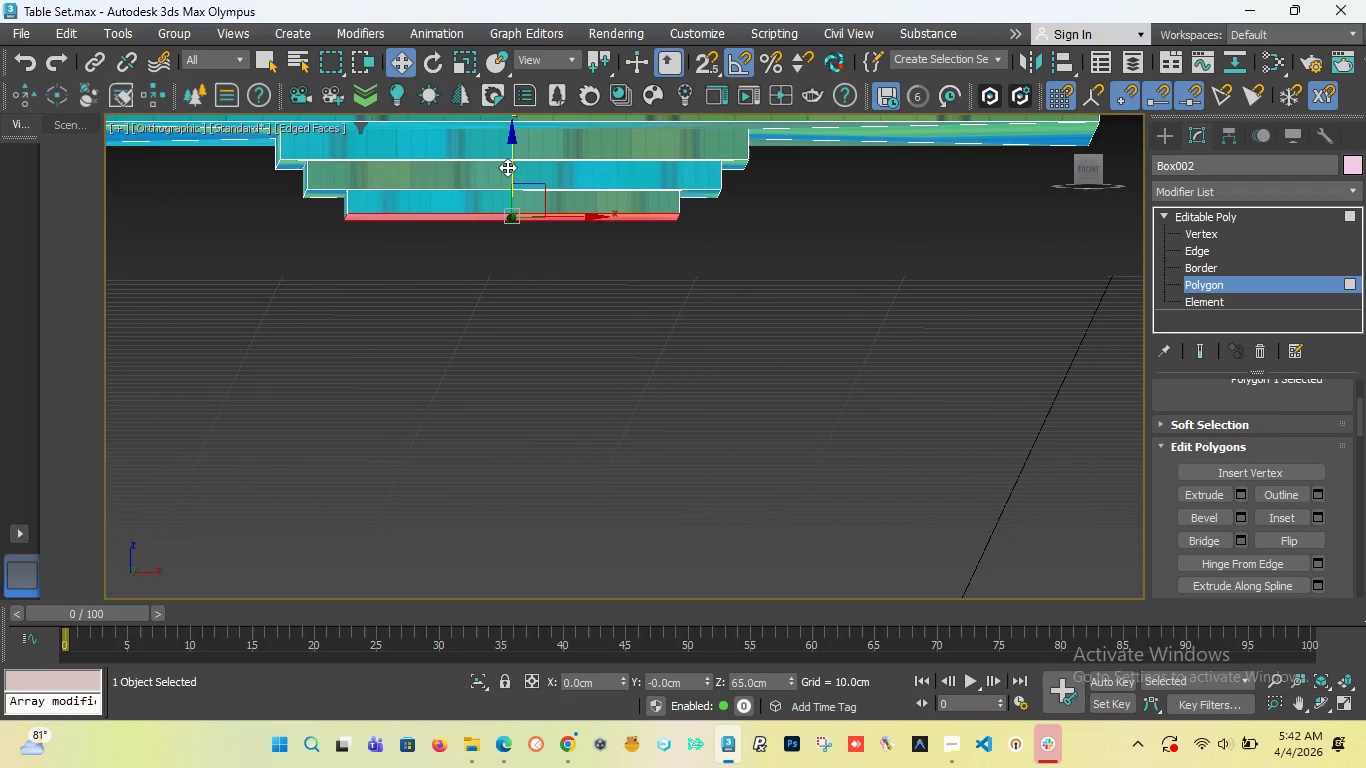 
key(Shift+ShiftLeft)
 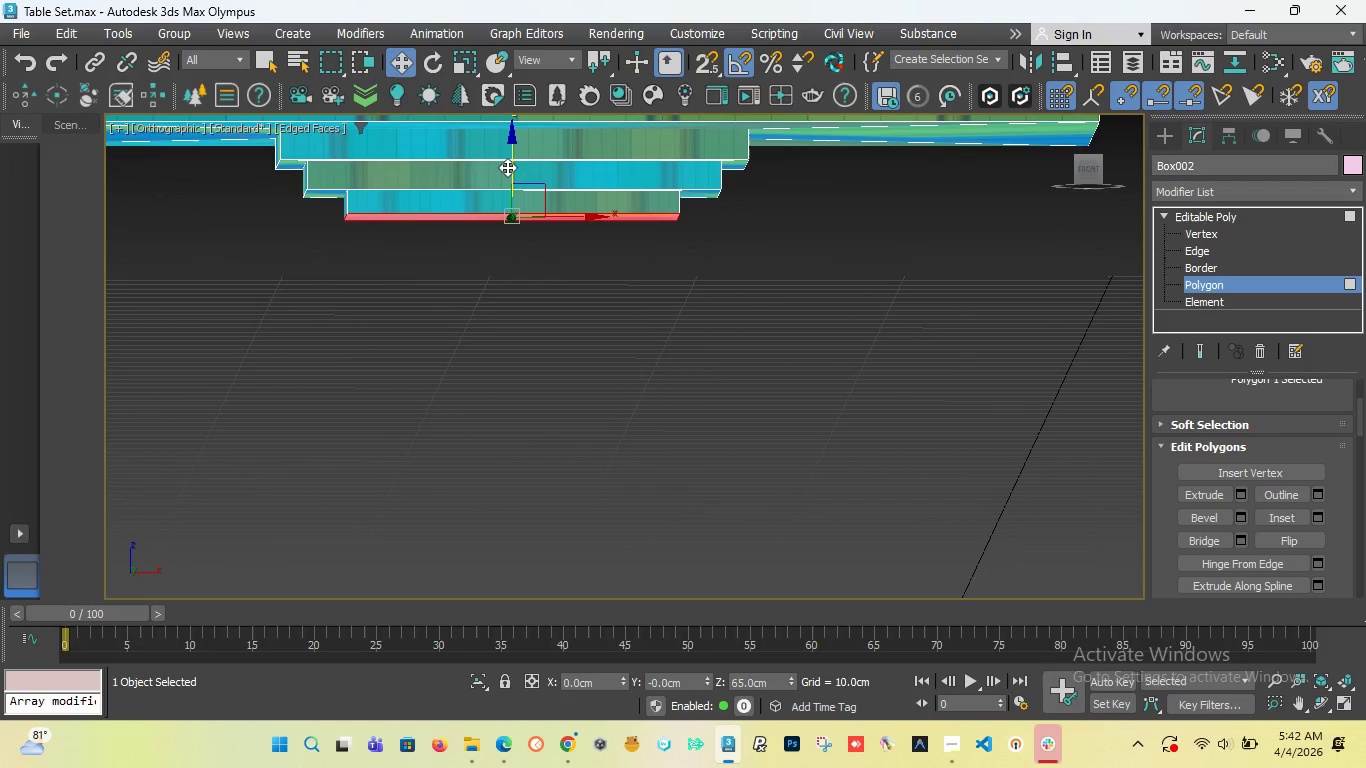 
key(Shift+ShiftLeft)
 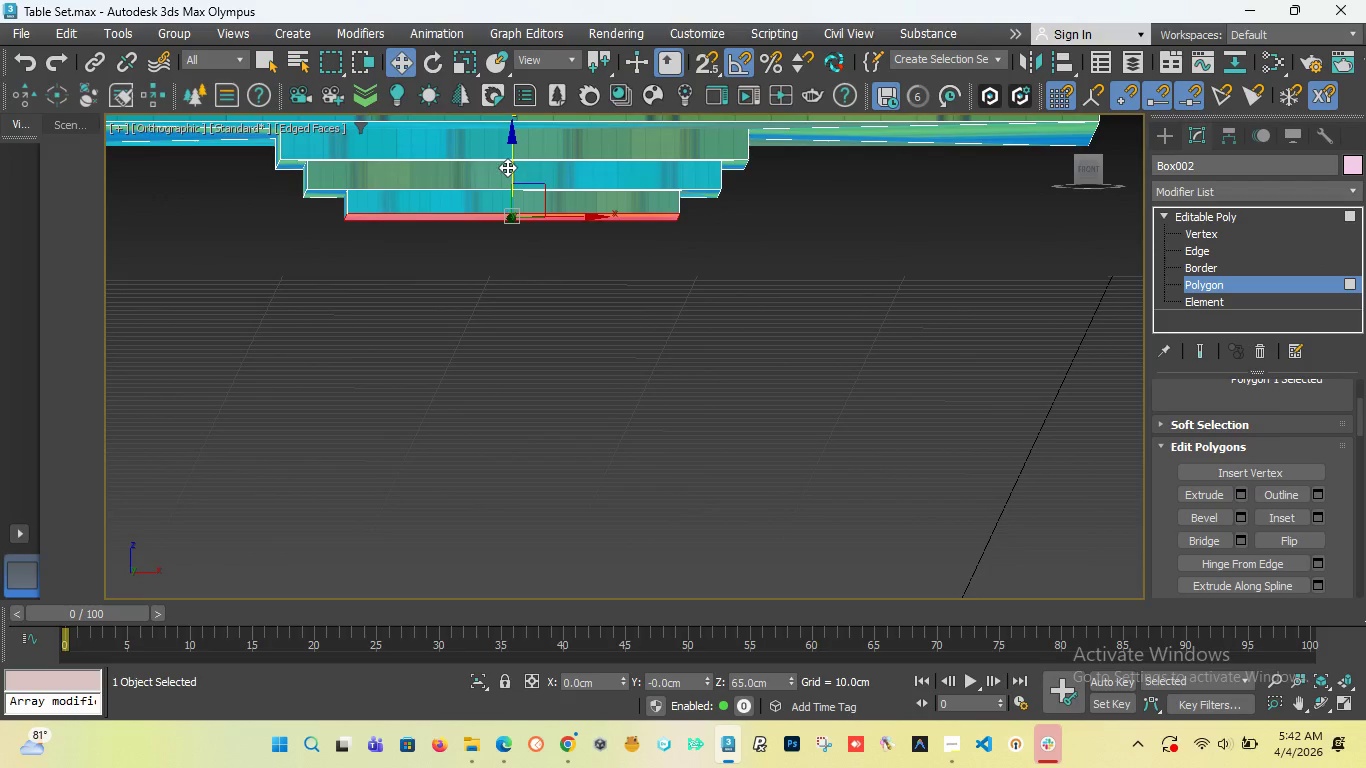 
key(Shift+ShiftLeft)
 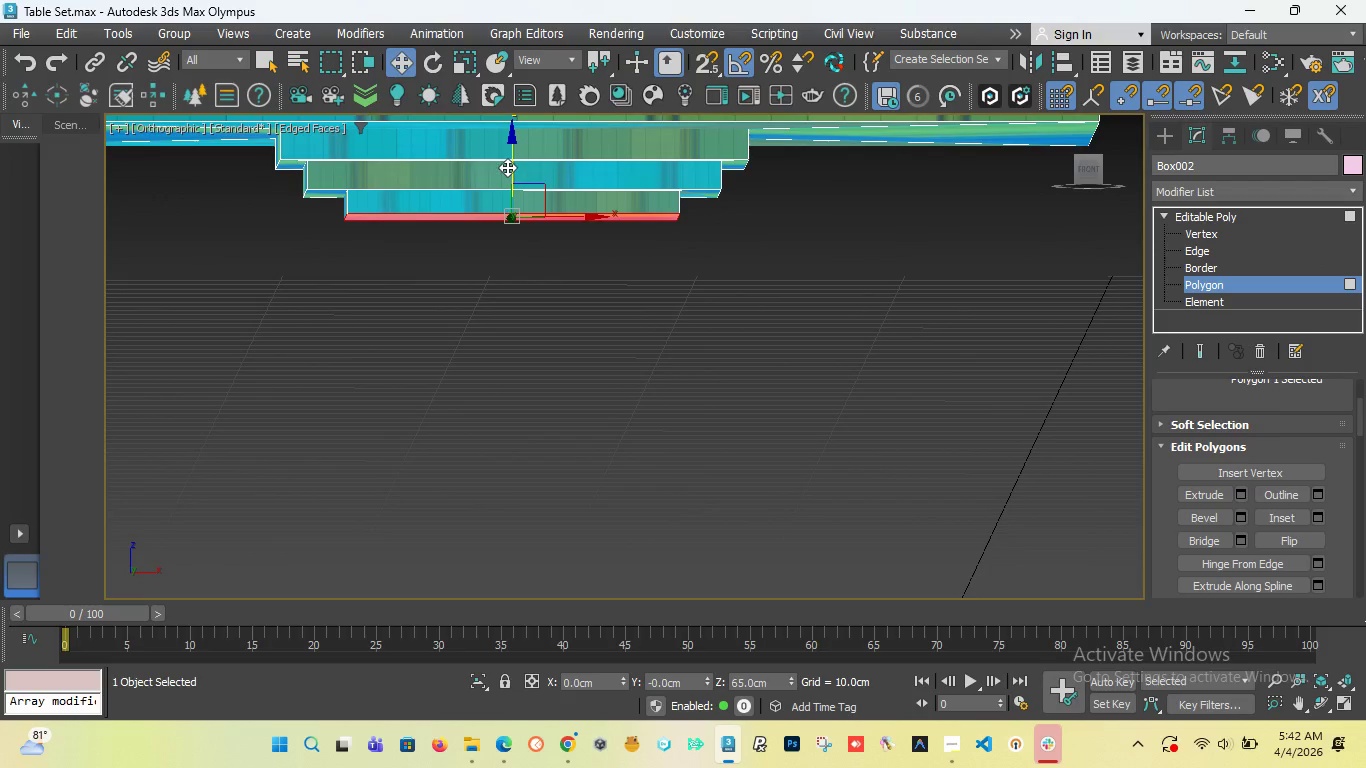 
key(Shift+ShiftLeft)
 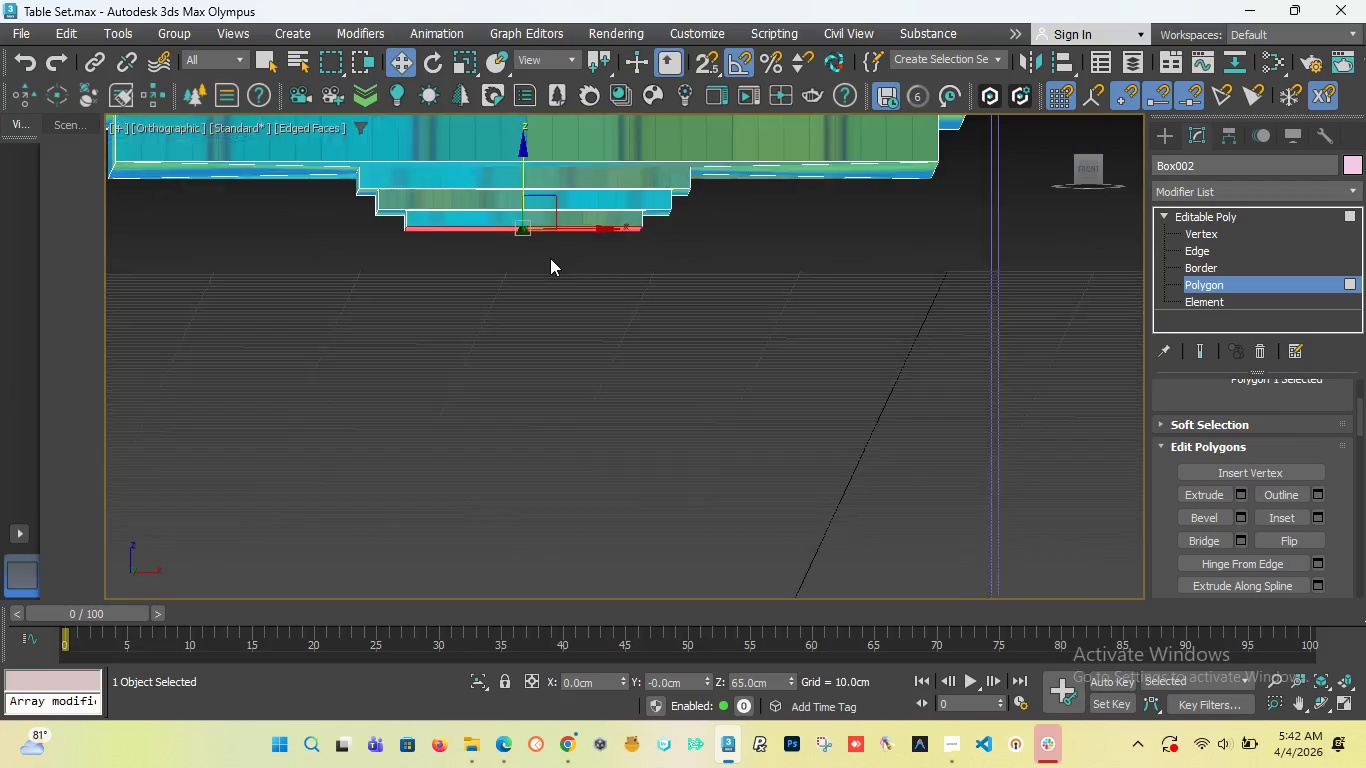 
scroll: coordinate [550, 258], scroll_direction: down, amount: 3.0
 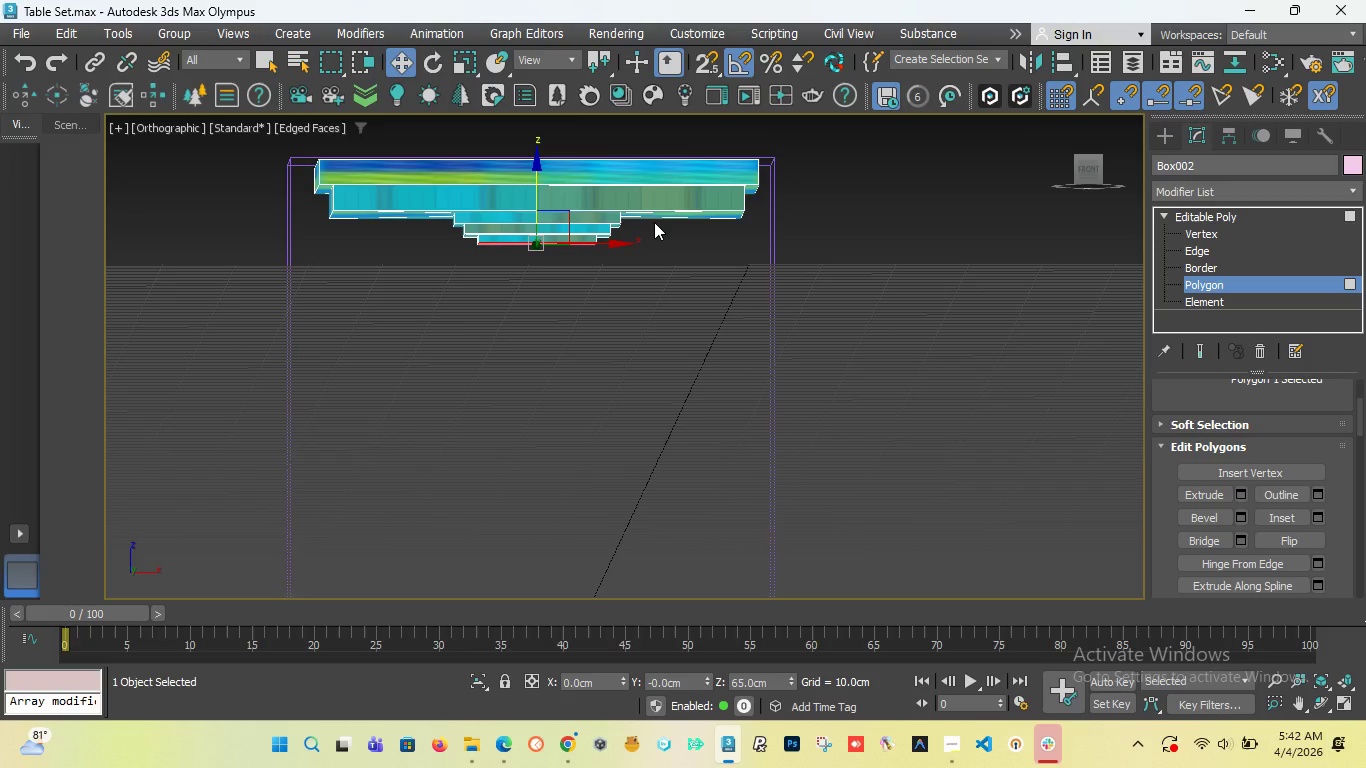 
scroll: coordinate [499, 234], scroll_direction: up, amount: 4.0
 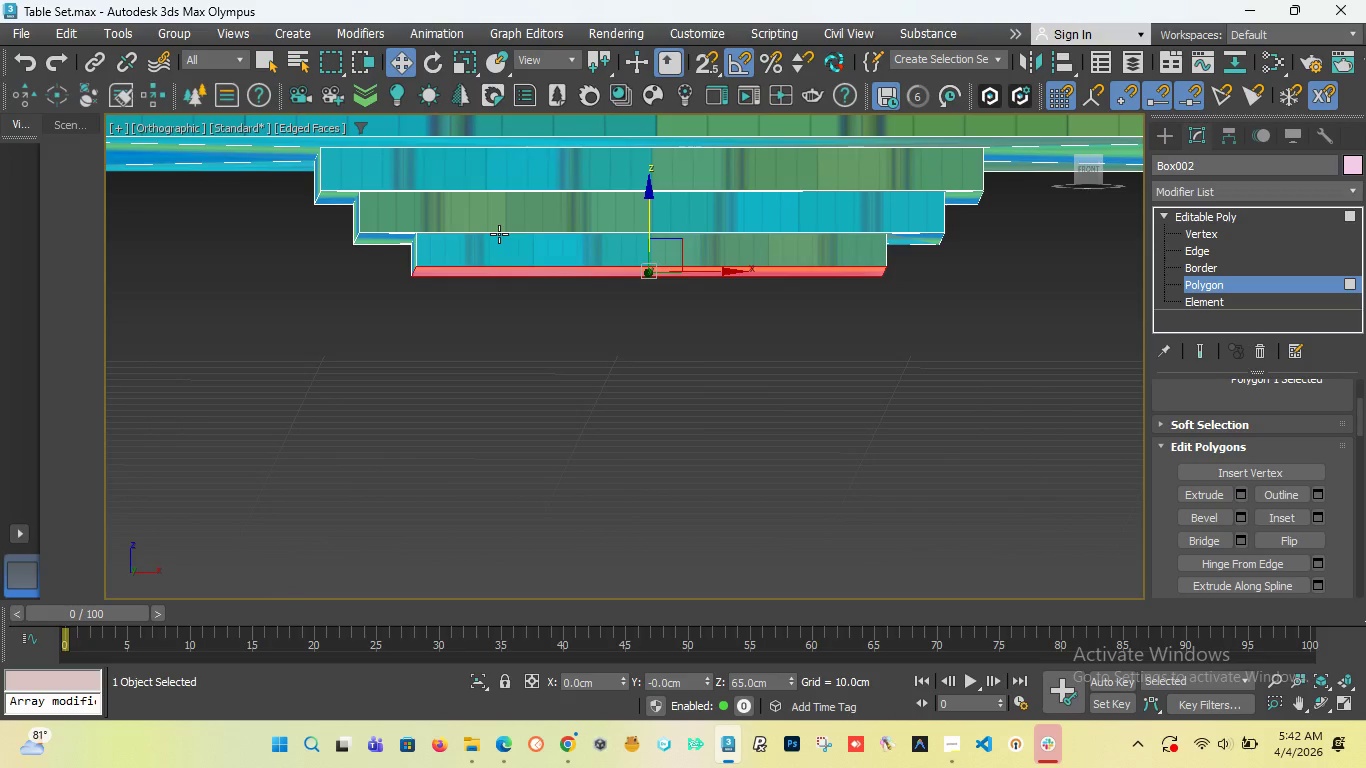 
key(Control+Z)
 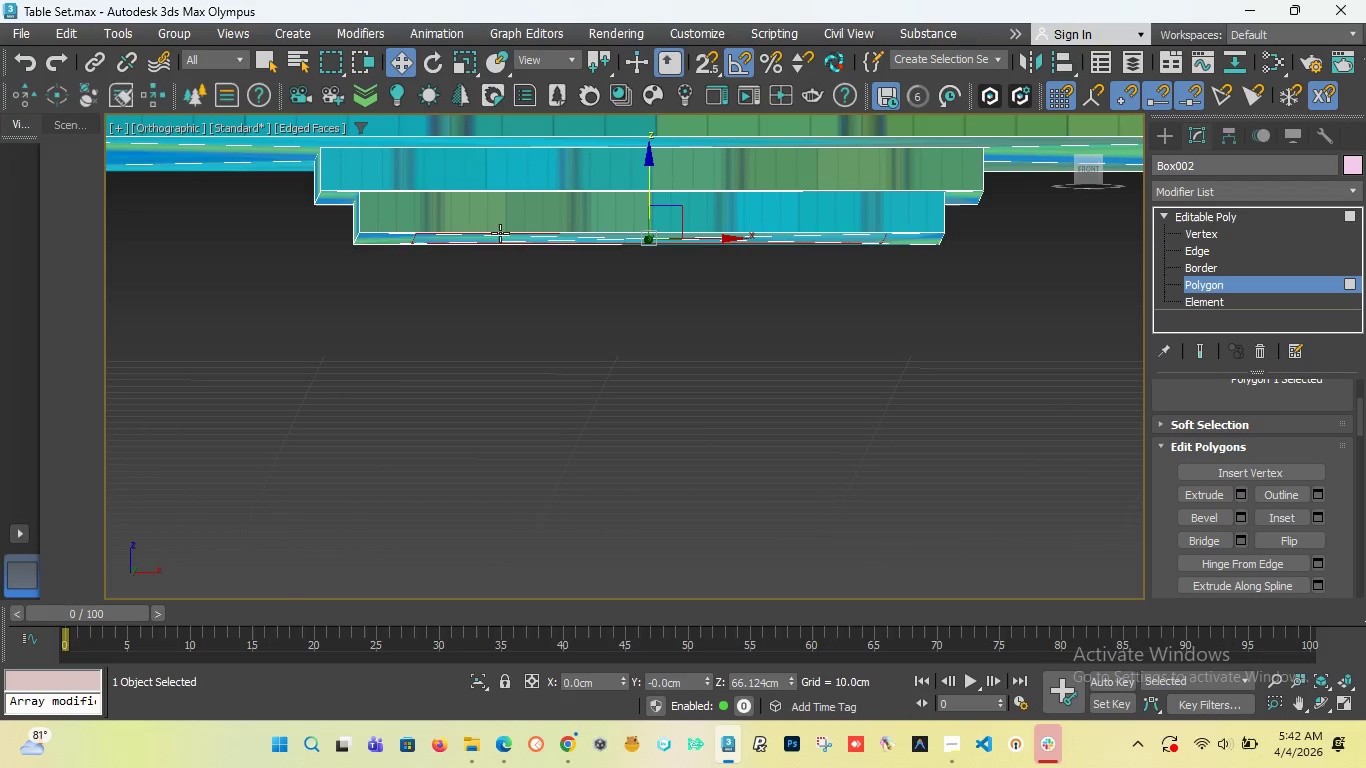 
key(Control+Z)
 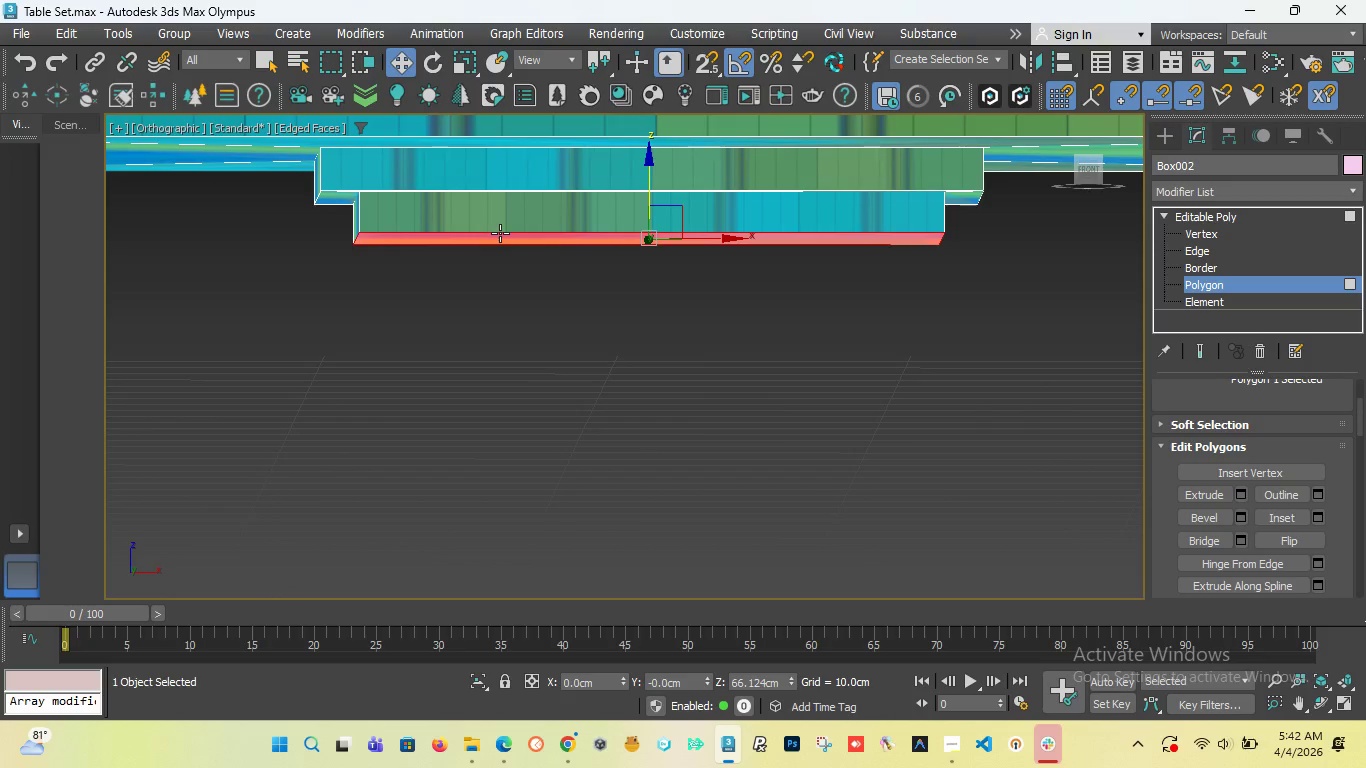 
key(Control+Z)
 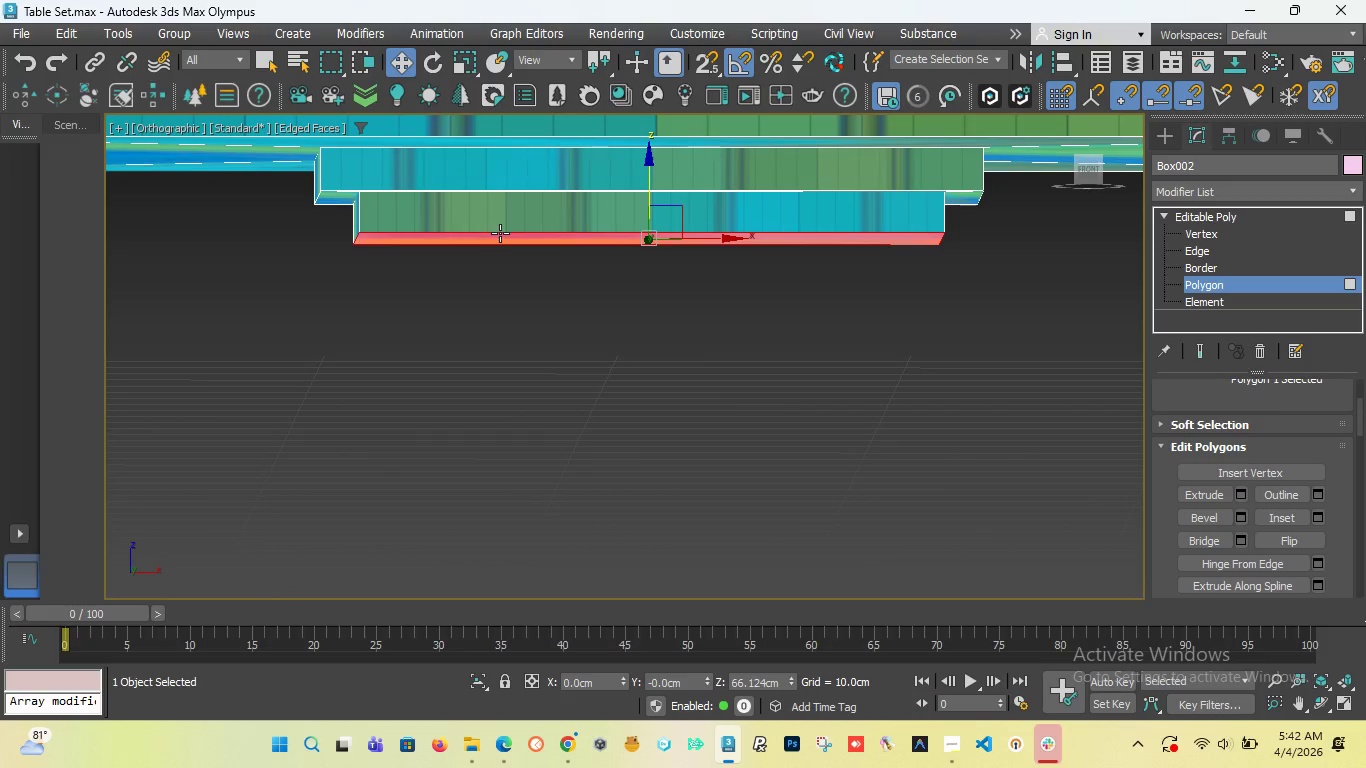 
key(Control+Z)
 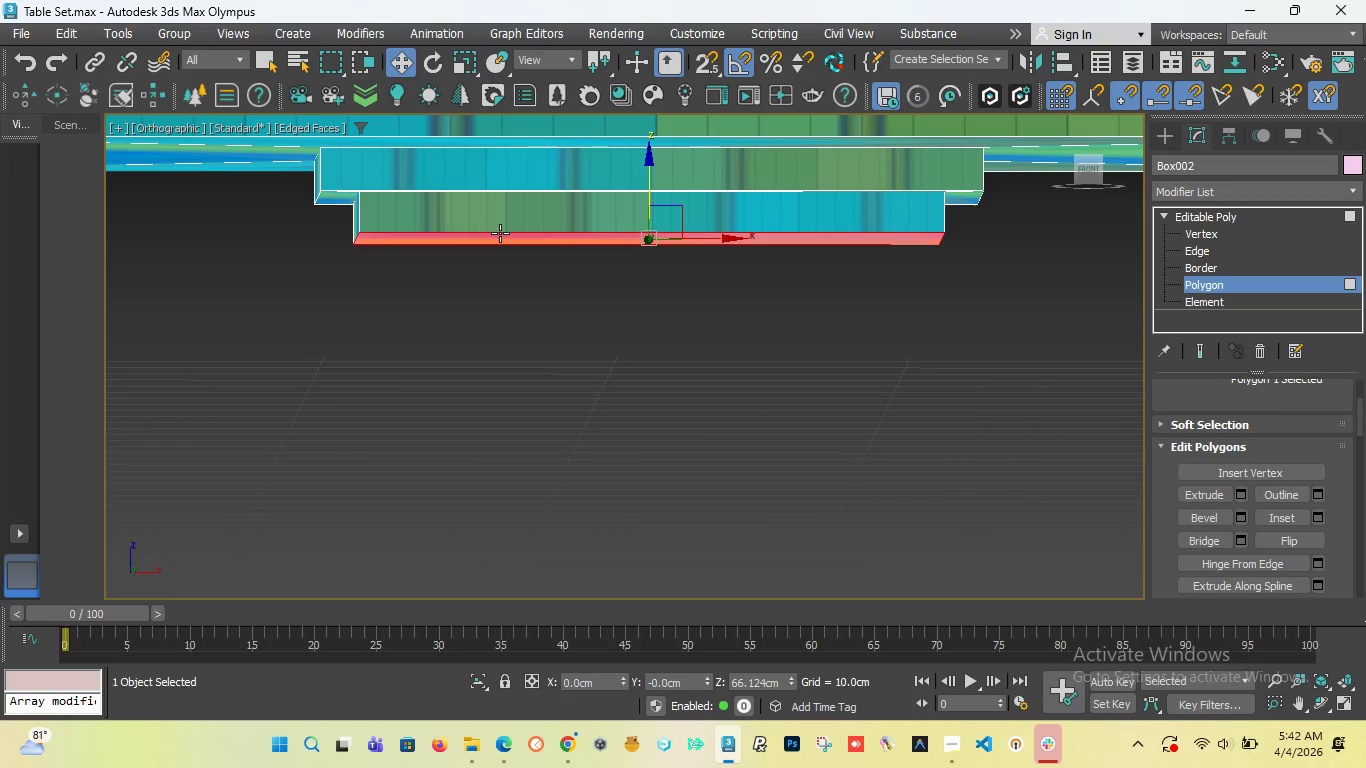 
key(Control+Z)
 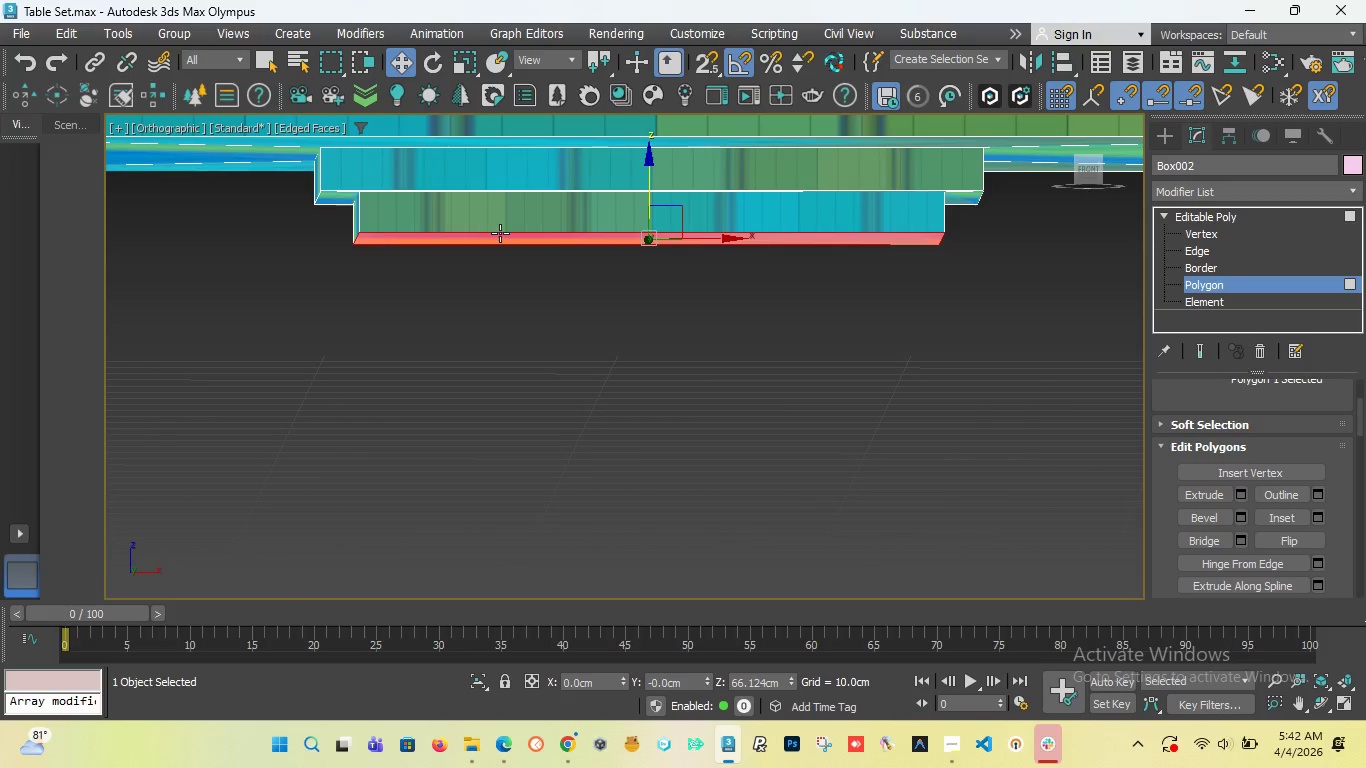 
key(Control+Z)
 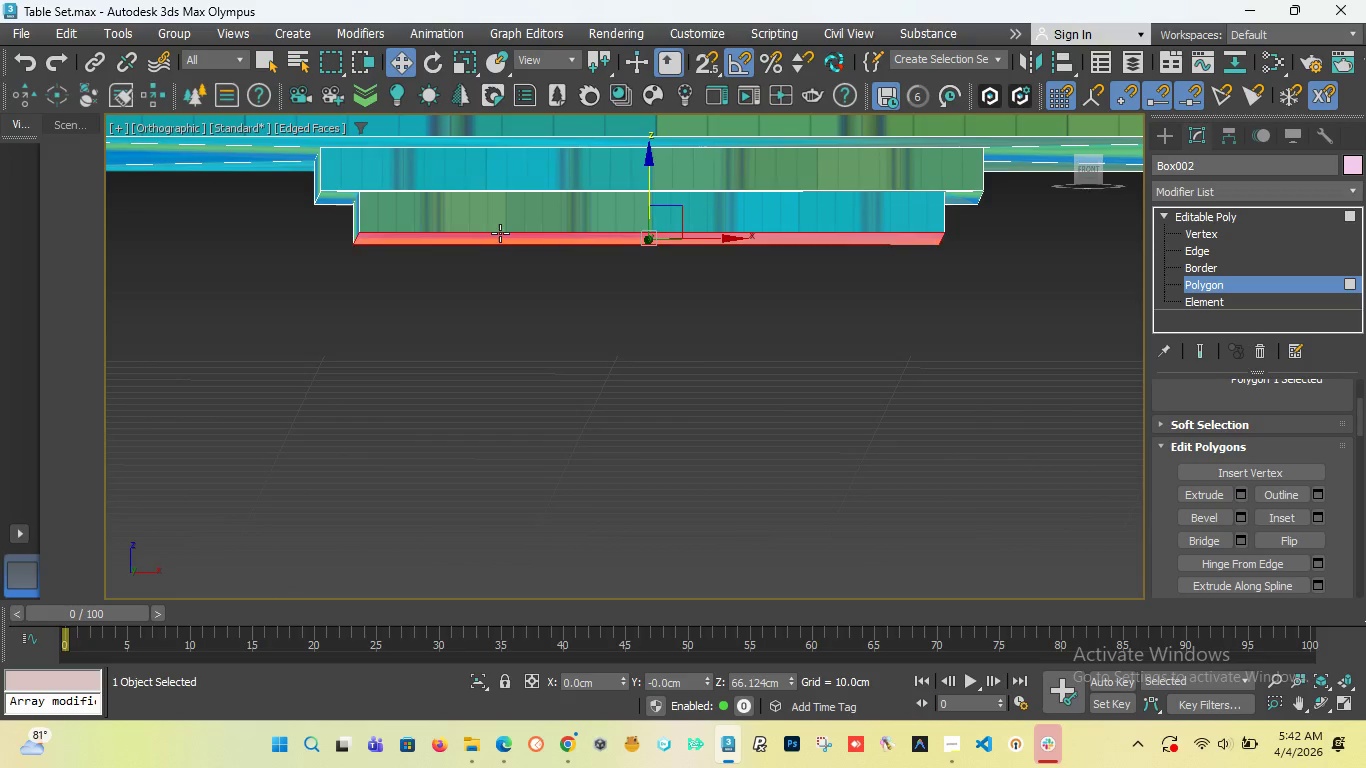 
key(Control+Z)
 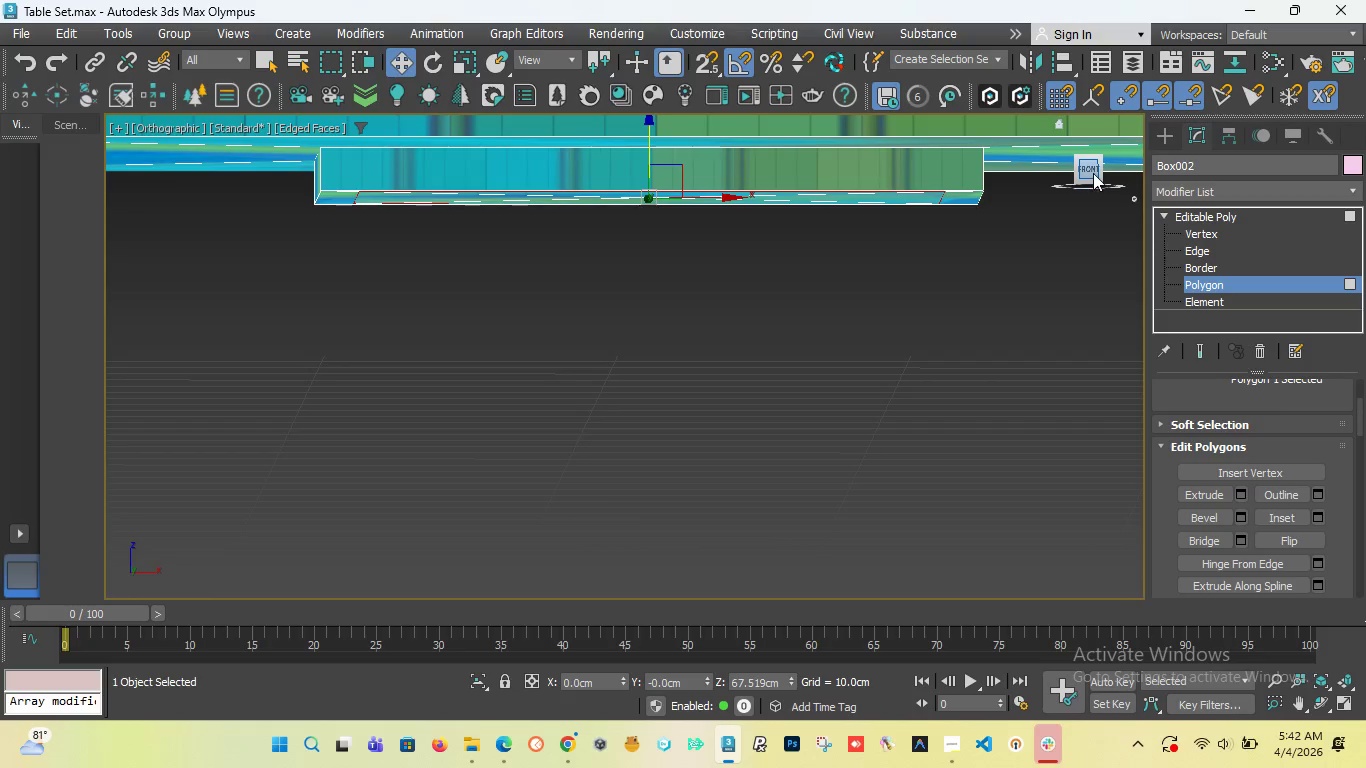 
left_click_drag(start_coordinate=[1093, 173], to_coordinate=[1097, 130])
 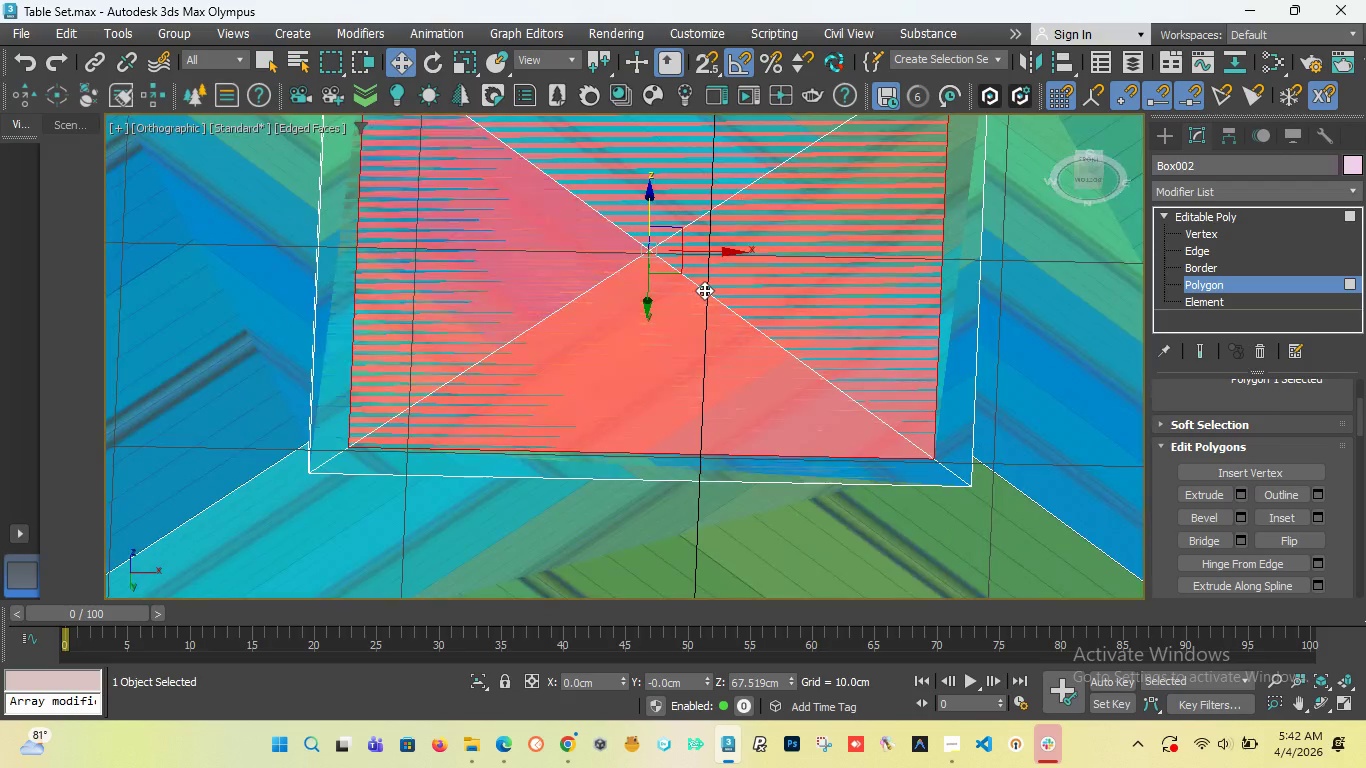 
scroll: coordinate [704, 290], scroll_direction: down, amount: 2.0
 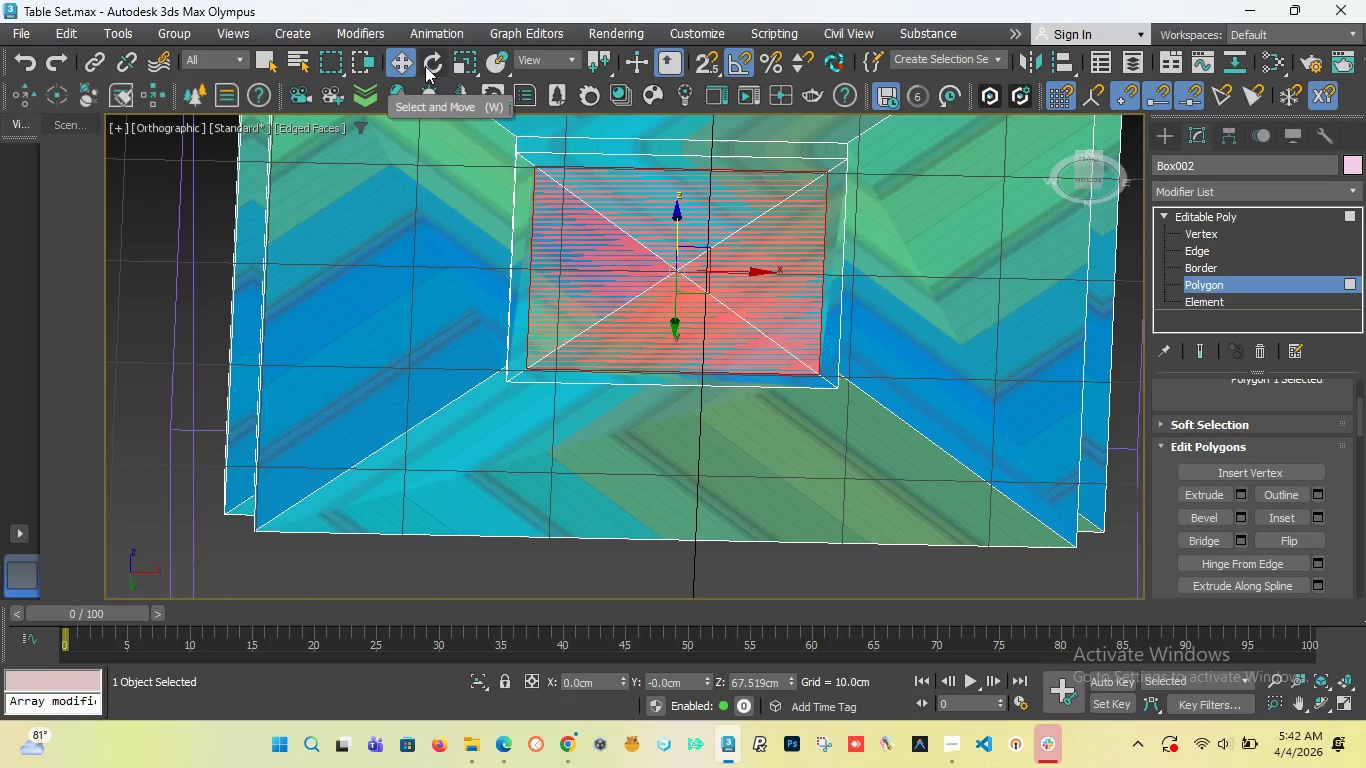 
left_click([461, 70])
 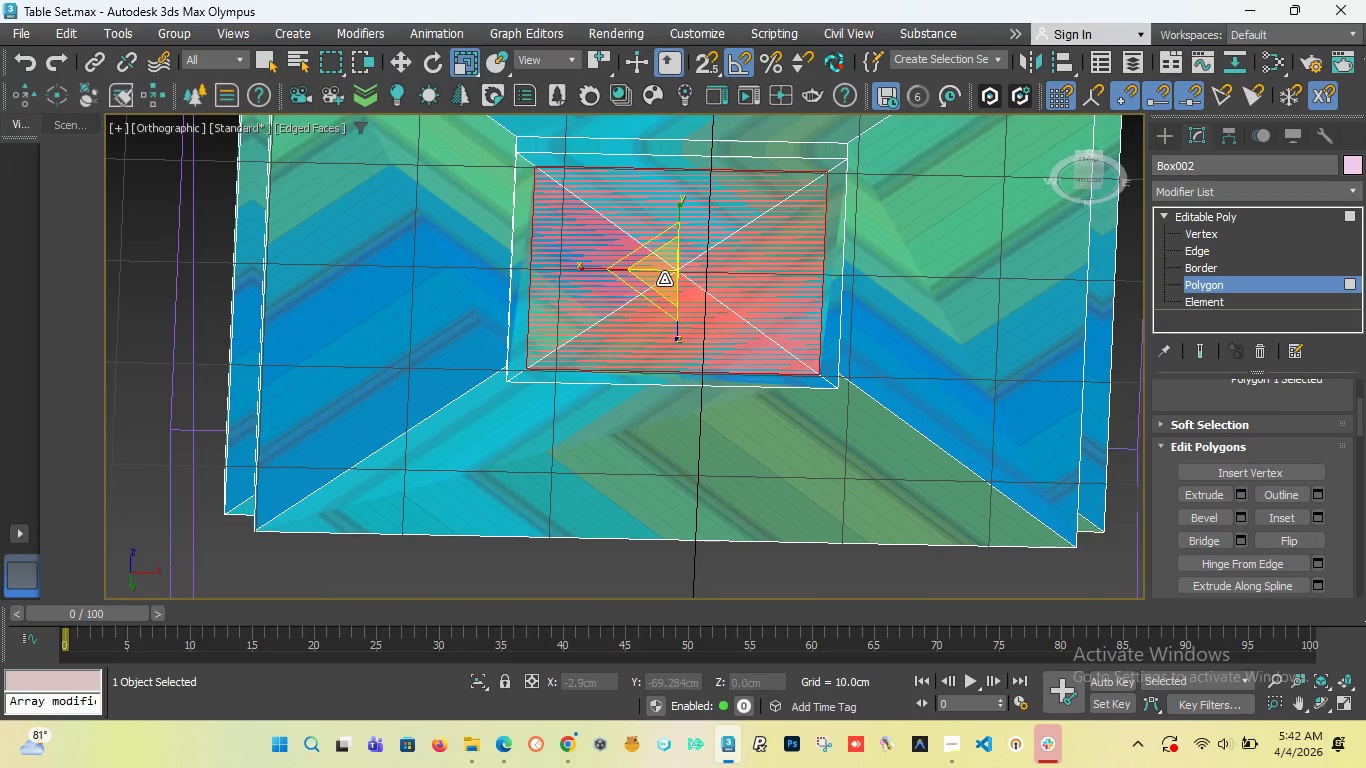 
left_click_drag(start_coordinate=[664, 279], to_coordinate=[667, 272])
 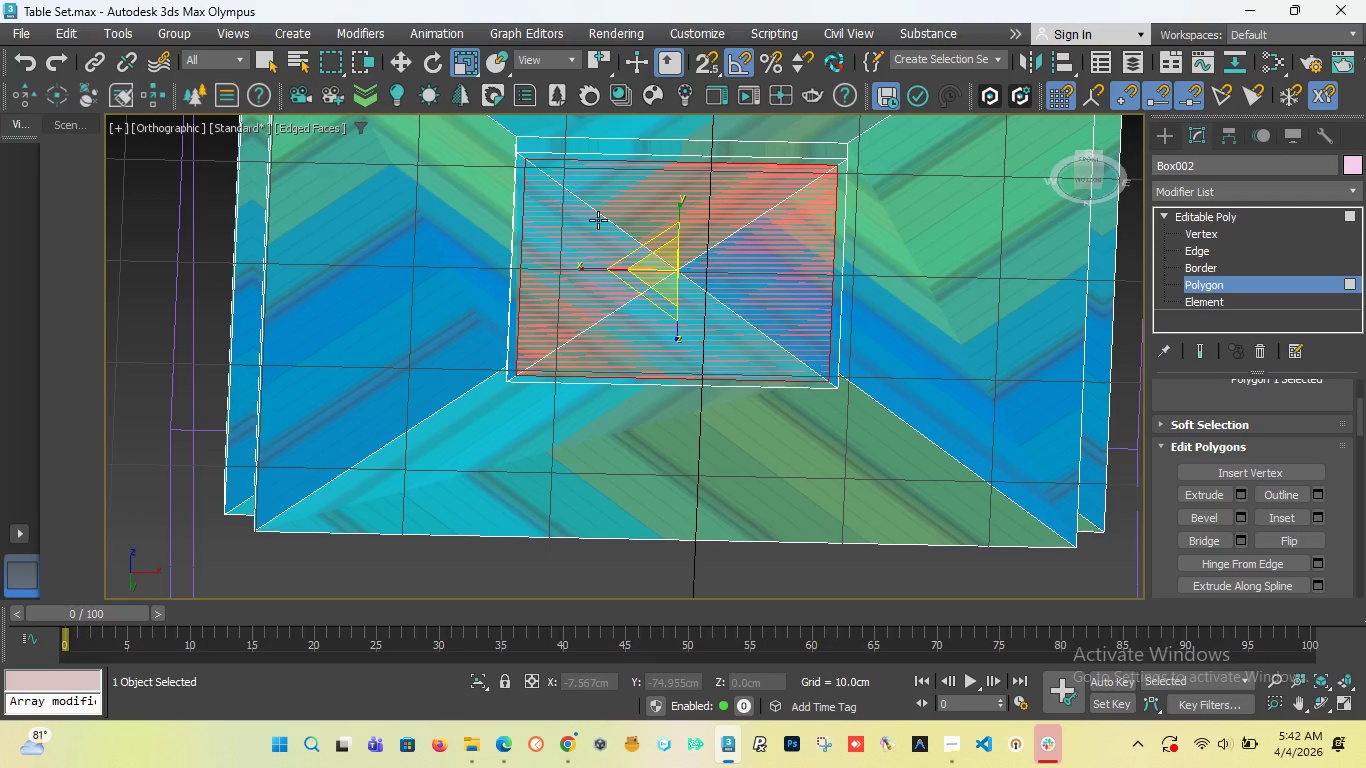 
key(W)
 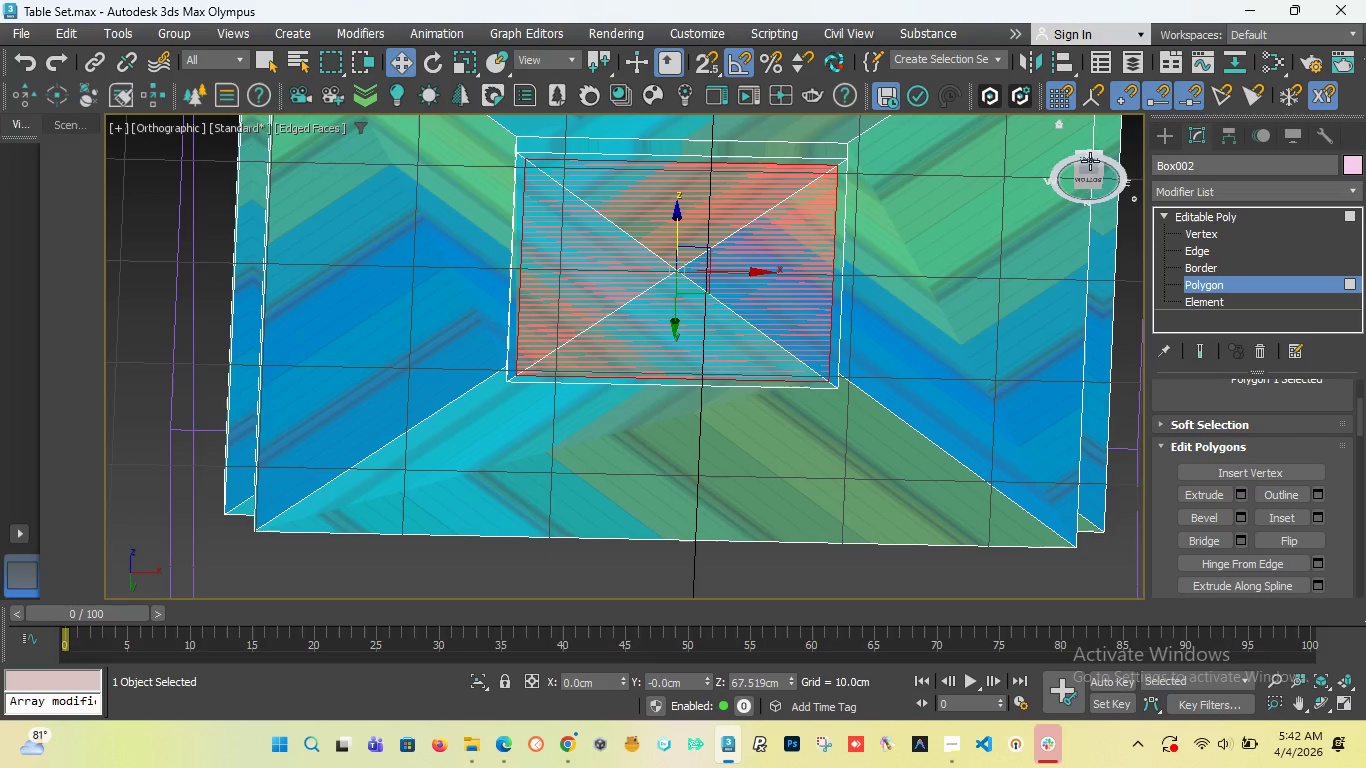 
left_click_drag(start_coordinate=[1089, 155], to_coordinate=[1088, 171])
 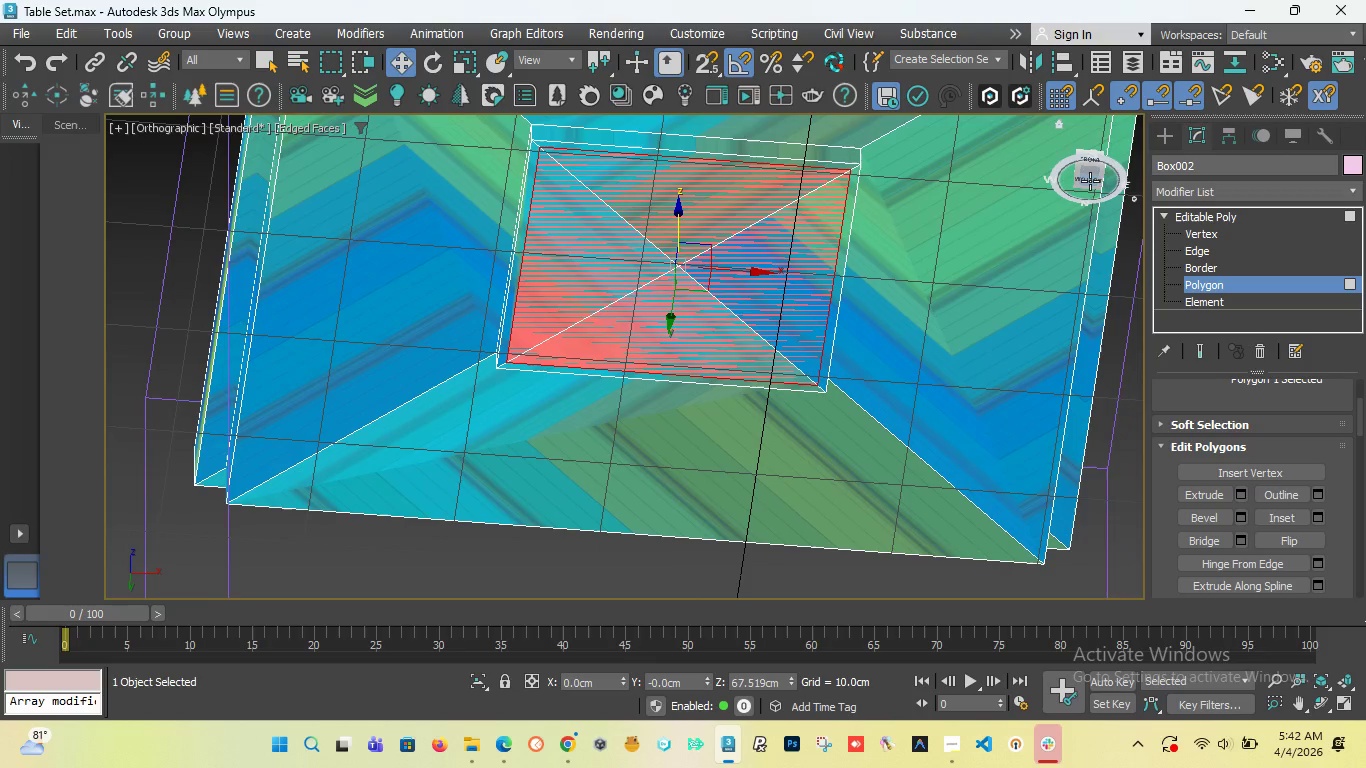 
left_click_drag(start_coordinate=[1089, 179], to_coordinate=[1064, 197])
 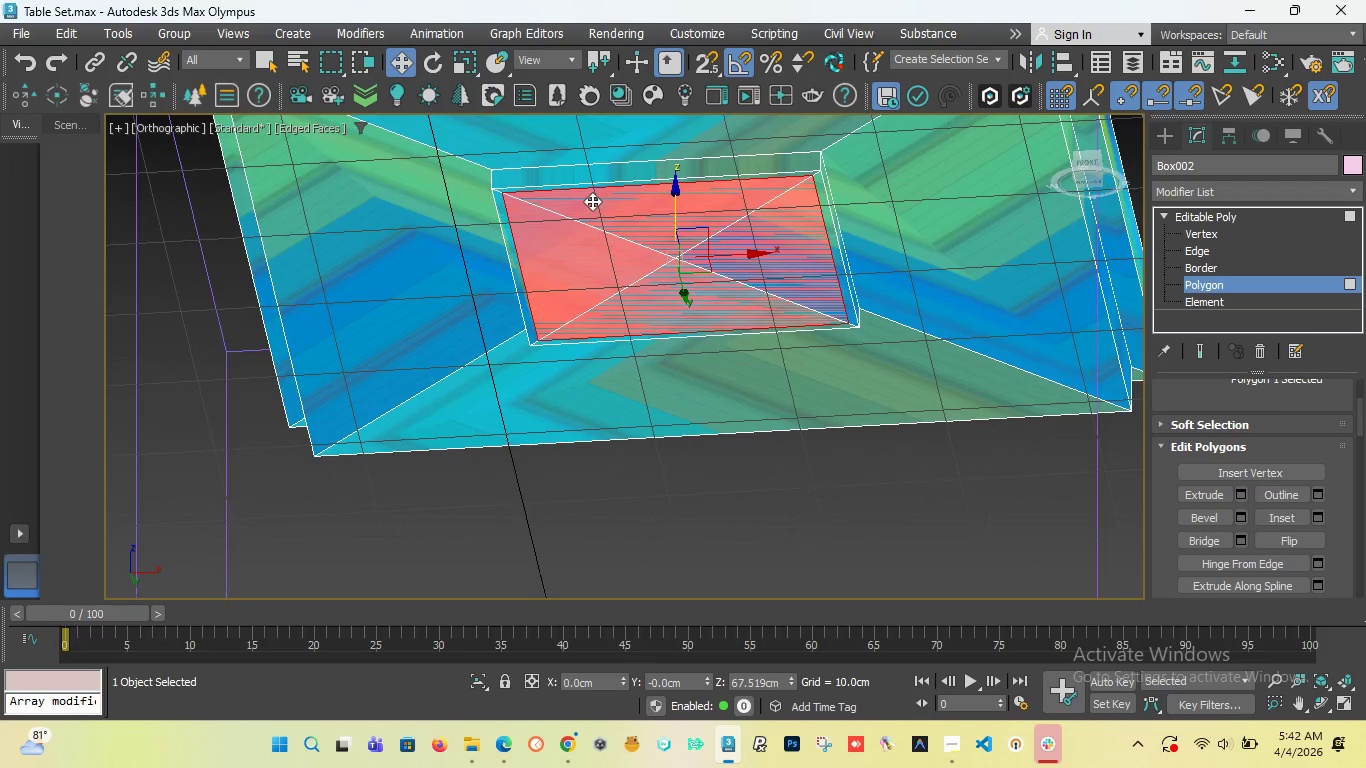 
scroll: coordinate [592, 201], scroll_direction: up, amount: 1.0
 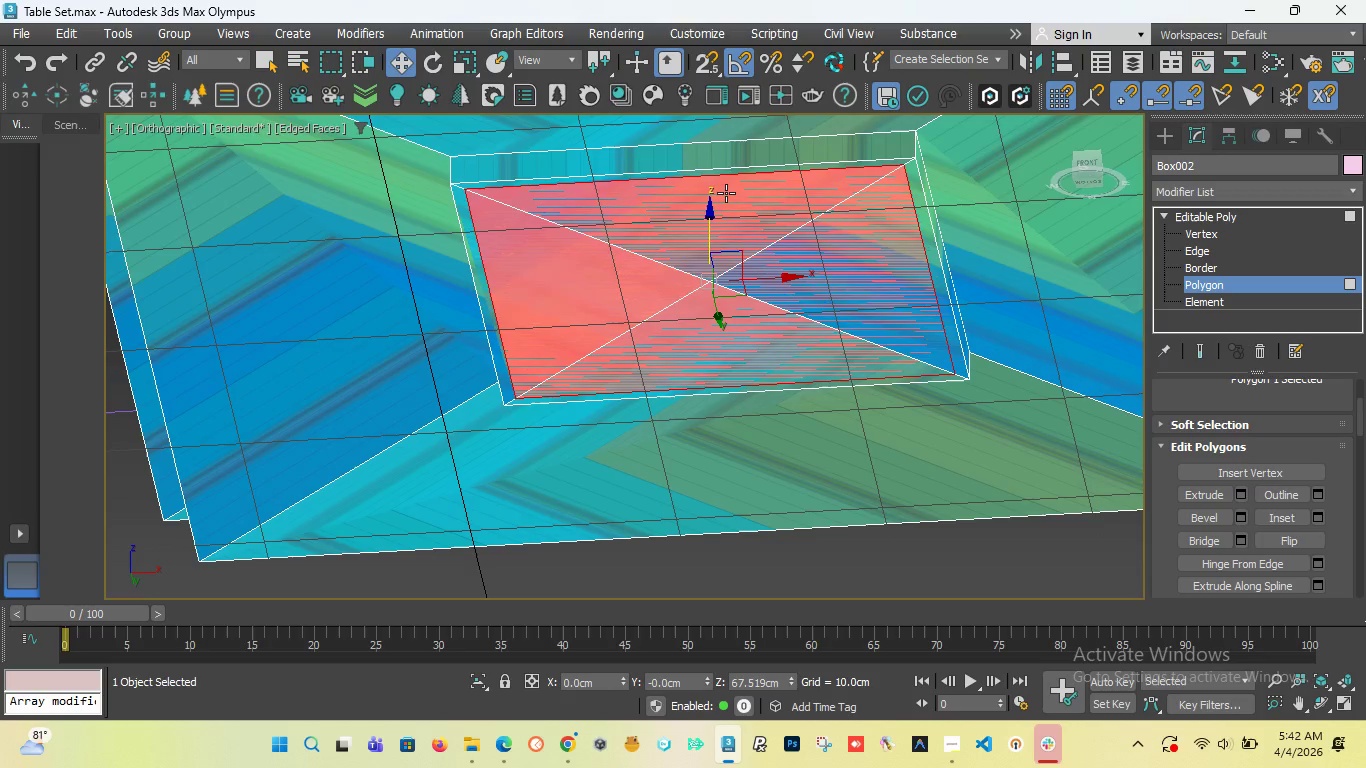 
key(F)
 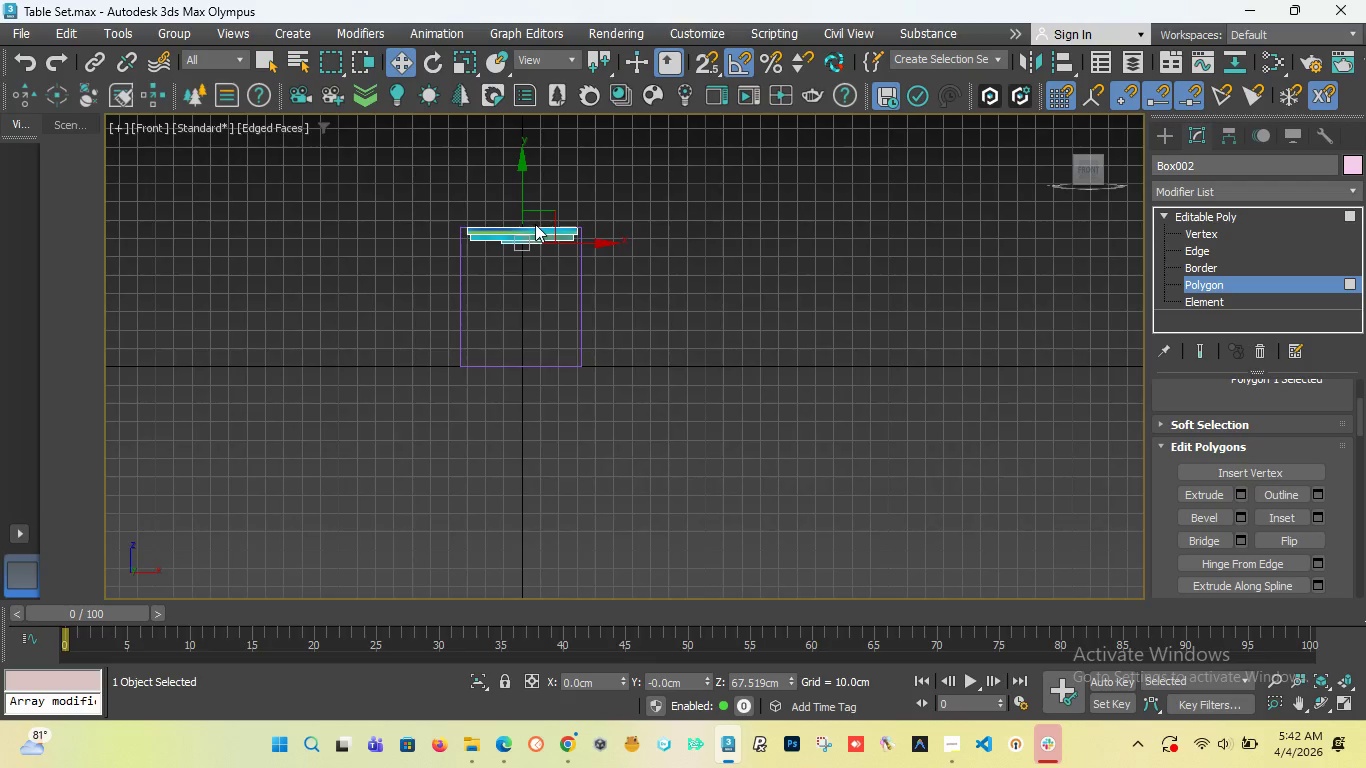 
scroll: coordinate [486, 266], scroll_direction: up, amount: 6.0
 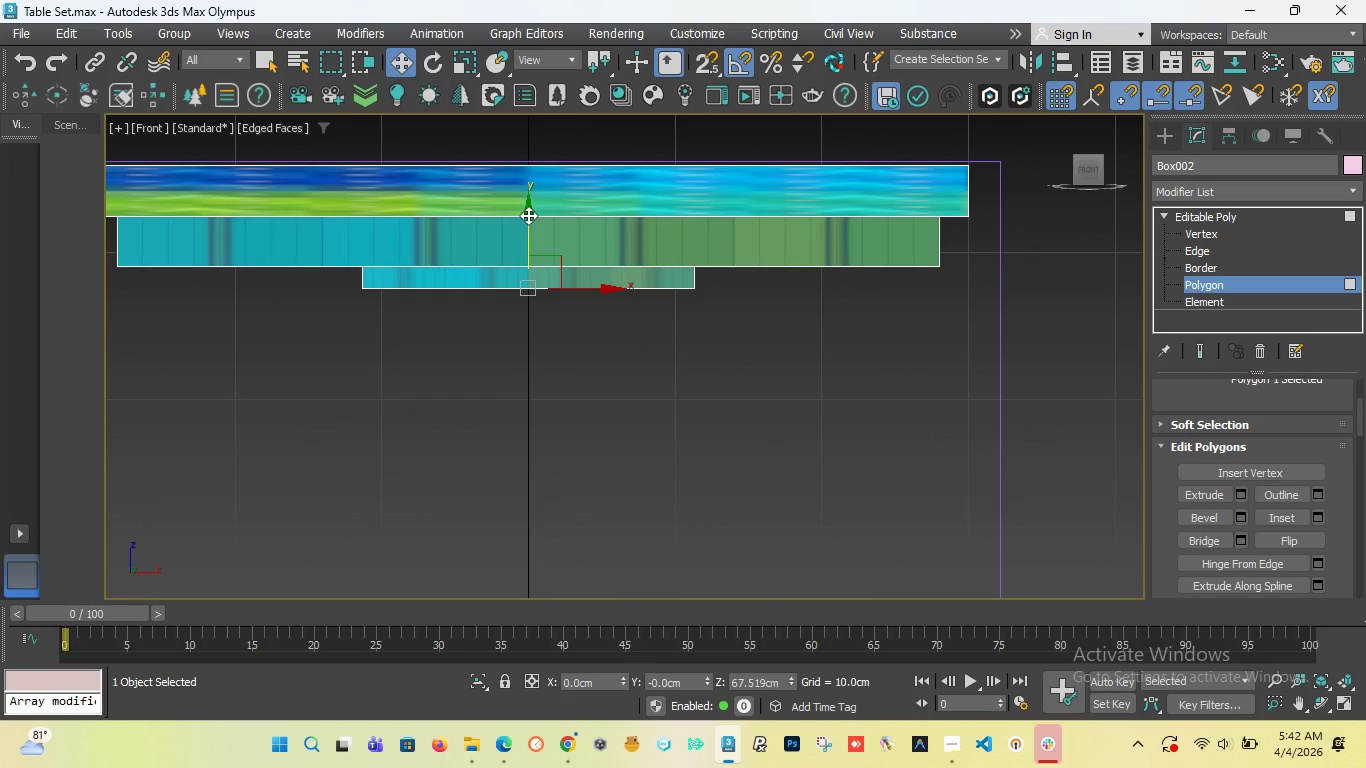 
hold_key(key=ShiftLeft, duration=1.52)
left_click_drag(start_coordinate=[528, 215], to_coordinate=[528, 235])
 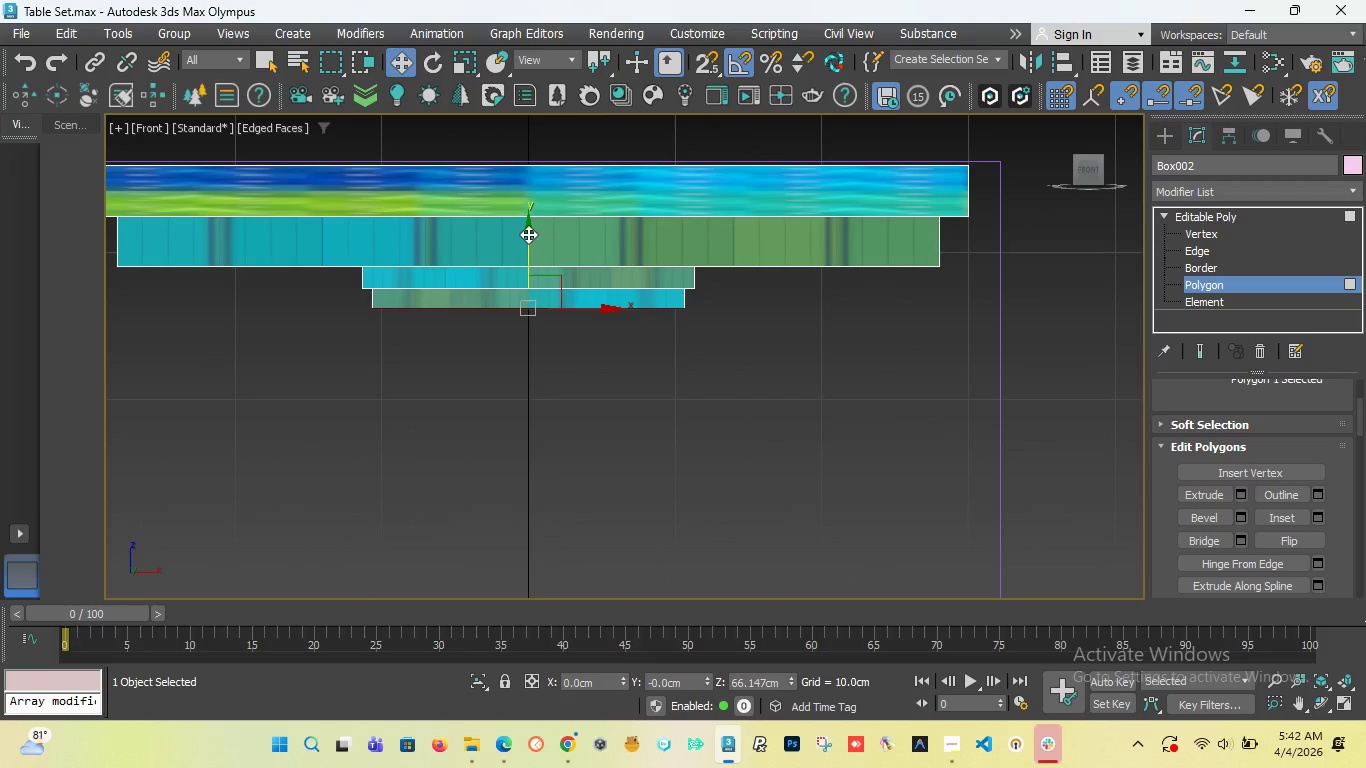 
hold_key(key=ShiftLeft, duration=1.5)
 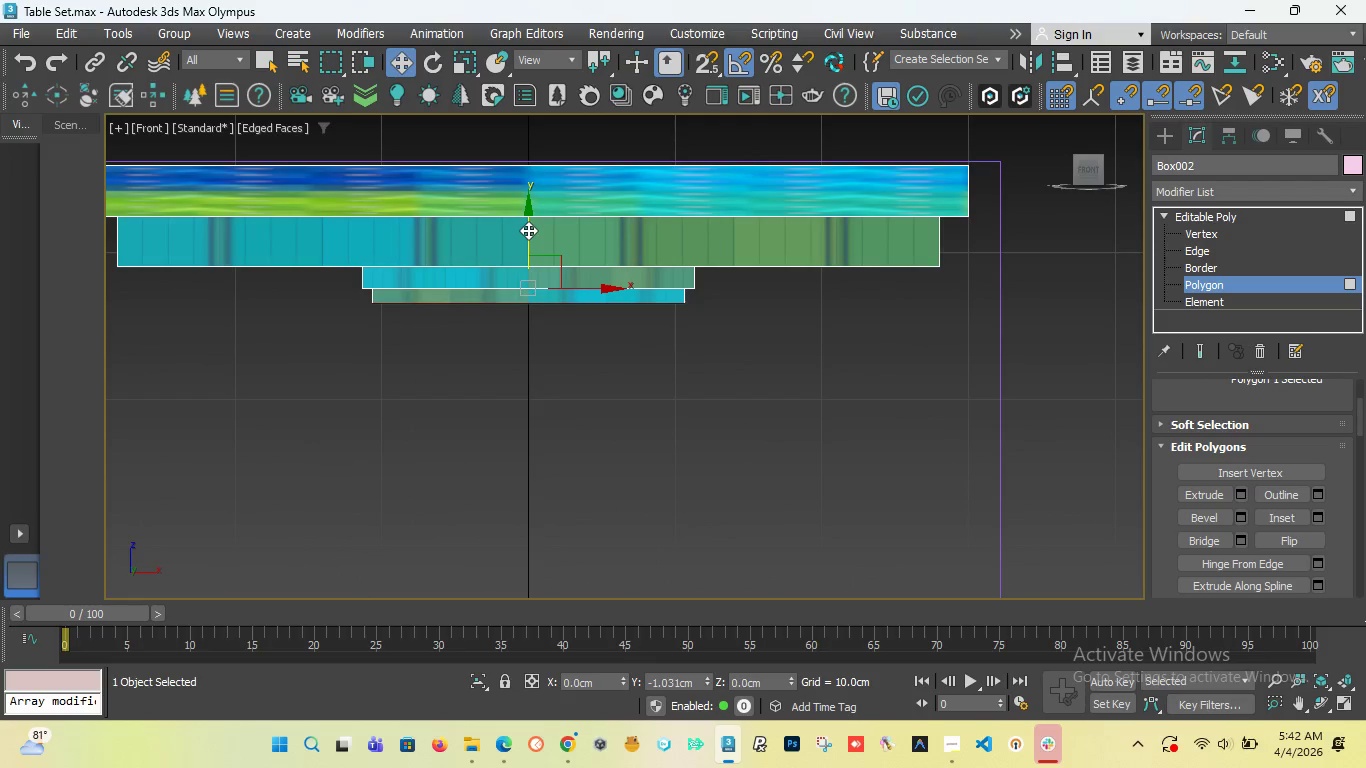 
hold_key(key=ShiftLeft, duration=1.5)
 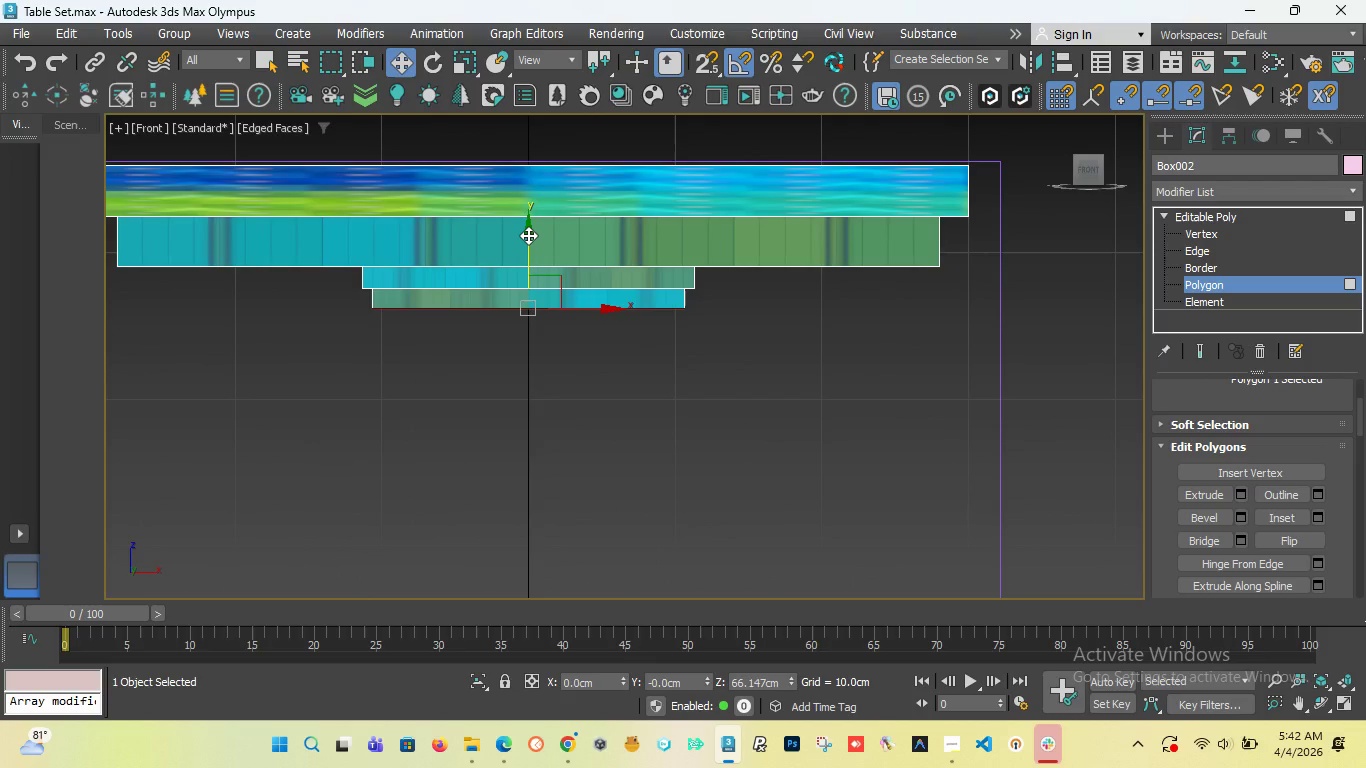 
hold_key(key=ShiftLeft, duration=0.47)
 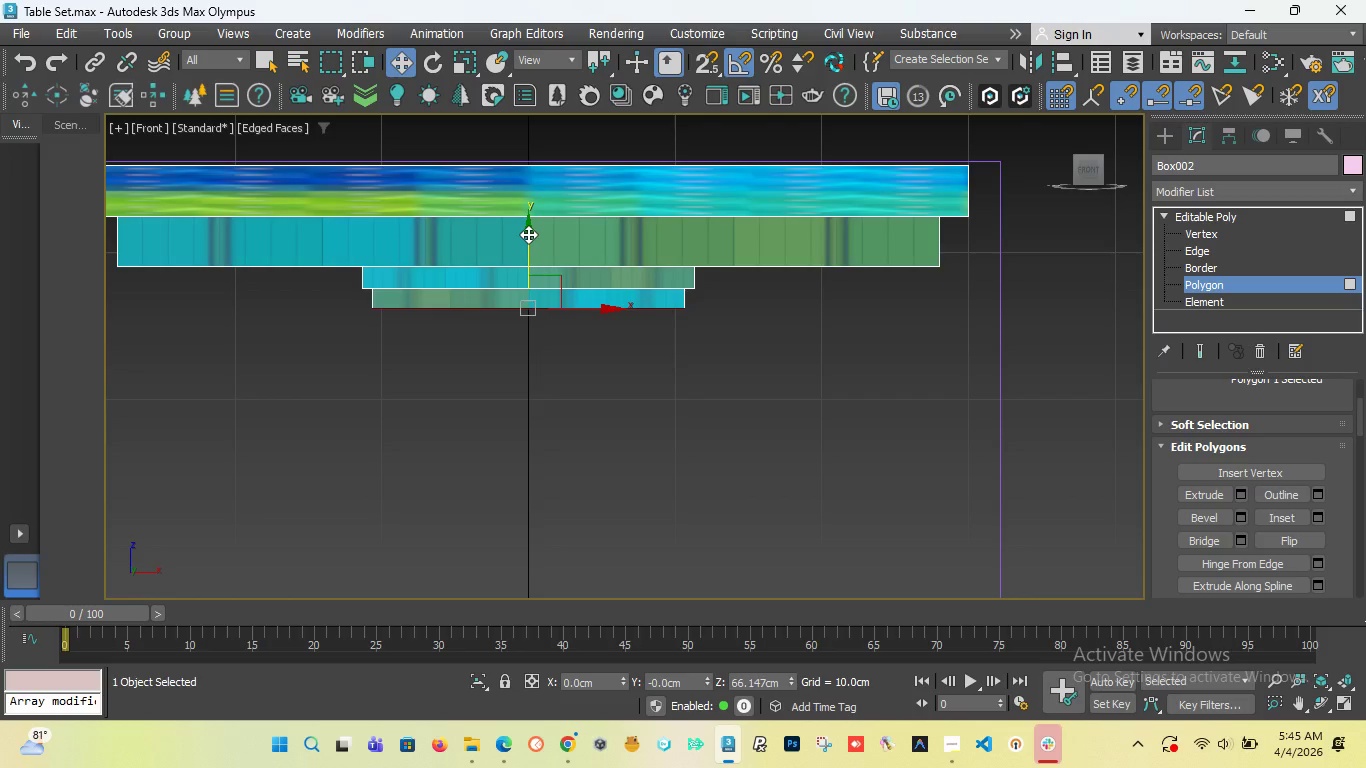 
wait(145.22)
 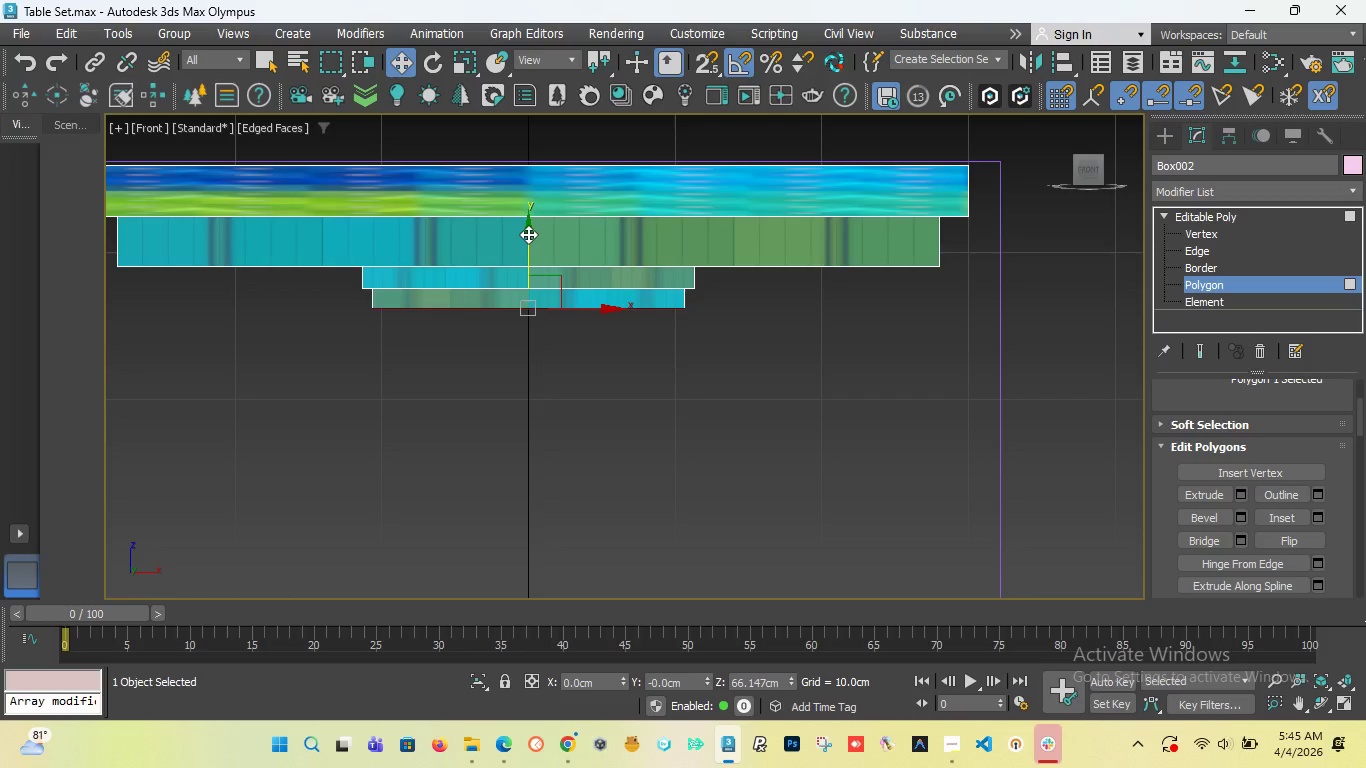 
scroll: coordinate [473, 288], scroll_direction: down, amount: 2.0
 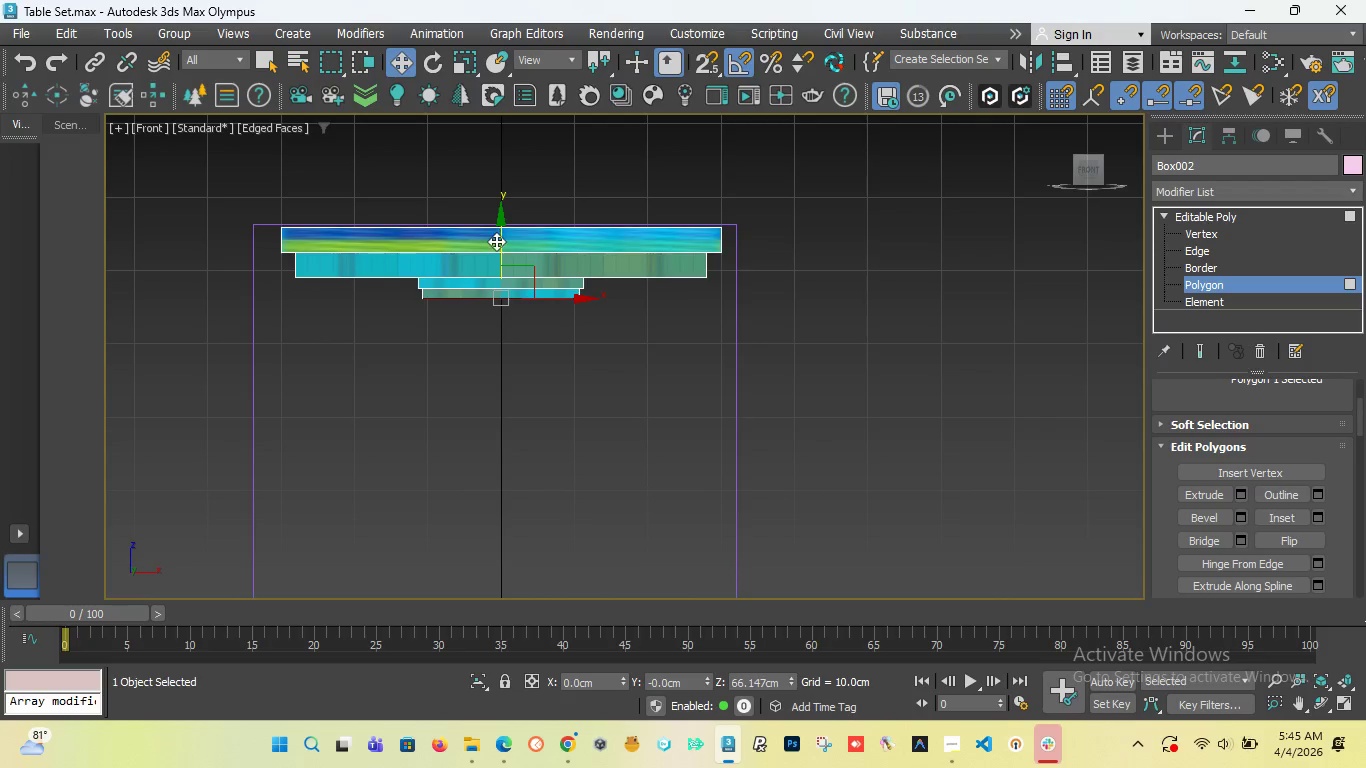 
scroll: coordinate [496, 241], scroll_direction: up, amount: 2.0
 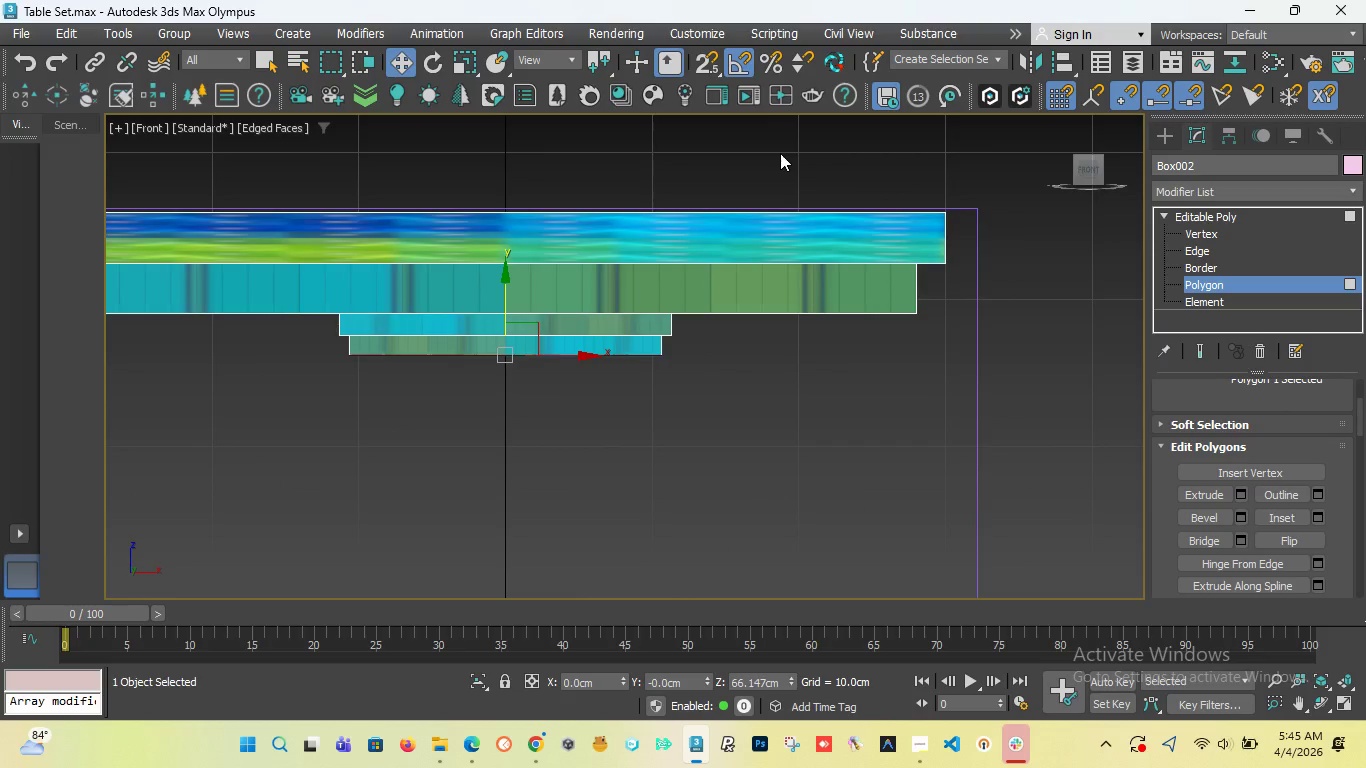 
scroll: coordinate [685, 299], scroll_direction: down, amount: 2.0
 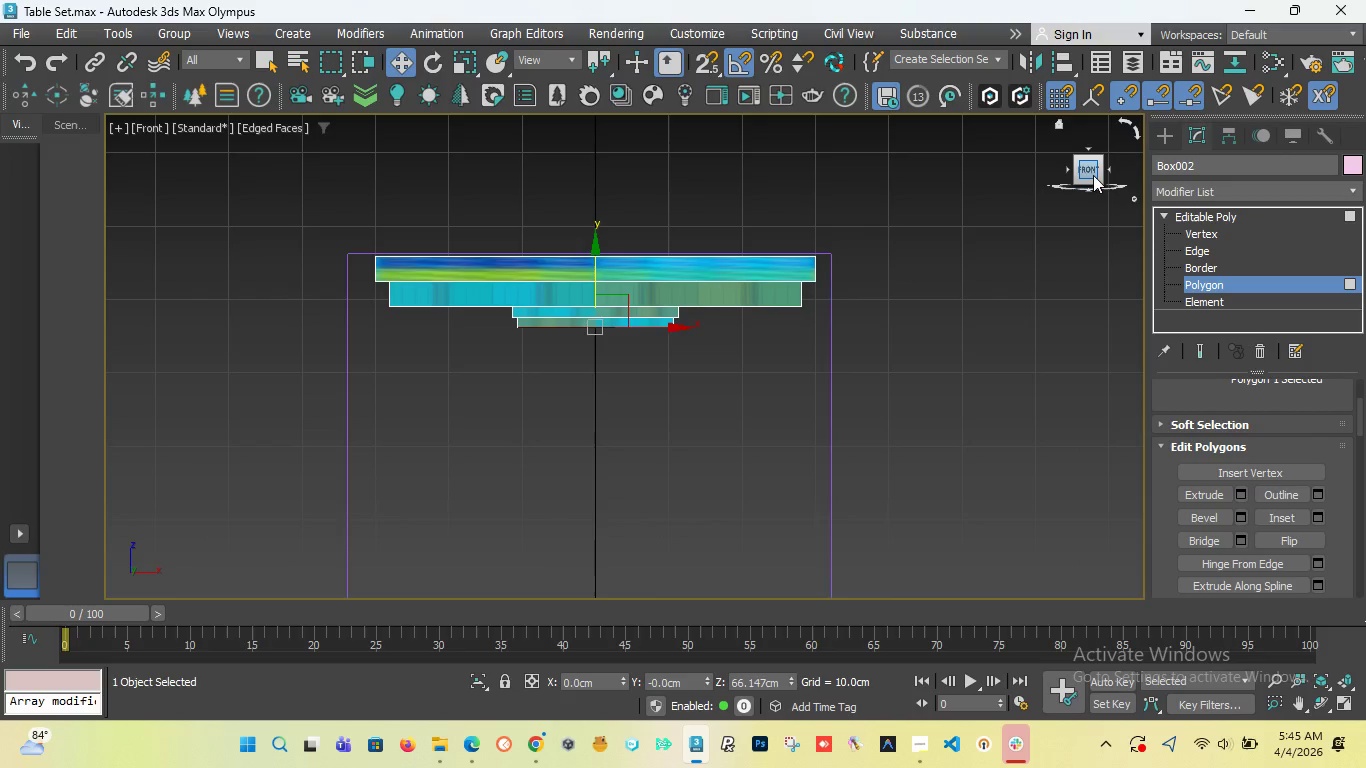 
left_click_drag(start_coordinate=[1093, 175], to_coordinate=[1099, 149])
 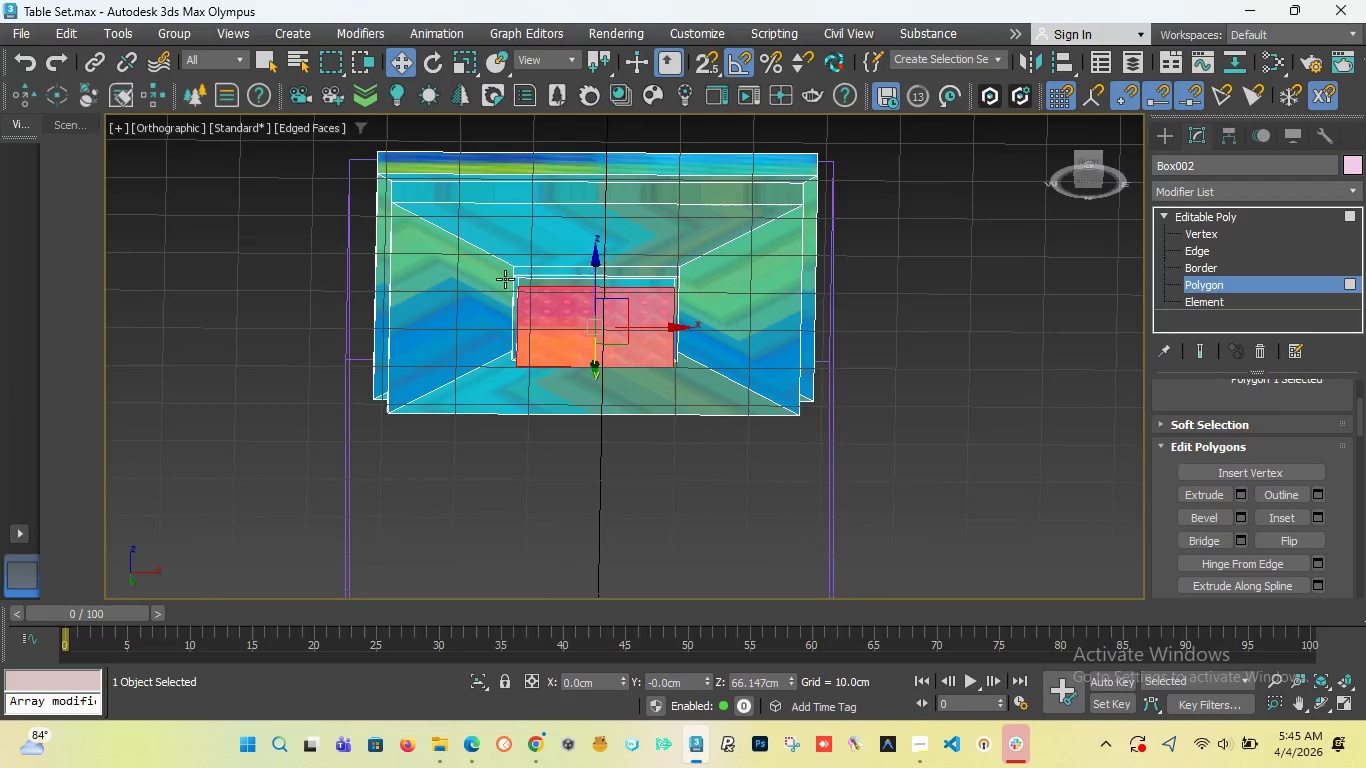 
scroll: coordinate [529, 287], scroll_direction: up, amount: 7.0
 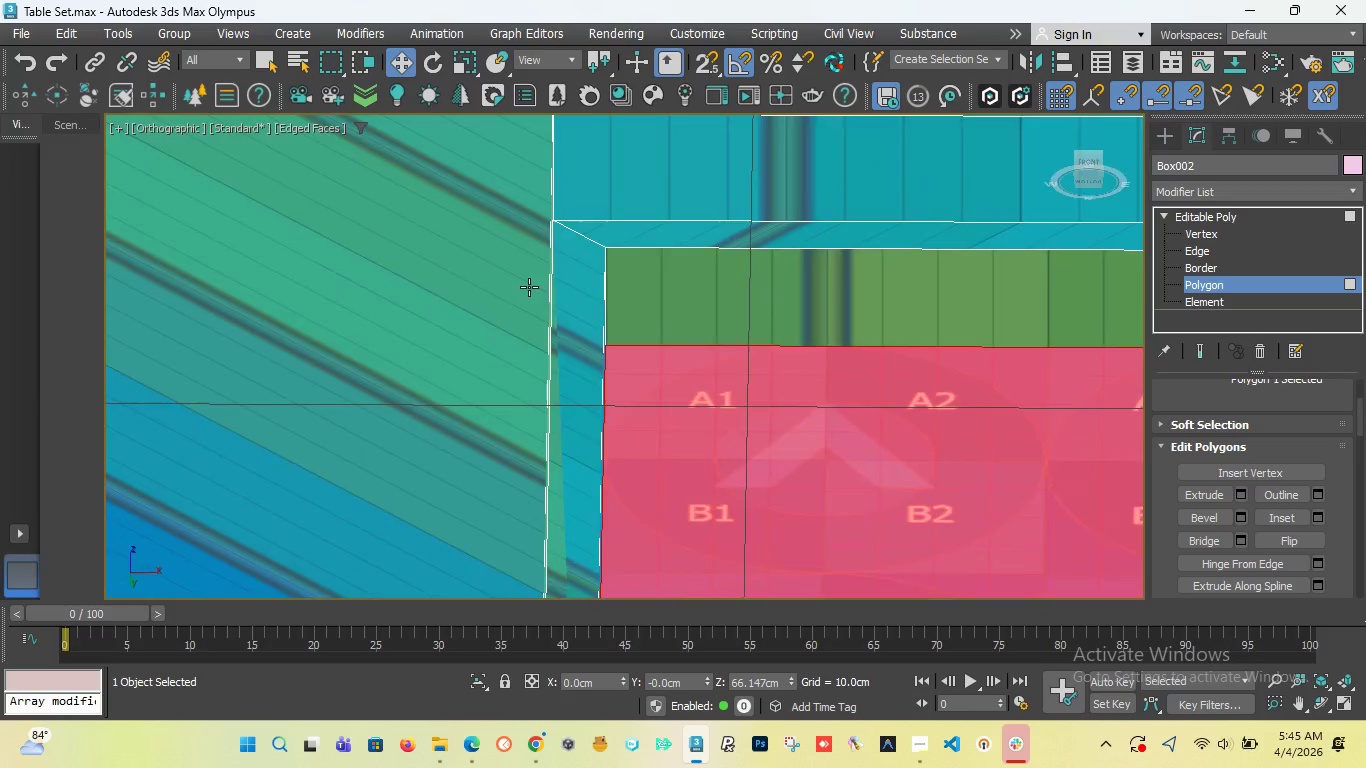 
scroll: coordinate [529, 287], scroll_direction: down, amount: 6.0
 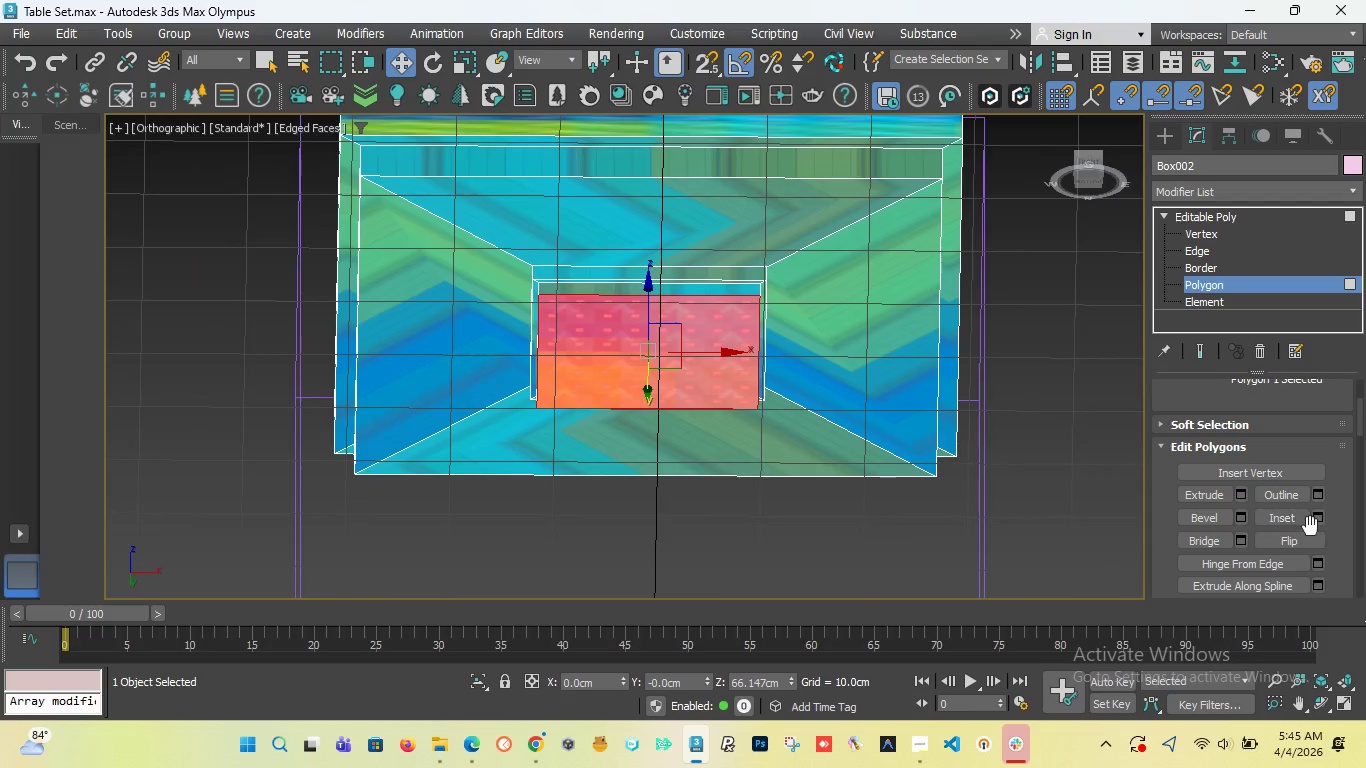 
left_click([1315, 523])
 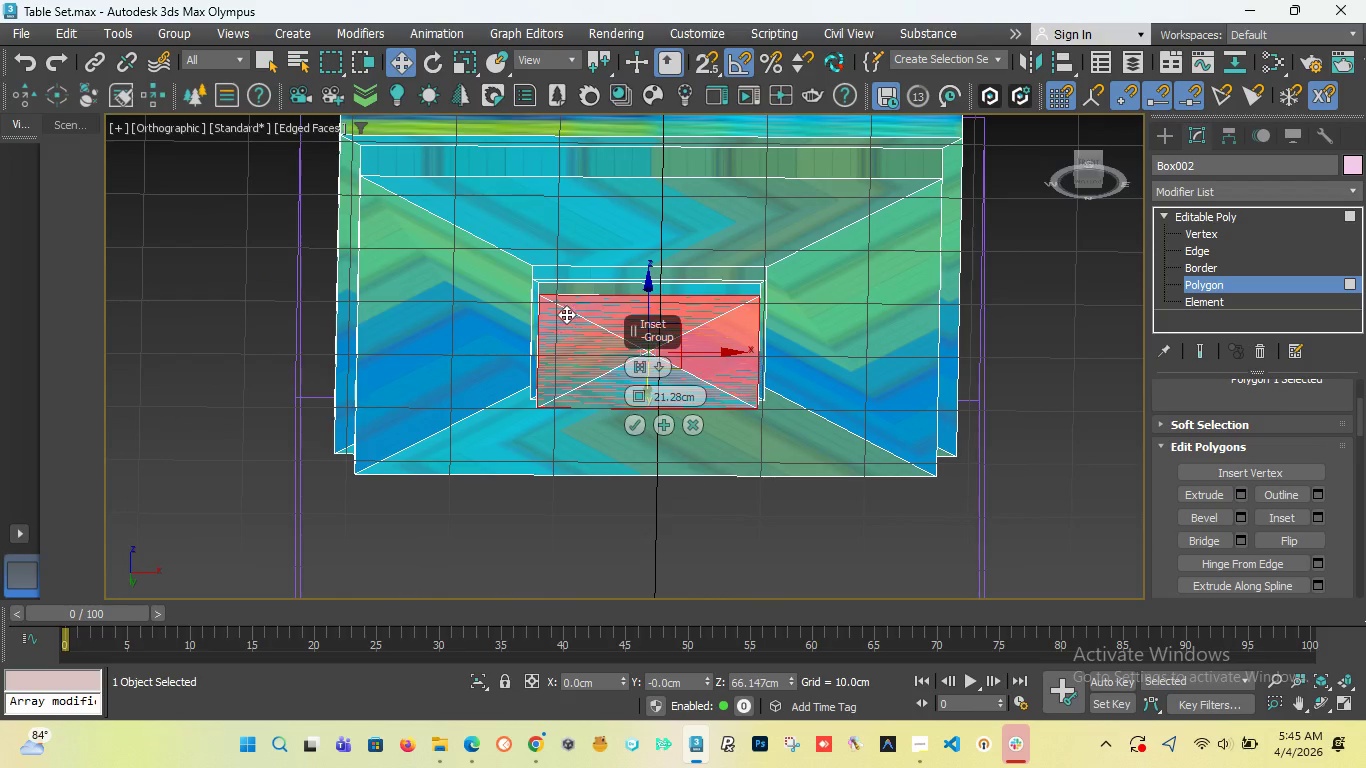 
scroll: coordinate [564, 311], scroll_direction: up, amount: 4.0
 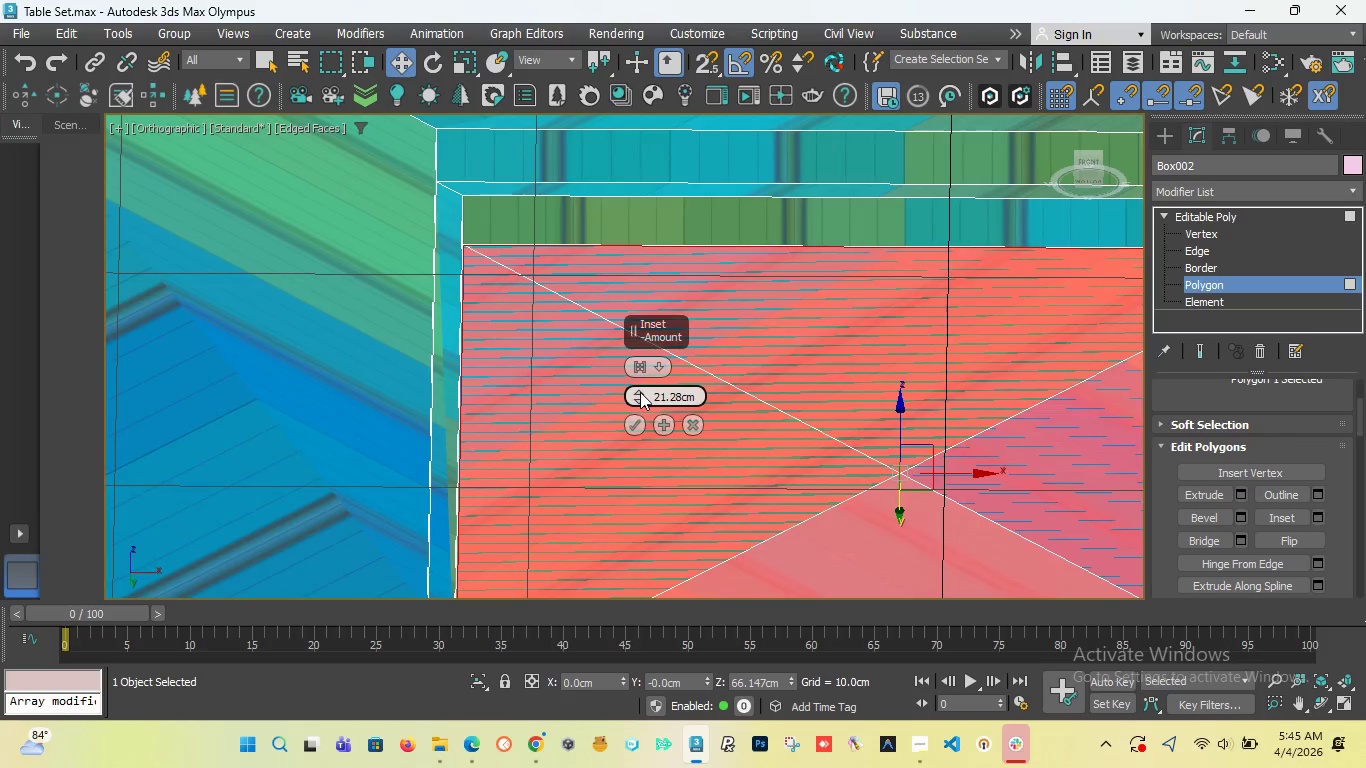 
left_click_drag(start_coordinate=[640, 393], to_coordinate=[636, 414])
 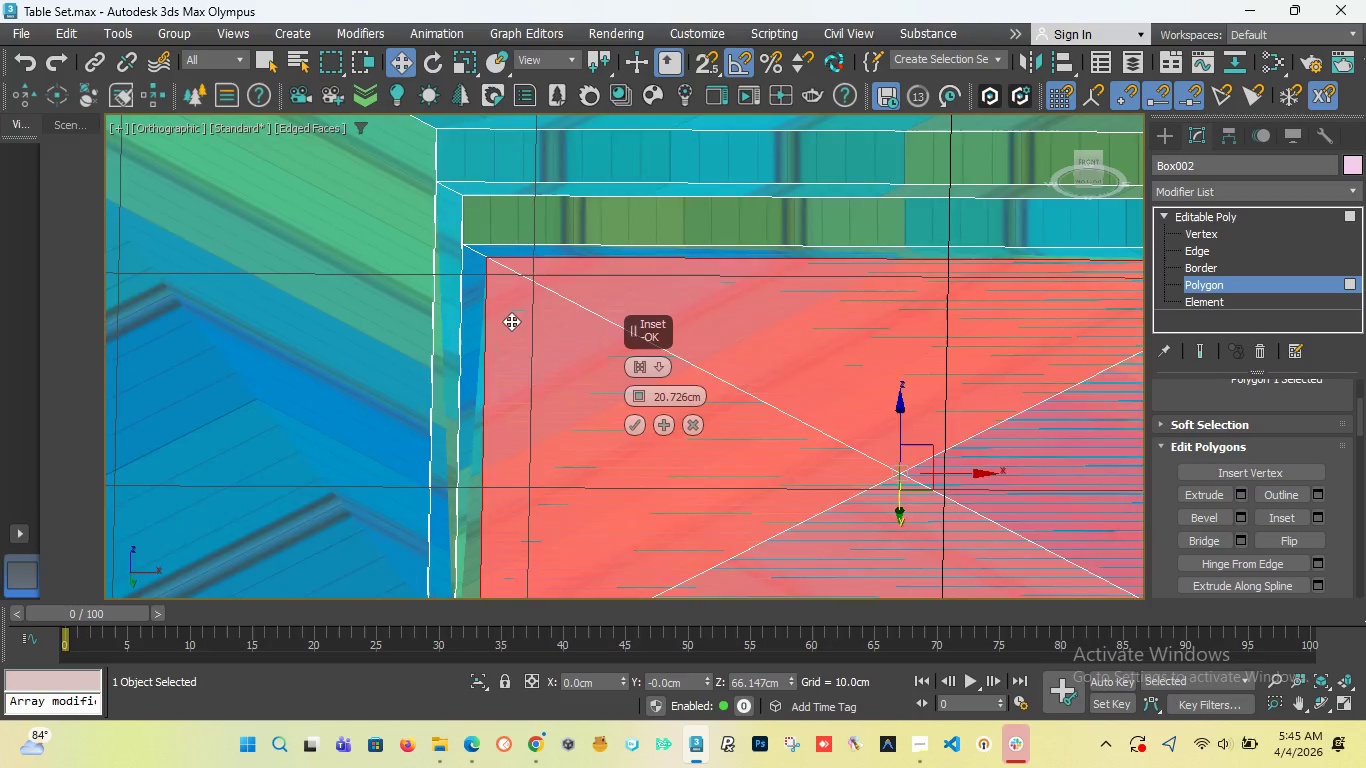 
scroll: coordinate [511, 321], scroll_direction: down, amount: 1.0
 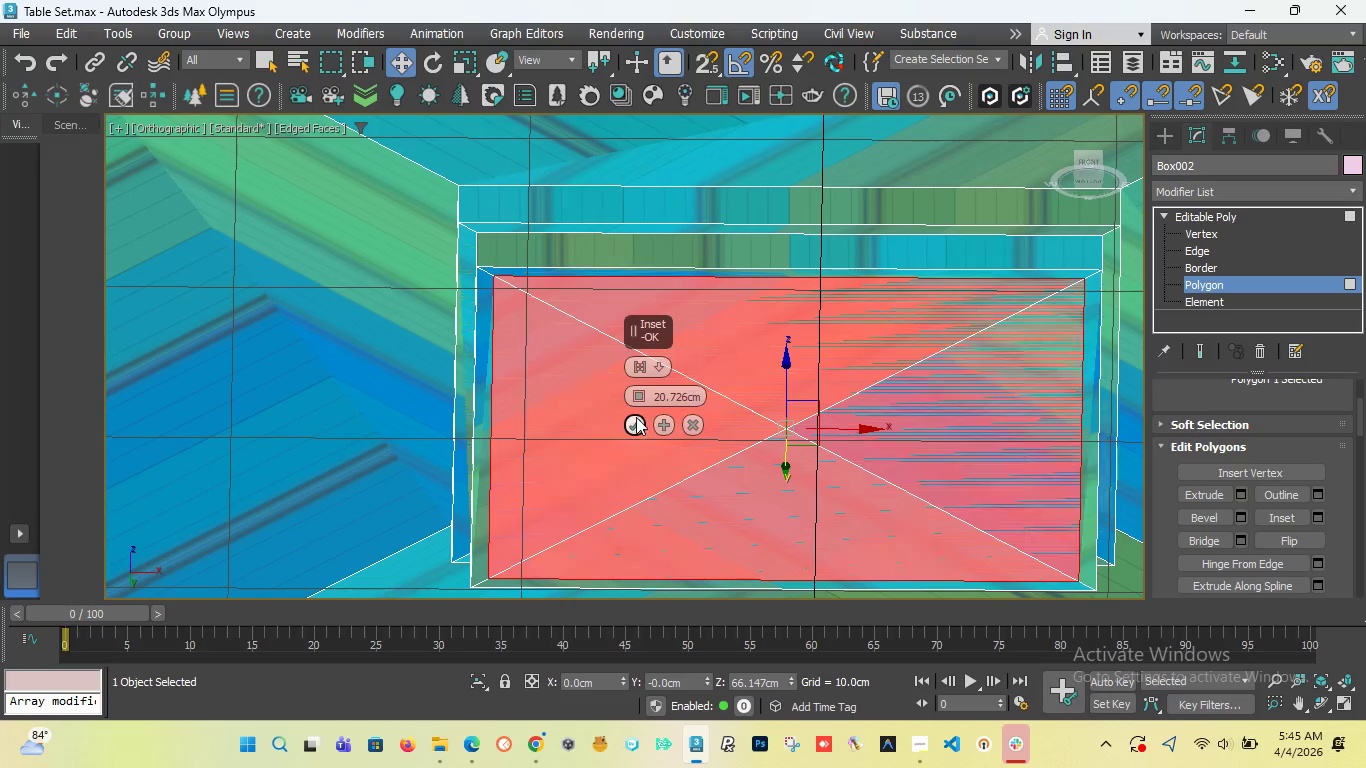 
left_click([636, 417])
 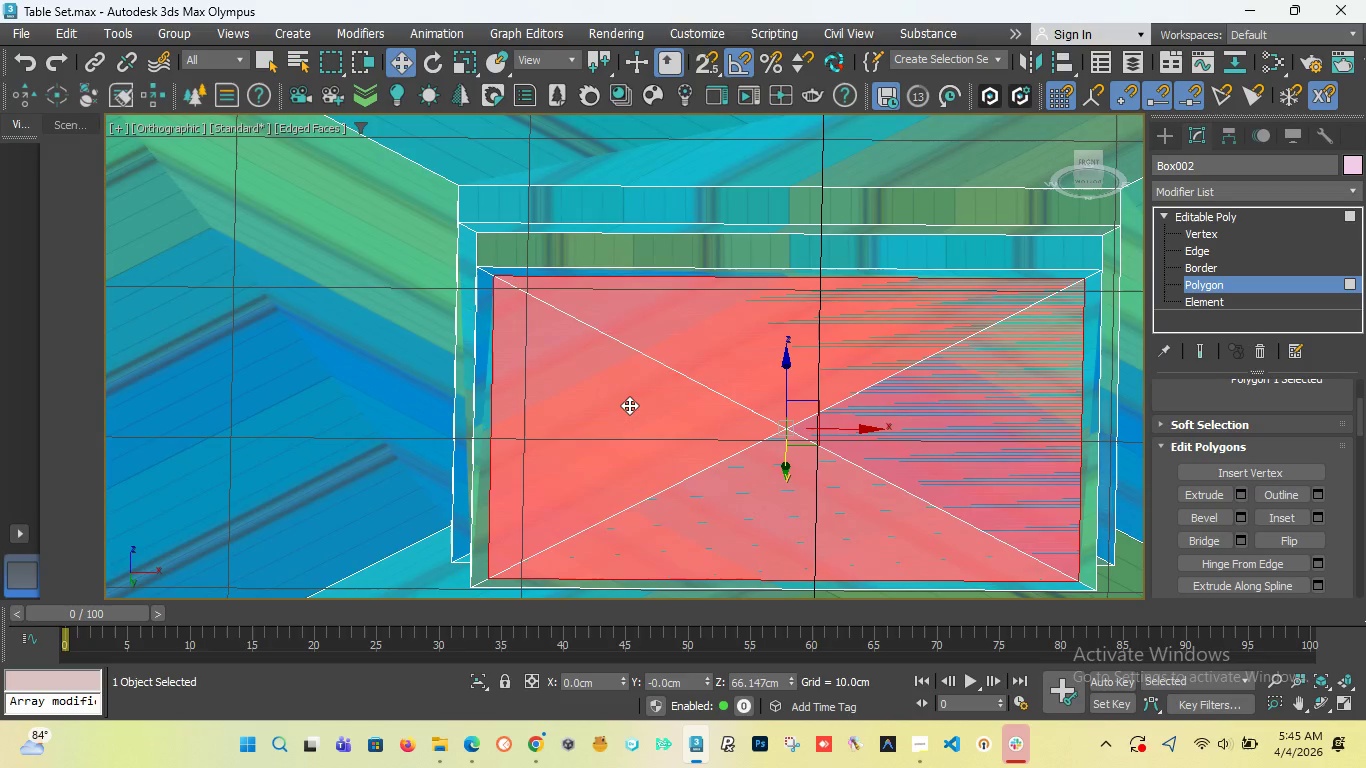 
key(F)
 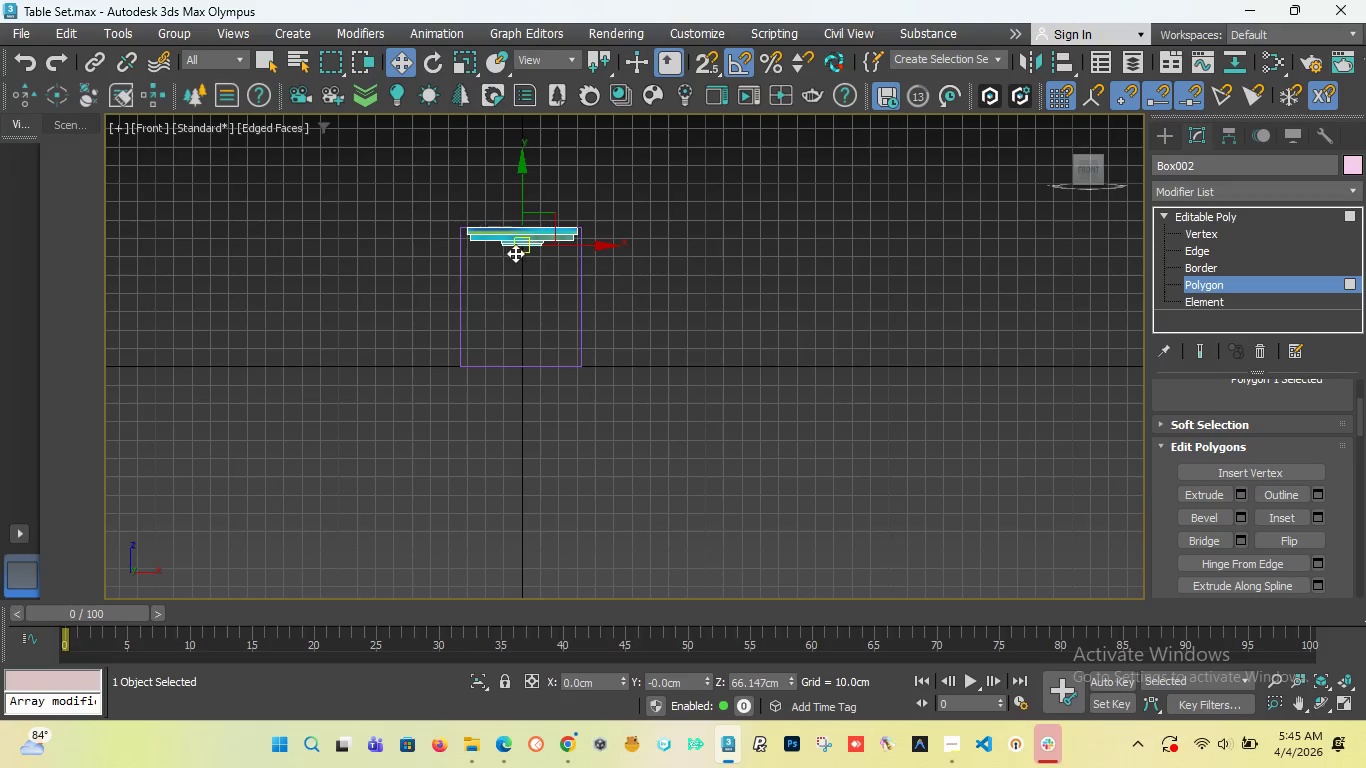 
scroll: coordinate [517, 249], scroll_direction: up, amount: 5.0
 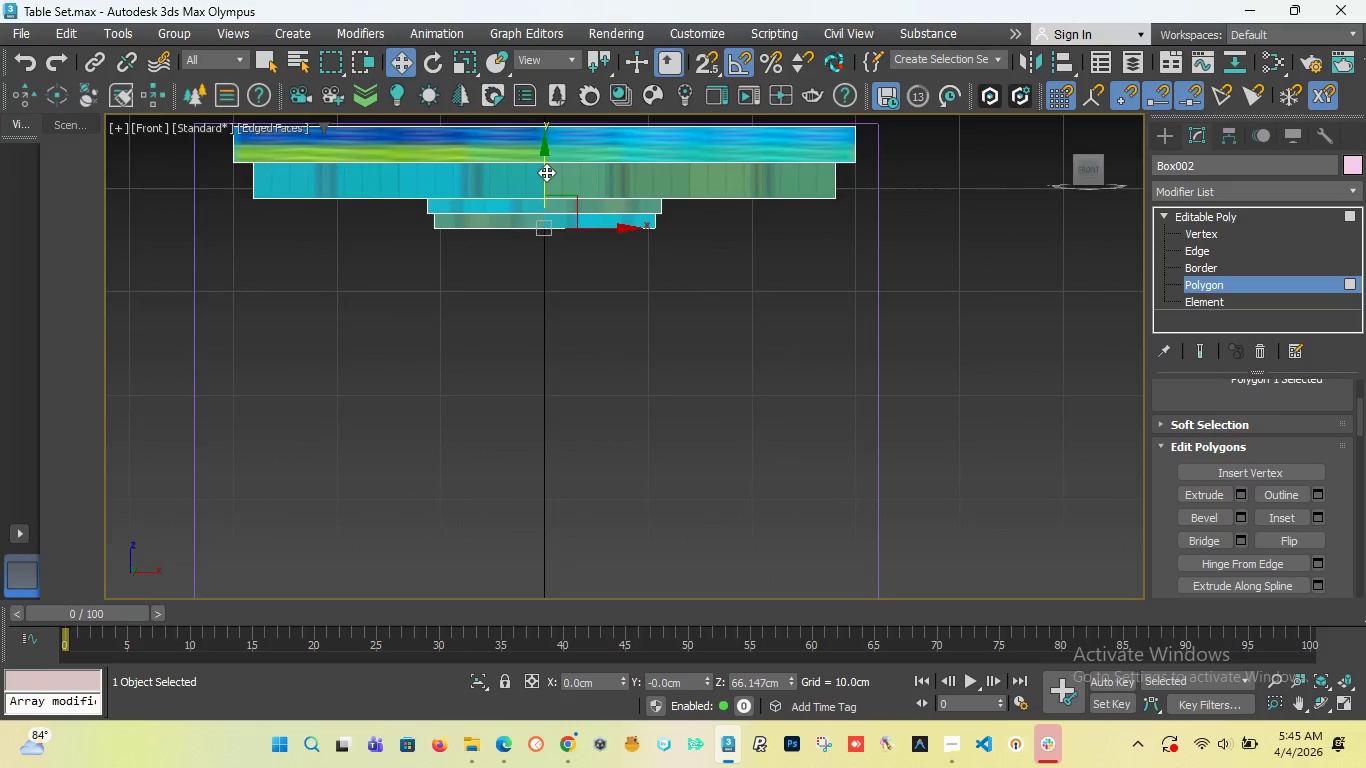 
hold_key(key=ShiftLeft, duration=1.52)
left_click_drag(start_coordinate=[542, 171], to_coordinate=[545, 187])
 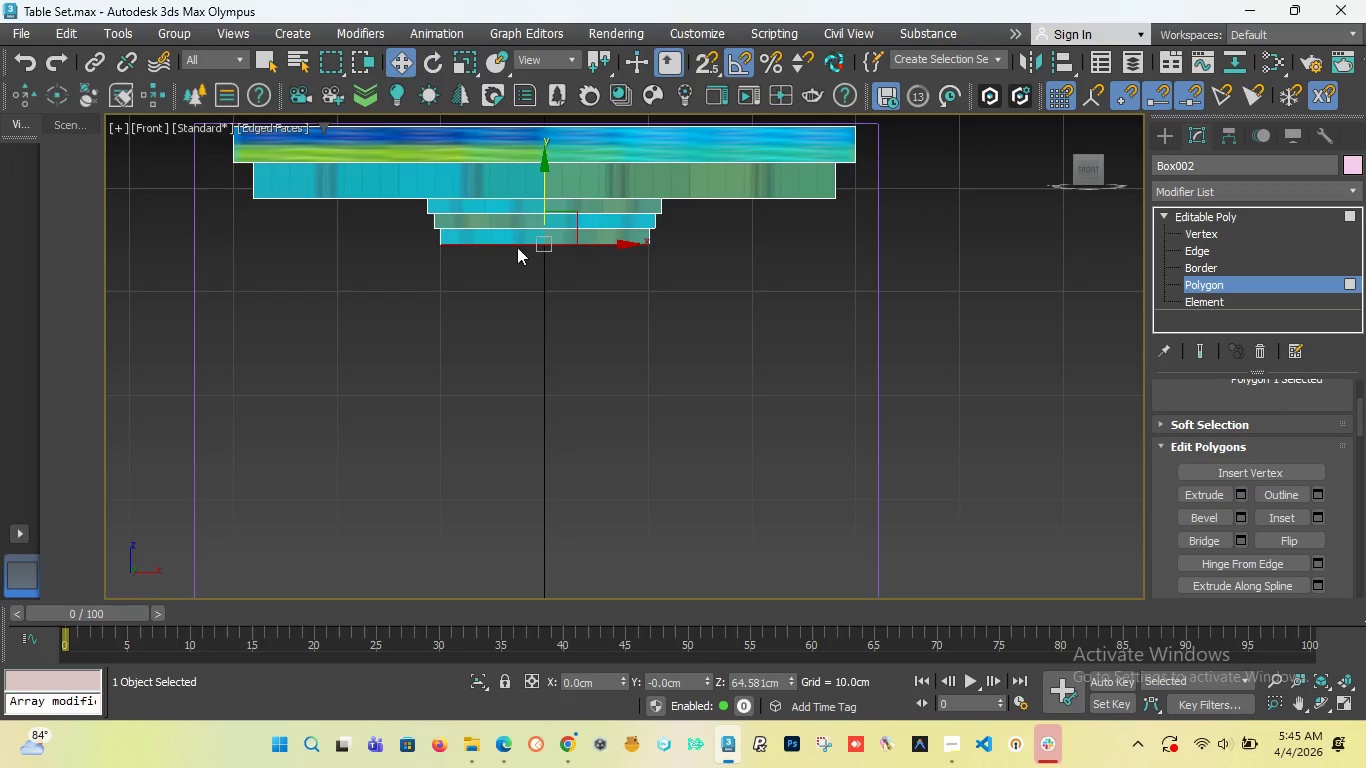 
hold_key(key=ShiftLeft, duration=1.5)
 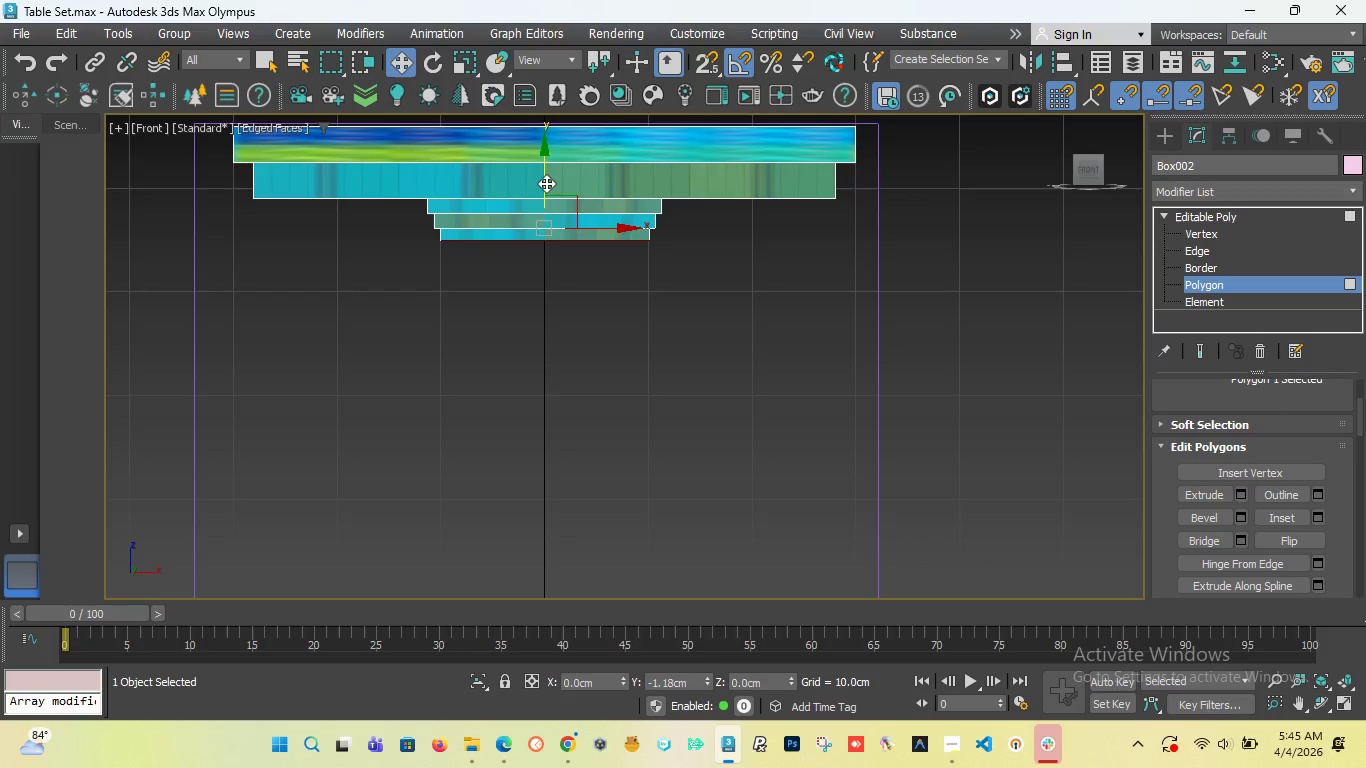 
hold_key(key=ShiftLeft, duration=1.5)
 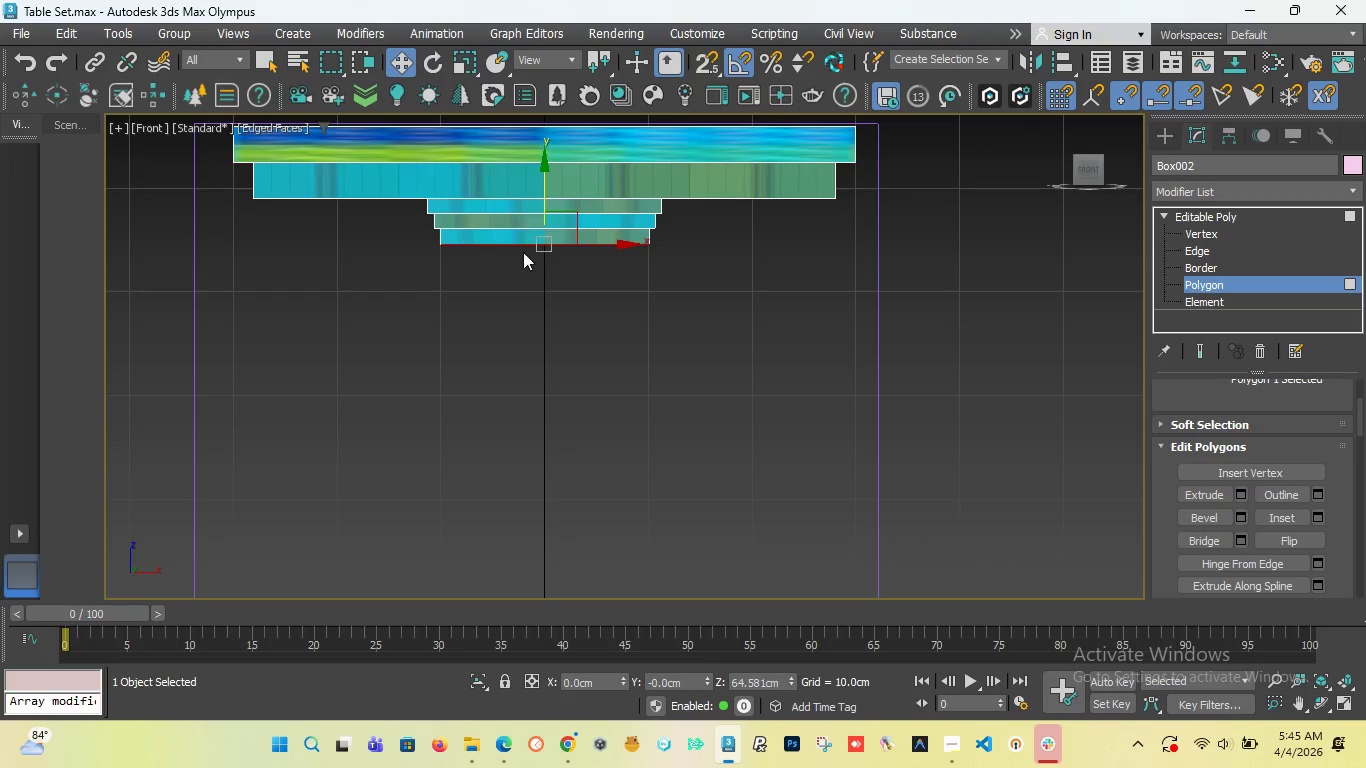 
hold_key(key=ShiftLeft, duration=0.36)
 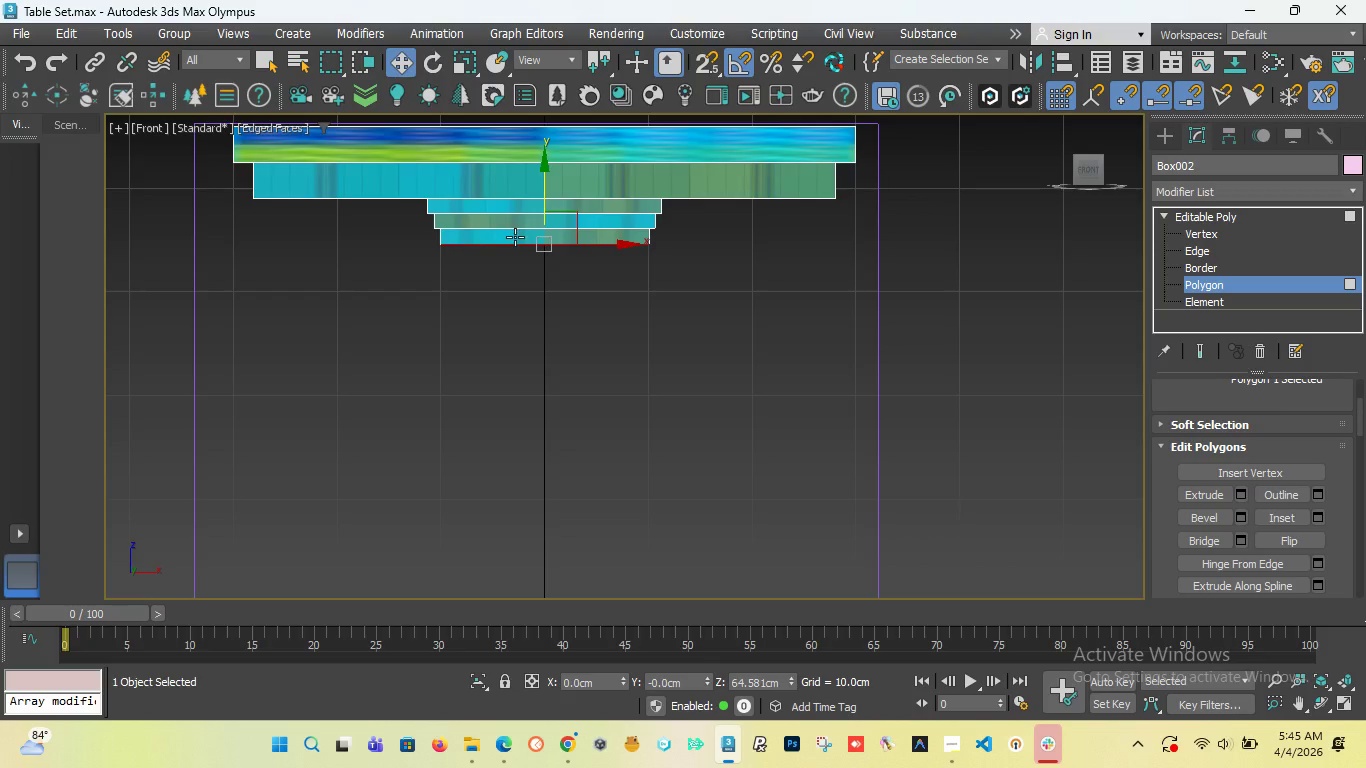 
scroll: coordinate [517, 225], scroll_direction: up, amount: 4.0
 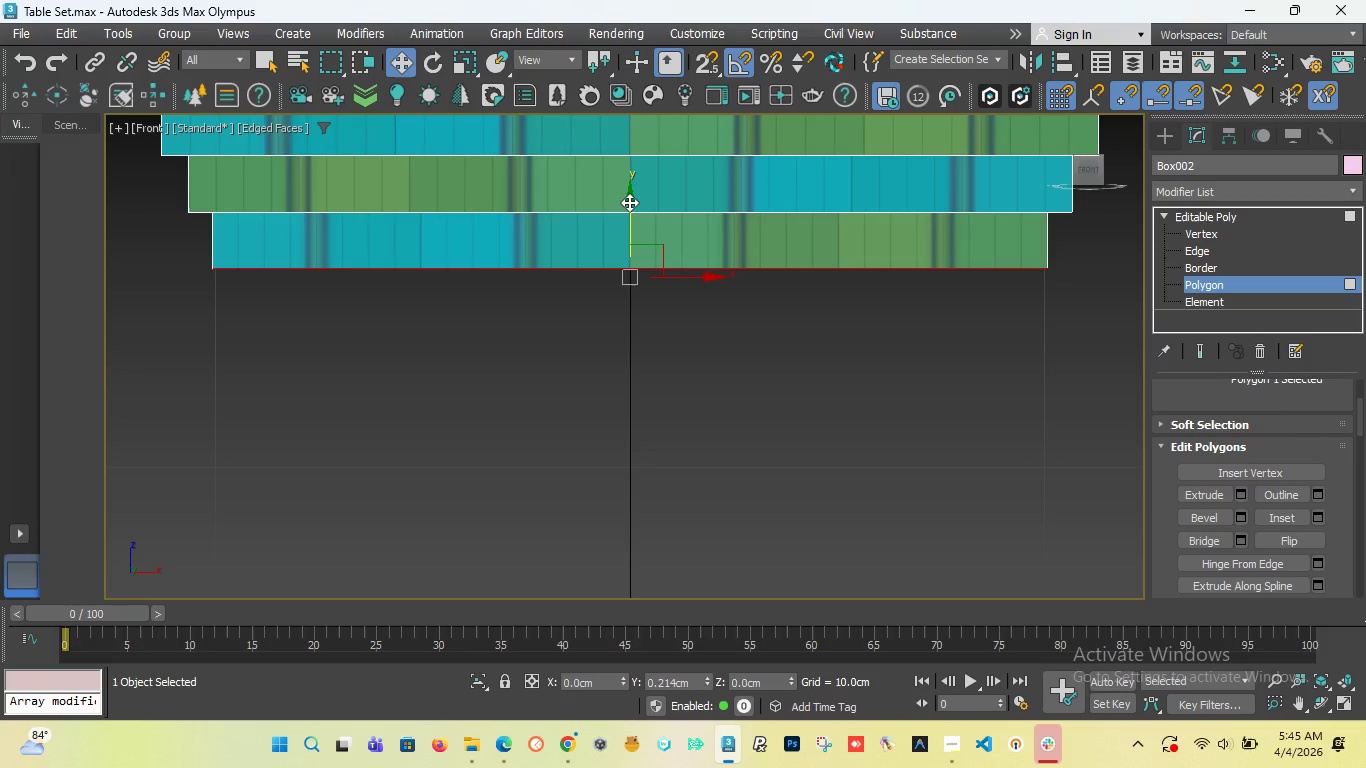 
scroll: coordinate [627, 212], scroll_direction: down, amount: 1.0
 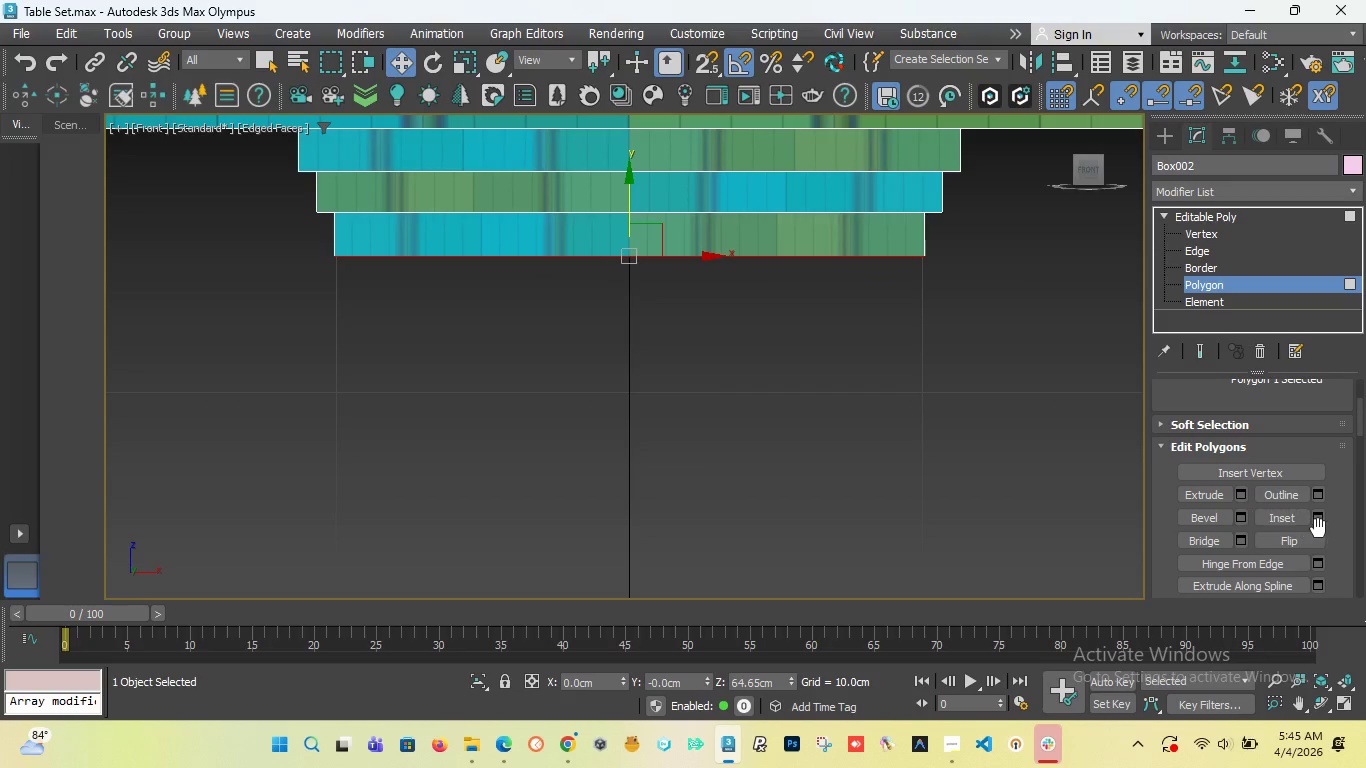 
left_click([1318, 519])
 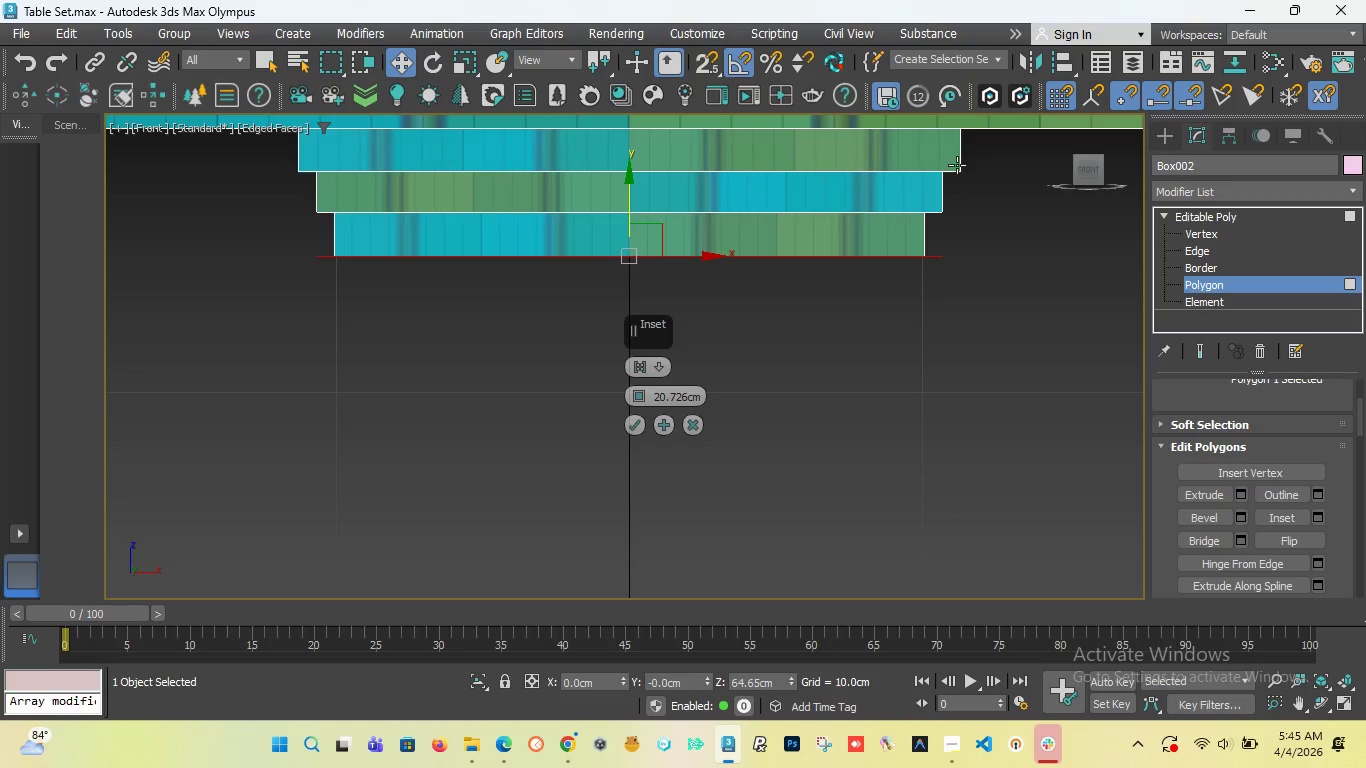 
wait(5.77)
 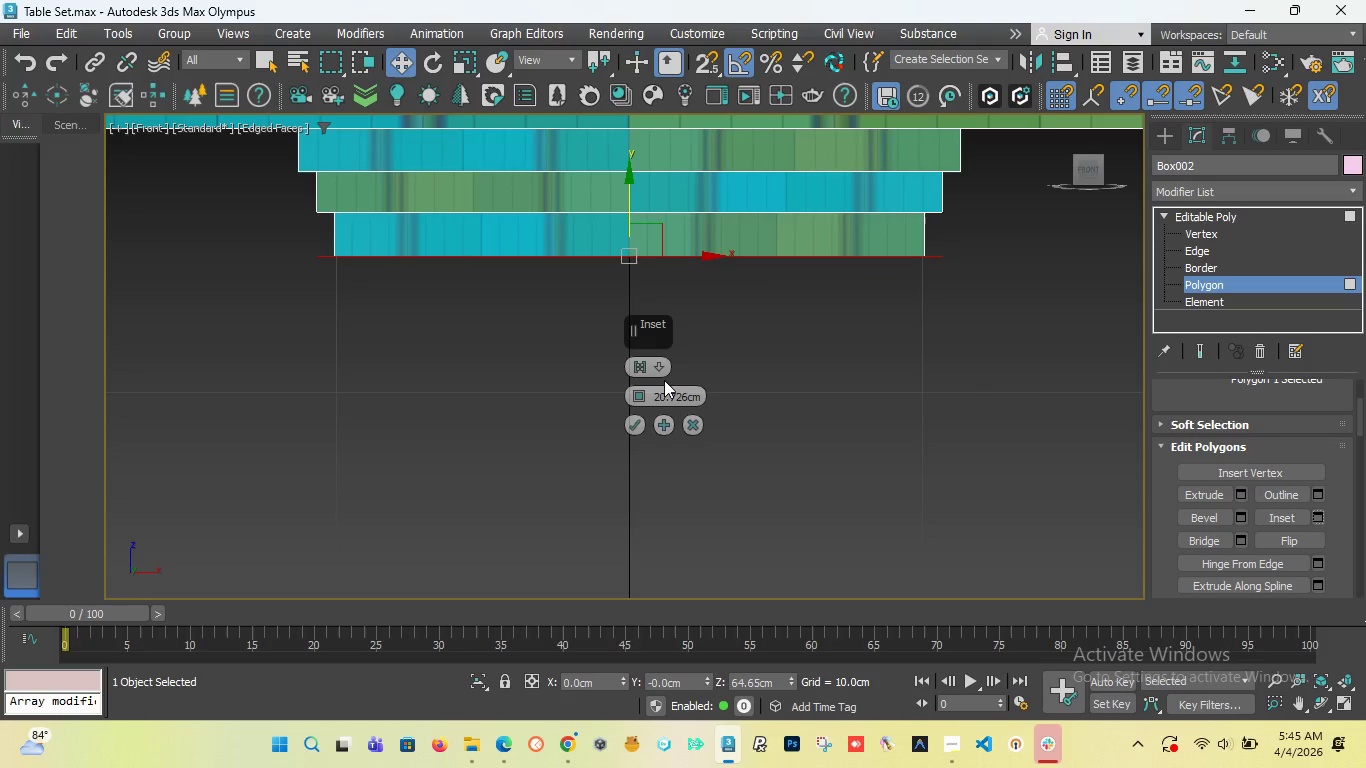 
left_click_drag(start_coordinate=[1083, 176], to_coordinate=[1083, 148])
 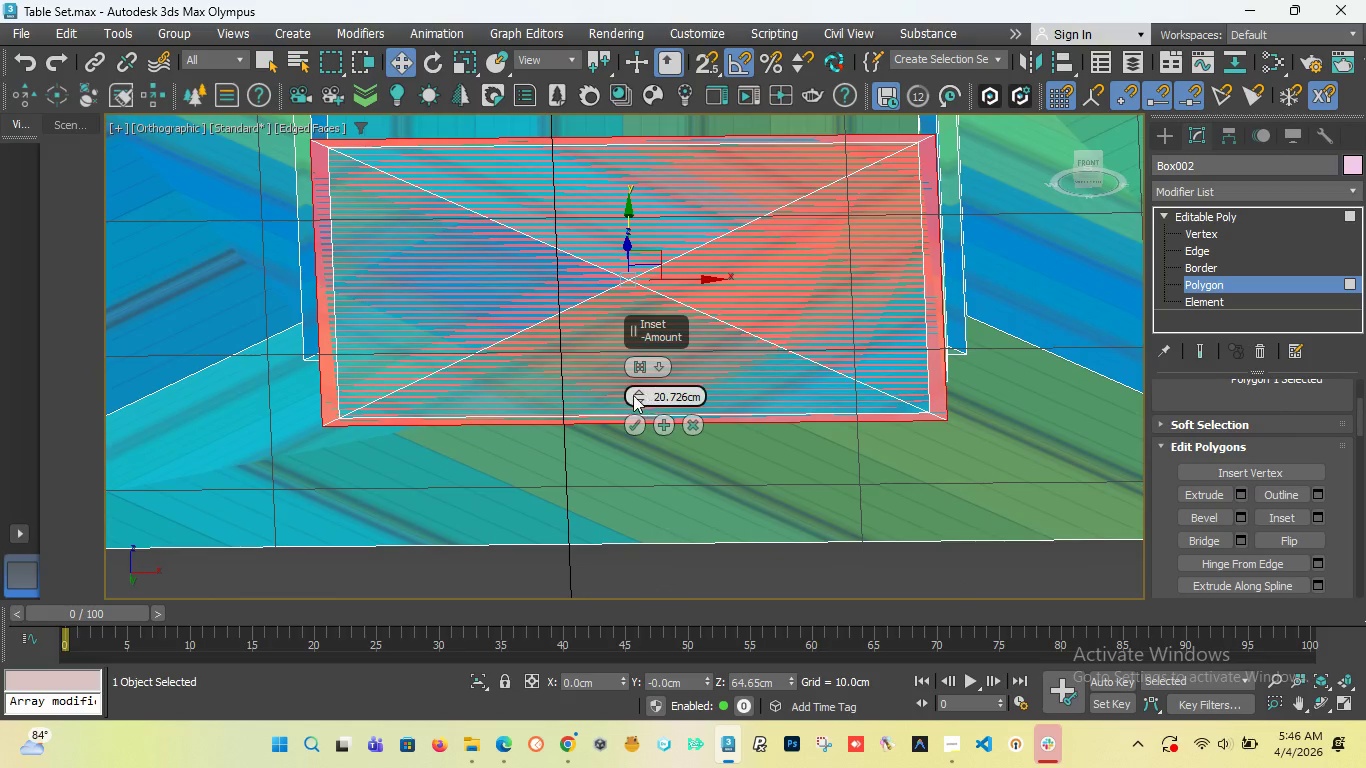 
left_click_drag(start_coordinate=[631, 396], to_coordinate=[636, 440])
 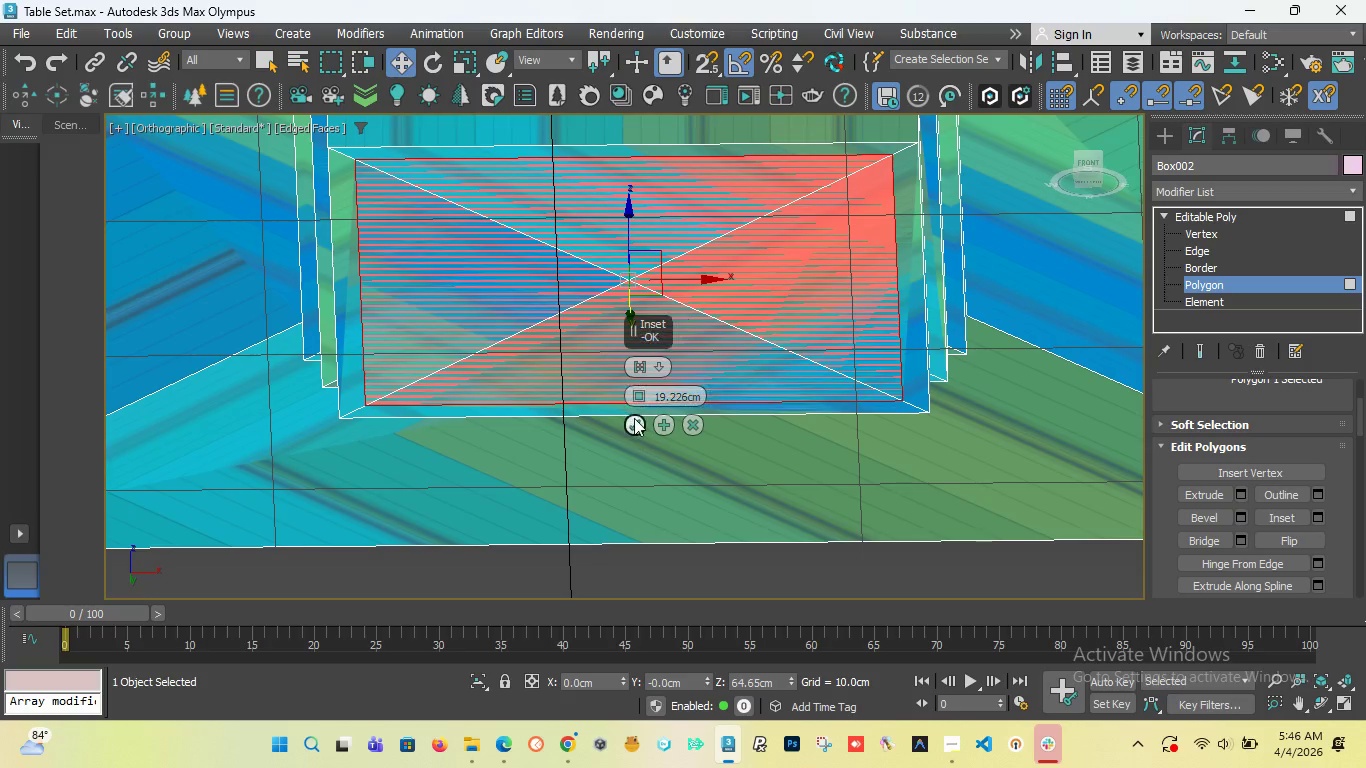 
left_click([633, 421])
 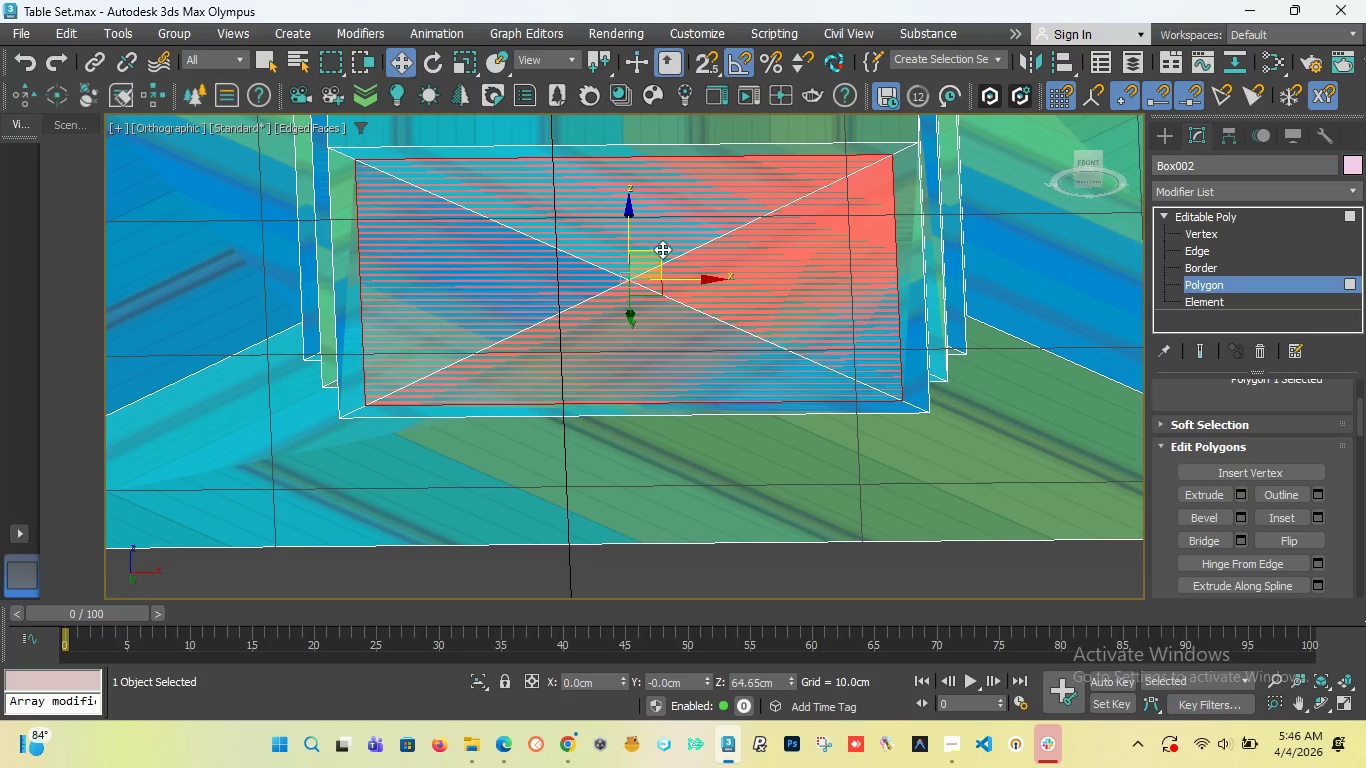 
key(F)
 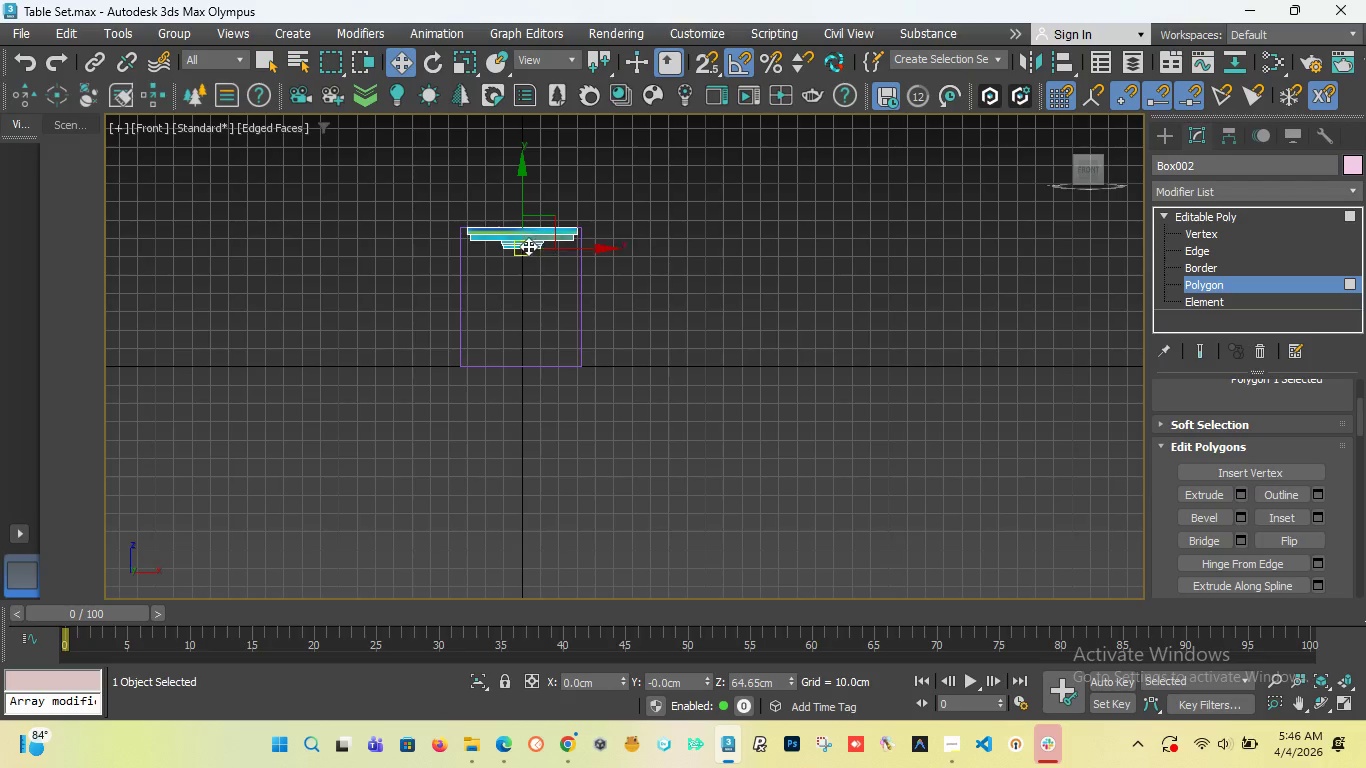 
scroll: coordinate [499, 247], scroll_direction: up, amount: 4.0
 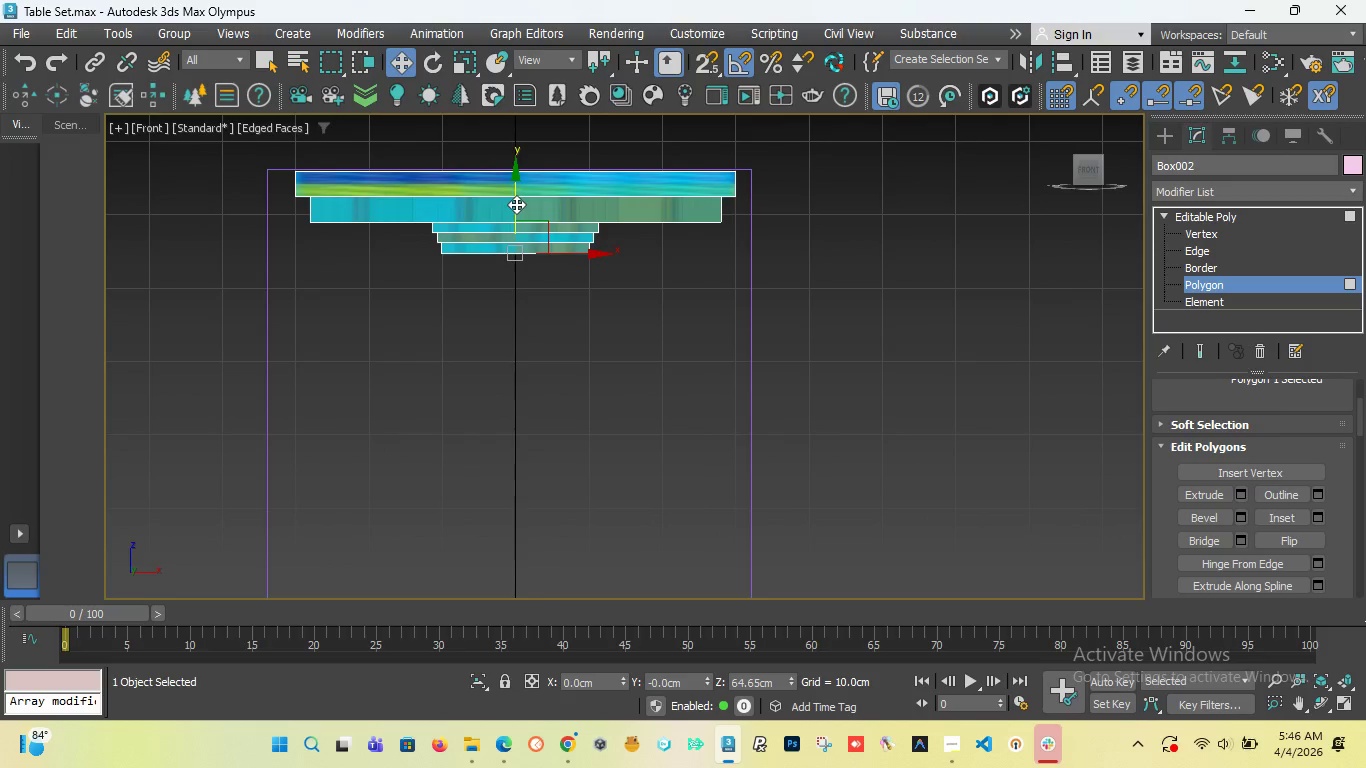 
key(Shift+ShiftLeft)
 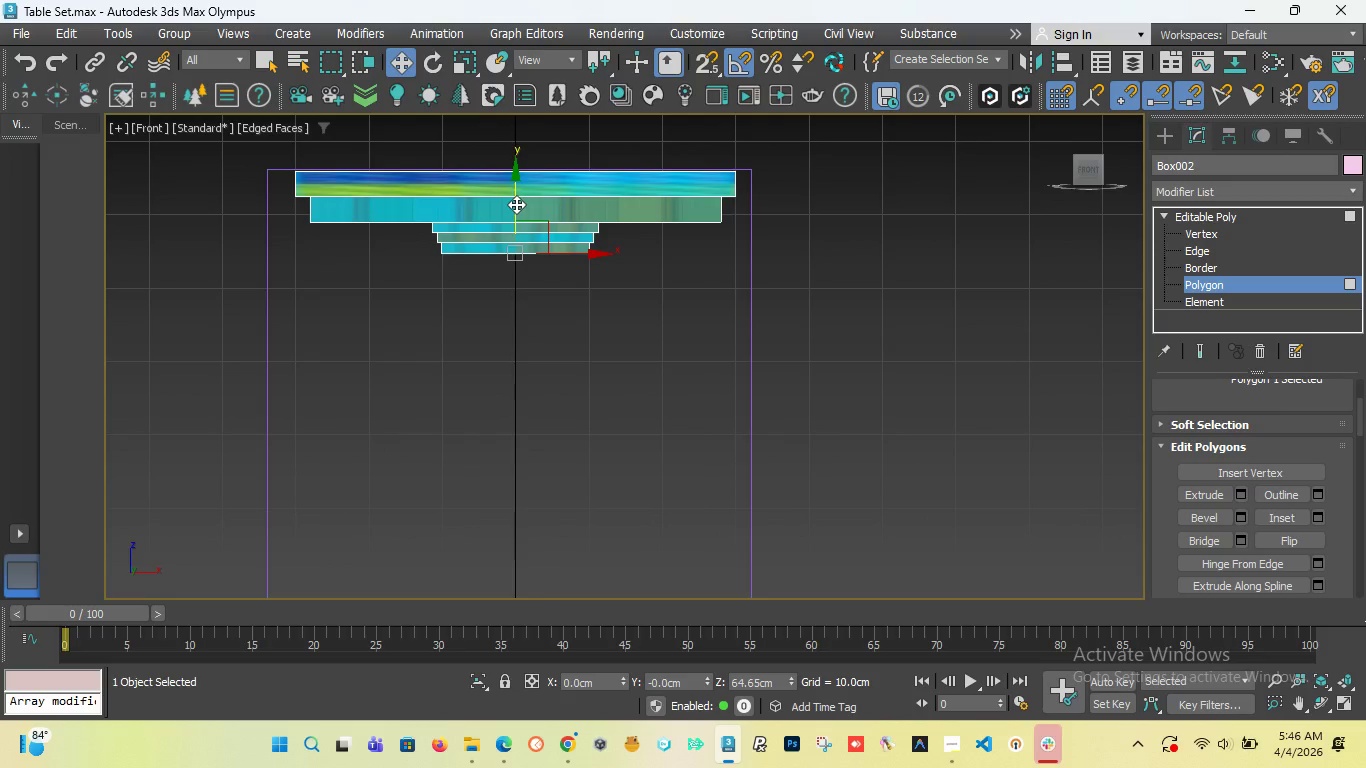 
left_click_drag(start_coordinate=[516, 204], to_coordinate=[510, 324])
 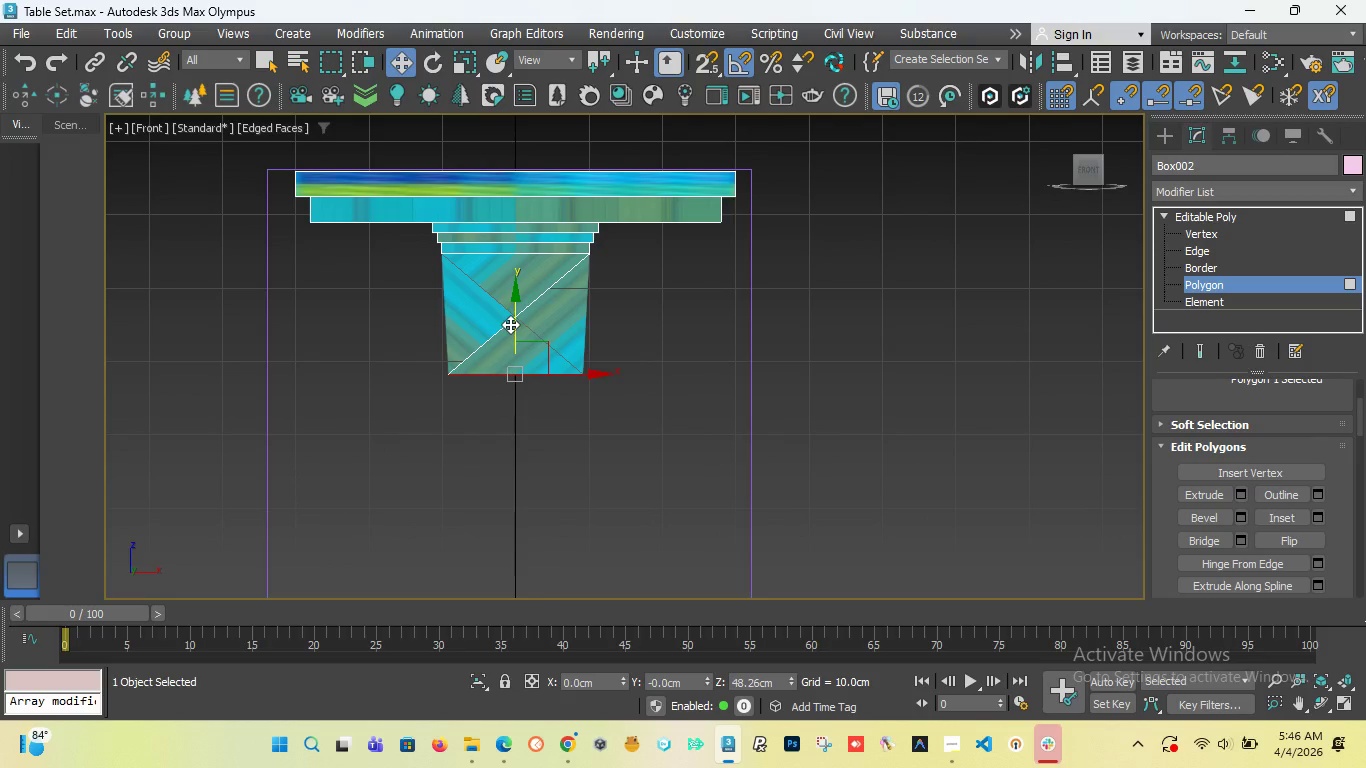 
key(Control+Z)
 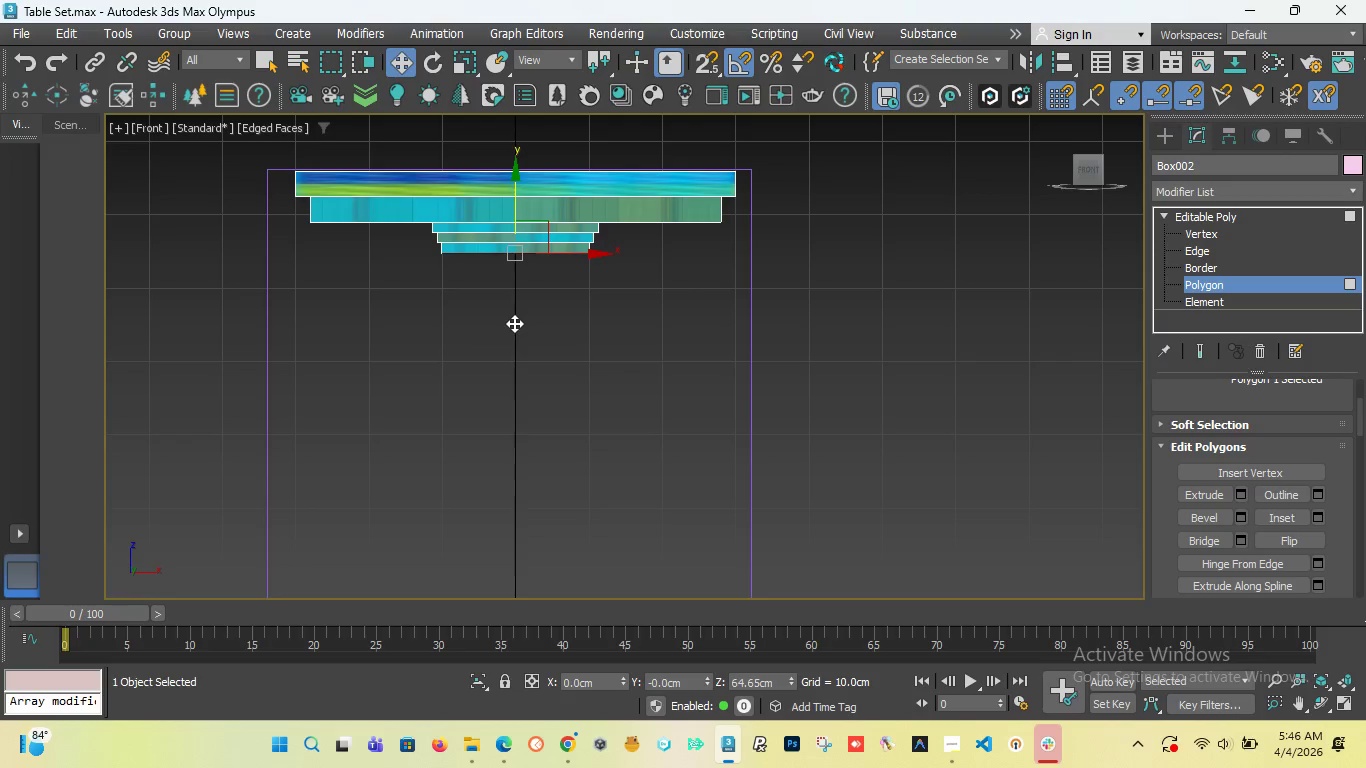 
key(Control+Z)
 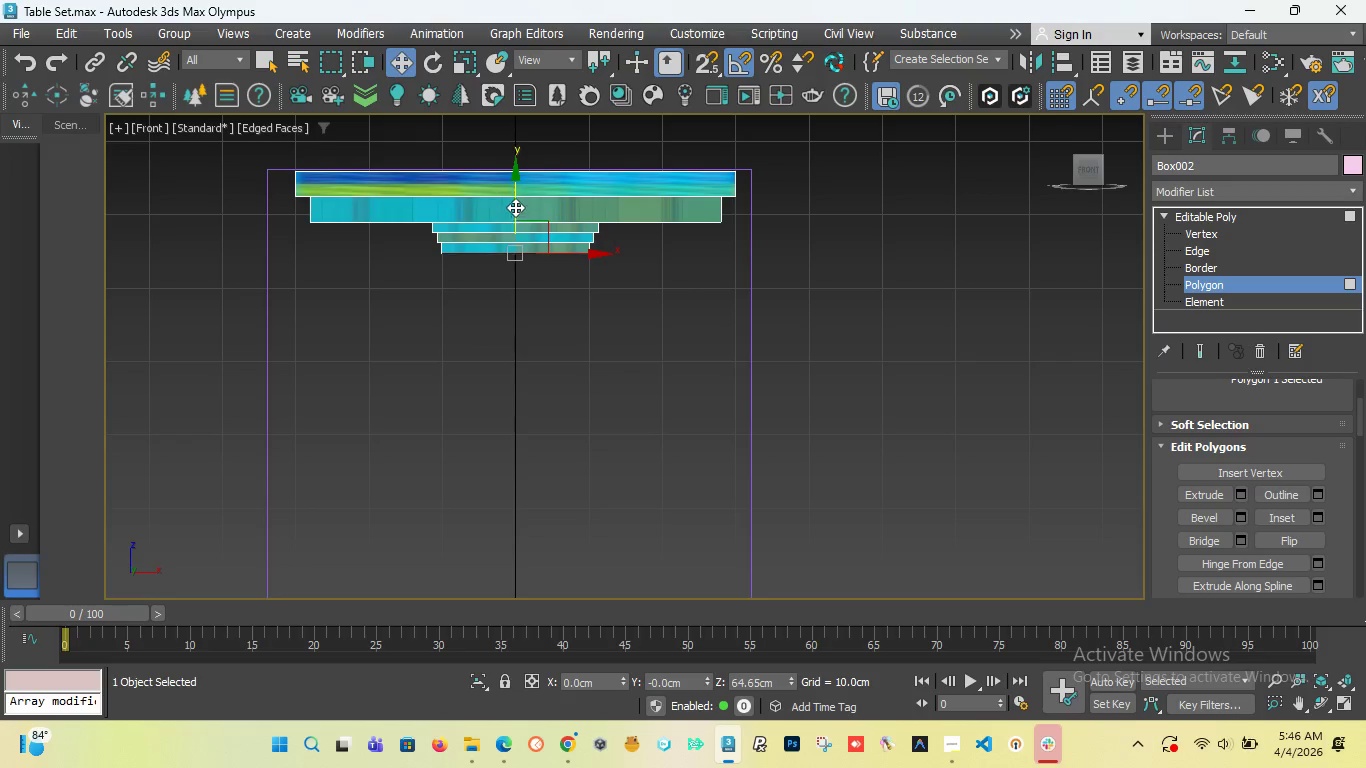 
hold_key(key=ShiftLeft, duration=0.98)
left_click_drag(start_coordinate=[515, 206], to_coordinate=[515, 246])
 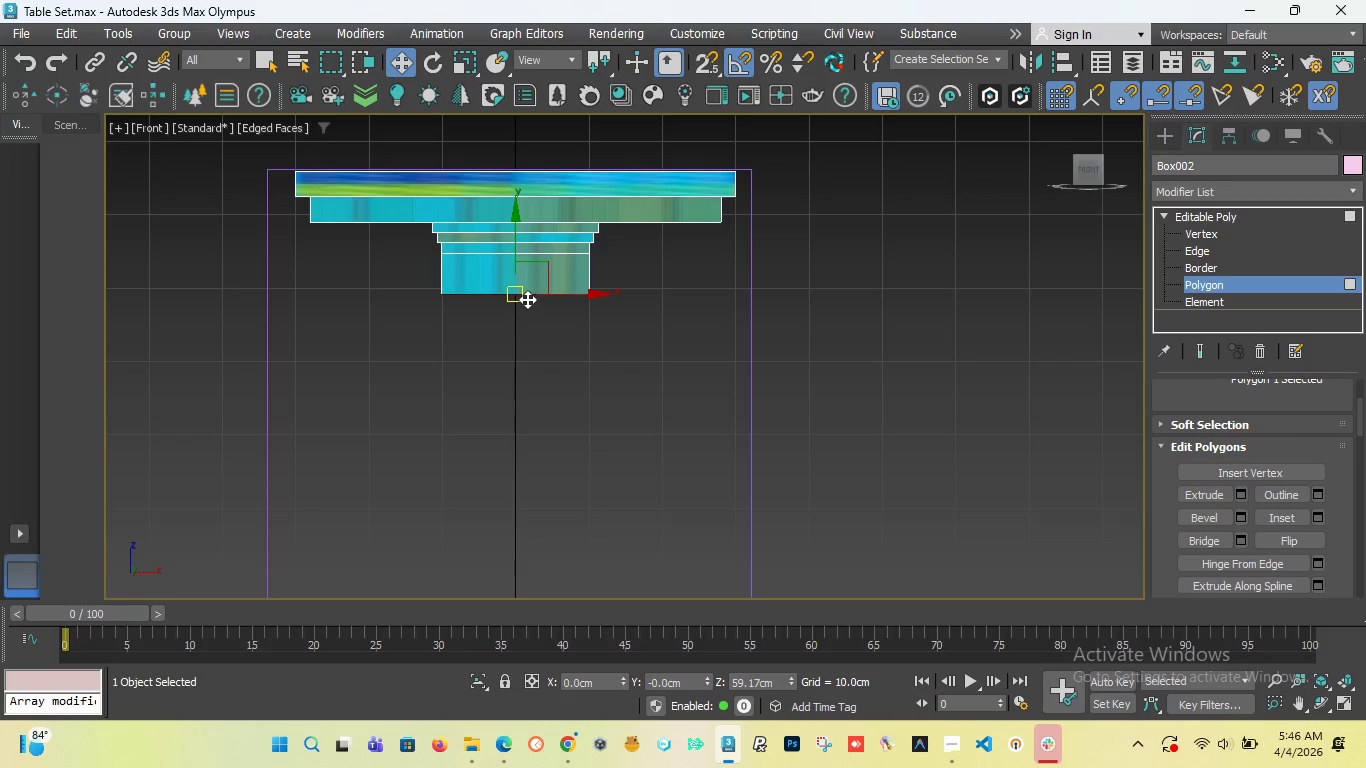 
key(Control+Z)
 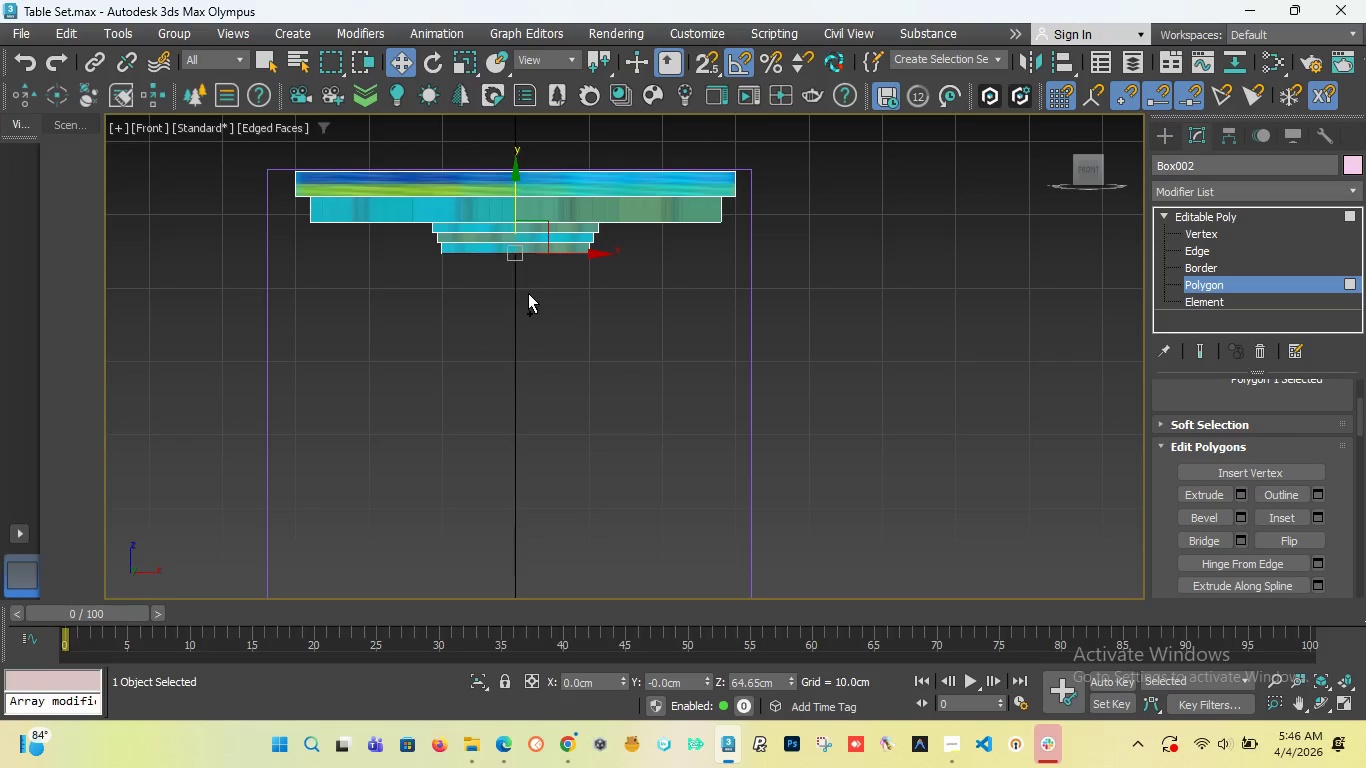 
key(Control+Shift+ShiftLeft)
 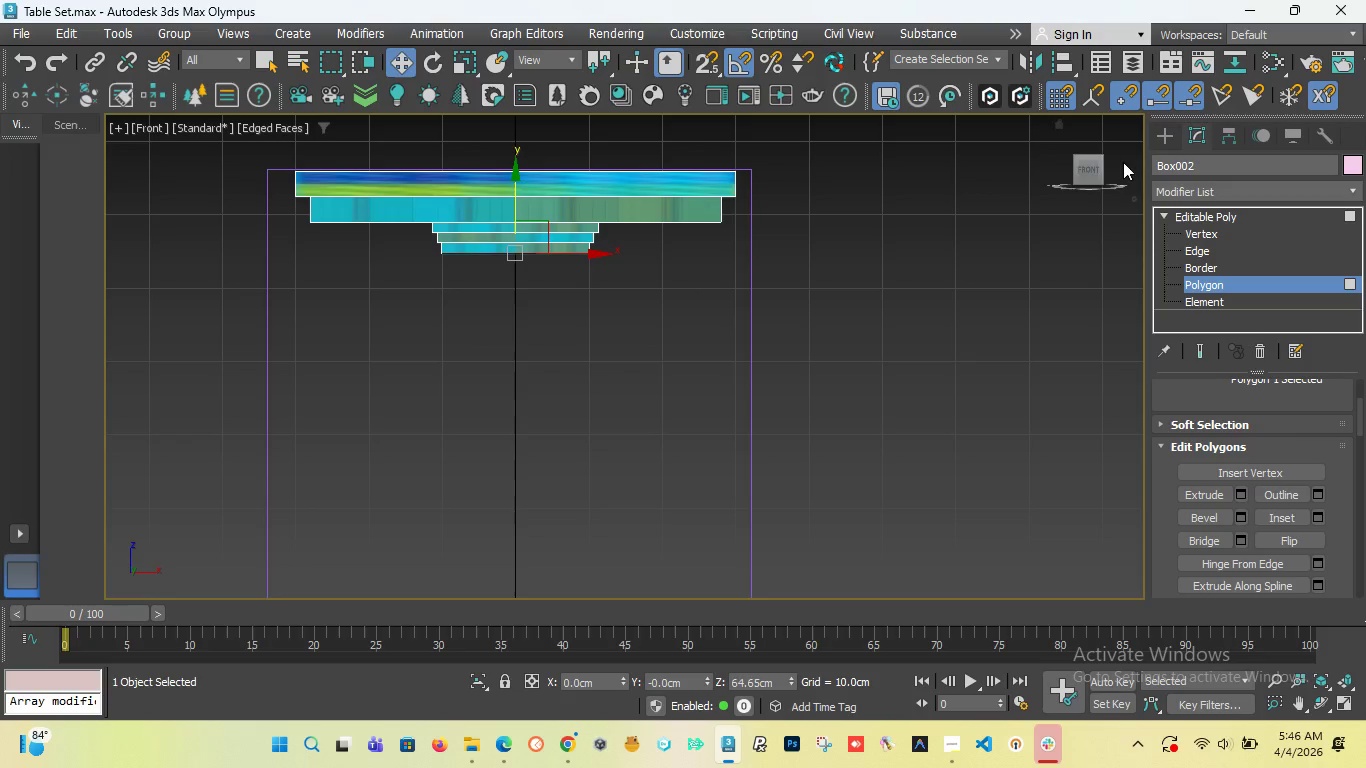 
left_click_drag(start_coordinate=[1082, 169], to_coordinate=[1083, 119])
 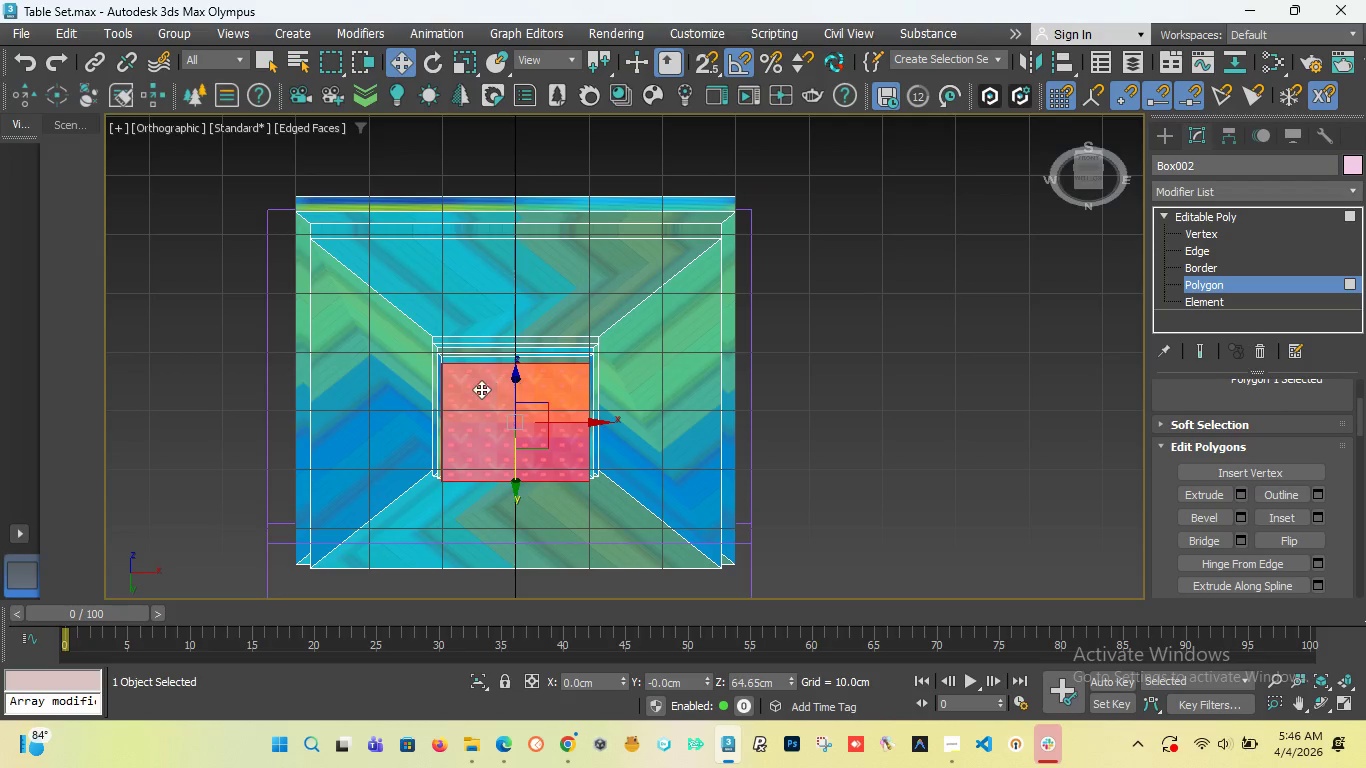 
scroll: coordinate [487, 384], scroll_direction: up, amount: 5.0
 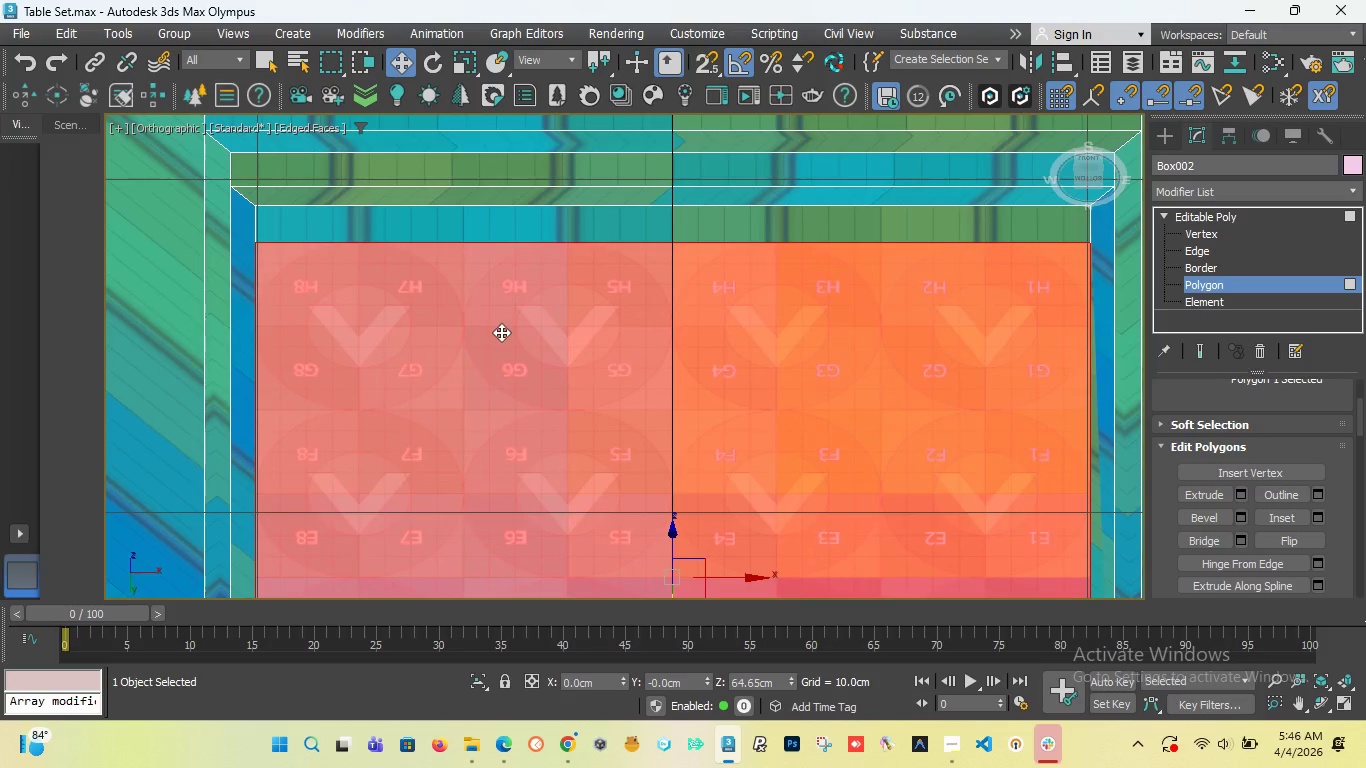 
scroll: coordinate [501, 332], scroll_direction: down, amount: 1.0
 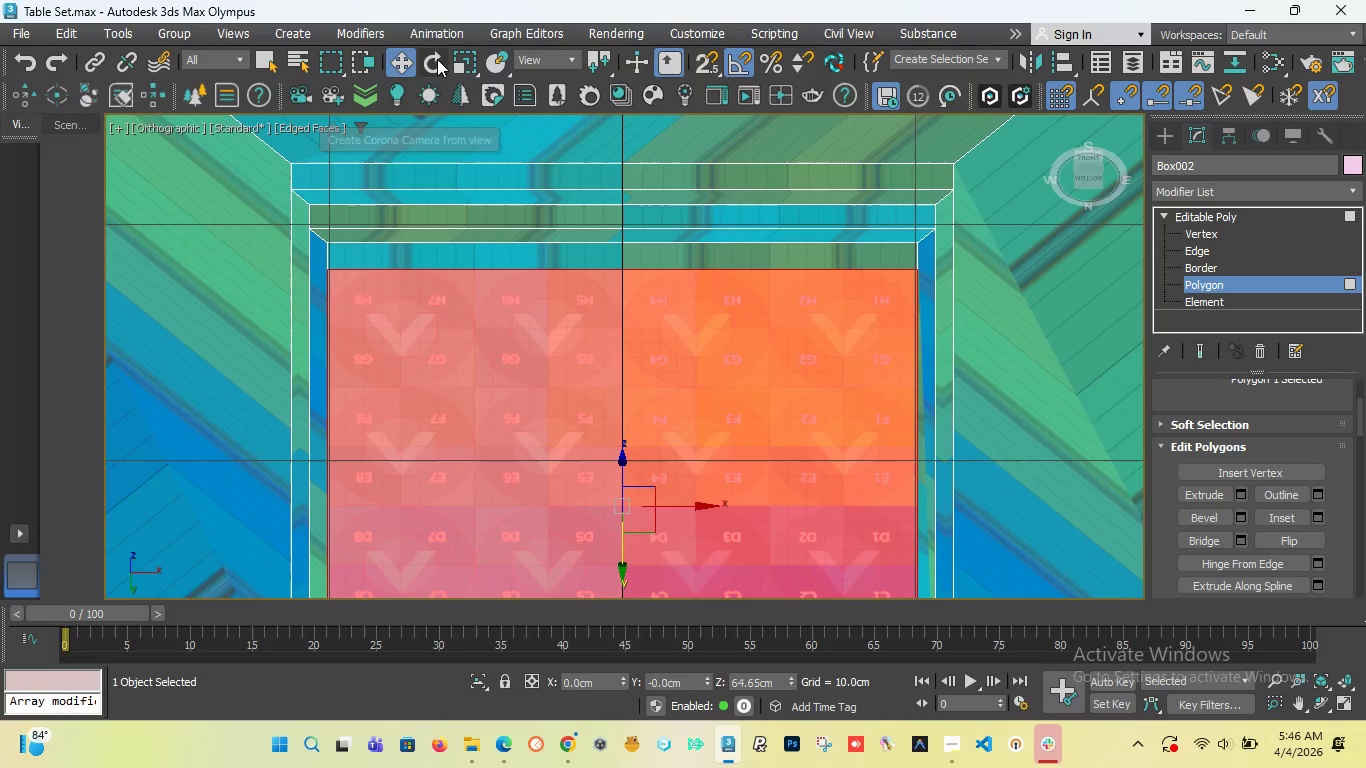 
left_click([470, 61])
 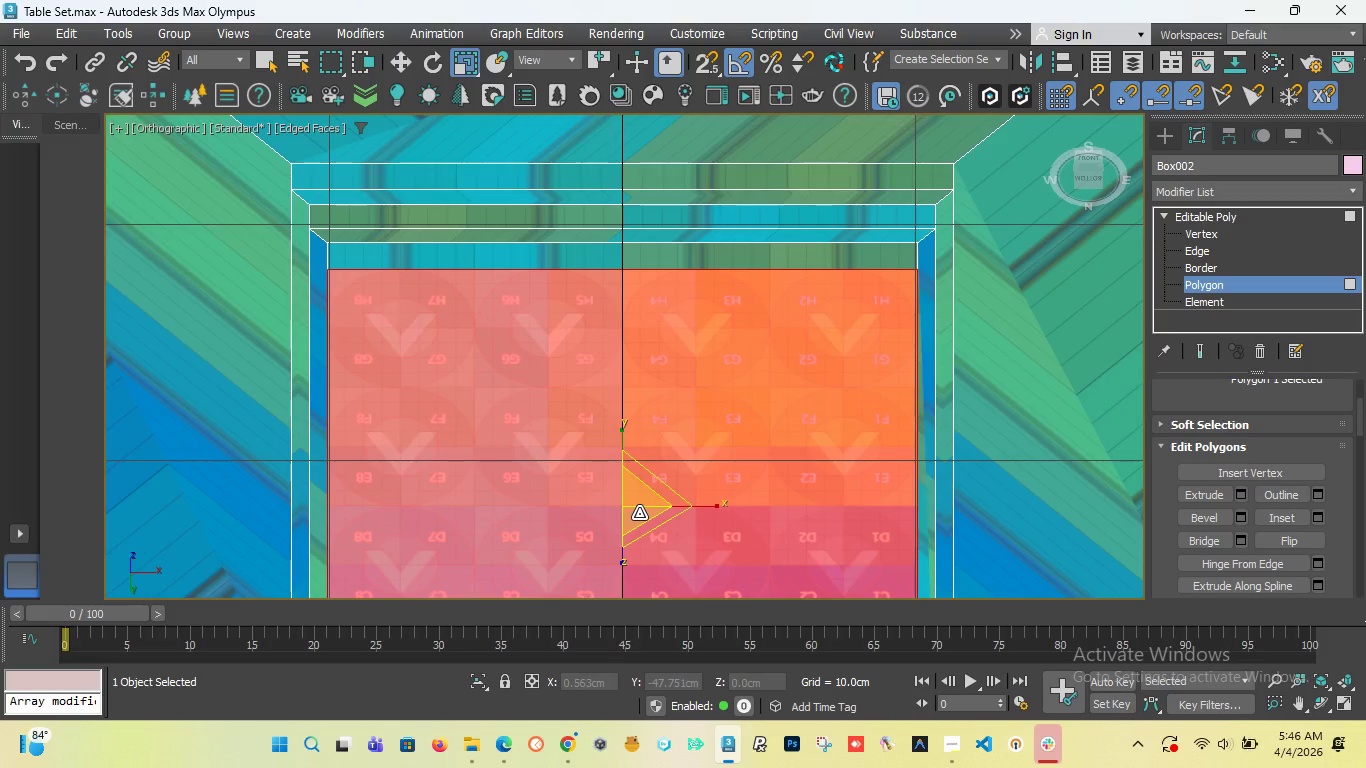 
left_click_drag(start_coordinate=[639, 513], to_coordinate=[638, 523])
 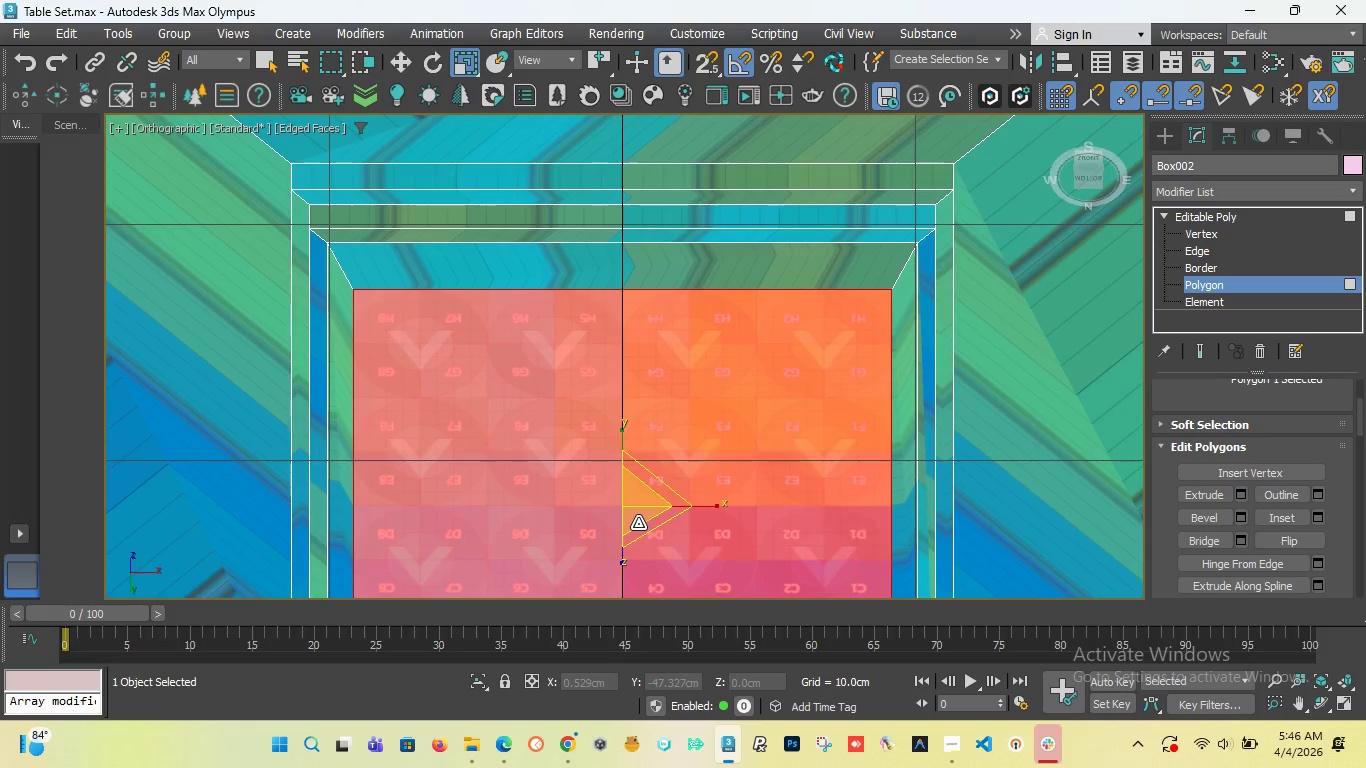 
key(Control+Z)
 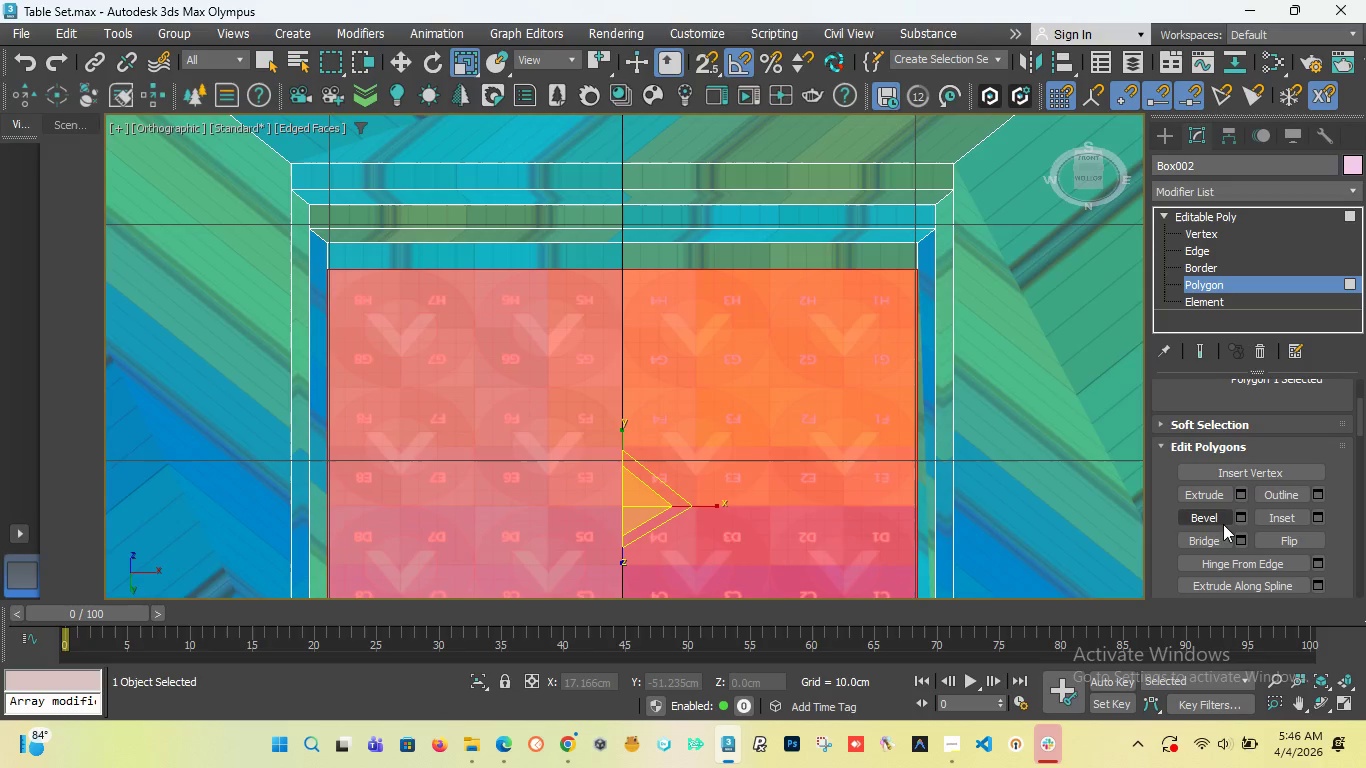 
left_click([1241, 516])
 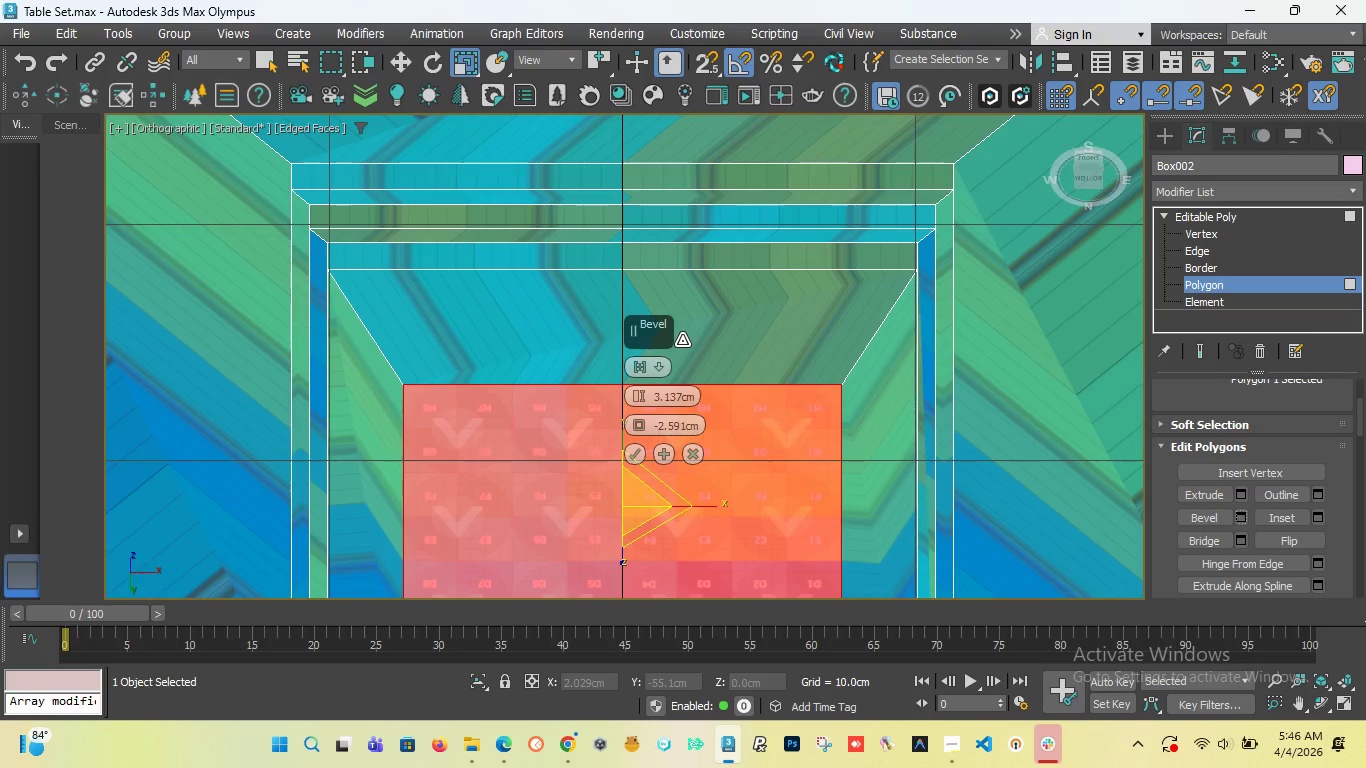 
key(F)
 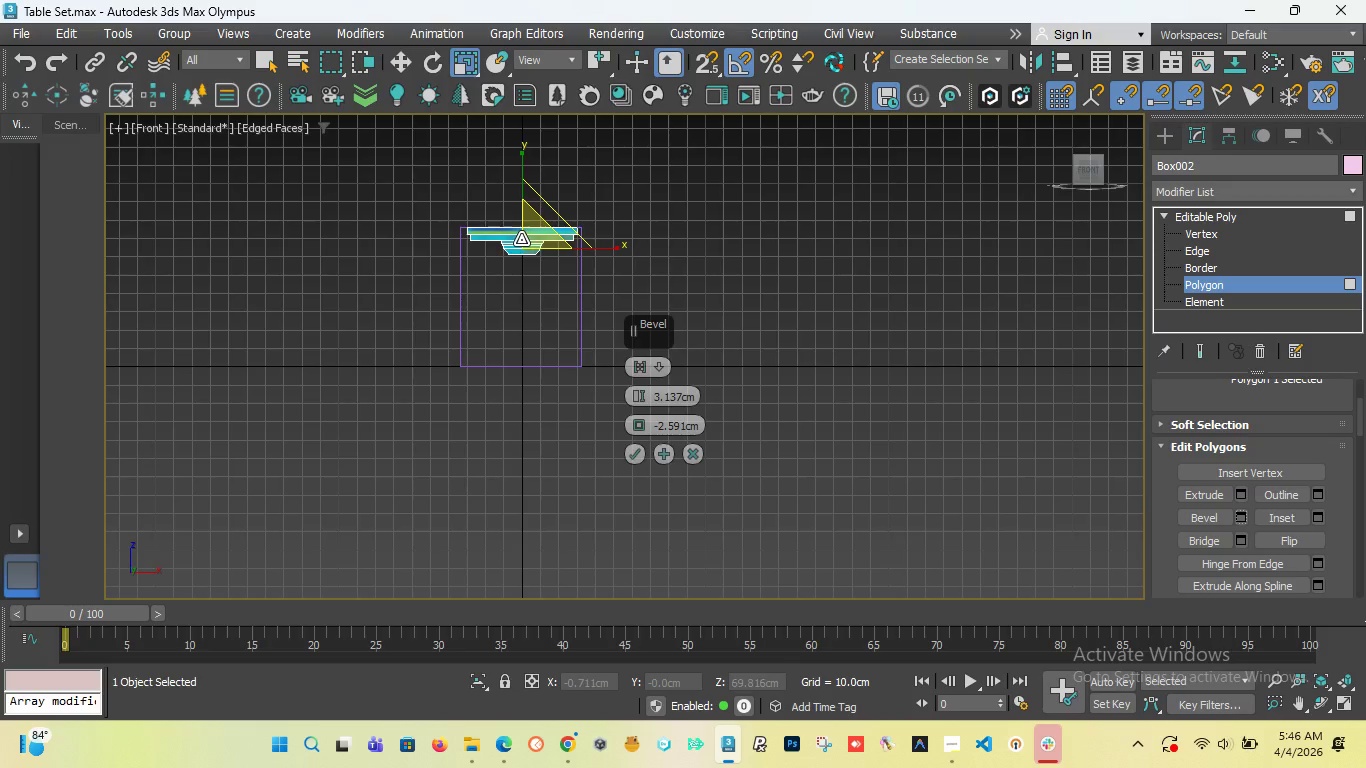 
scroll: coordinate [521, 250], scroll_direction: up, amount: 6.0
 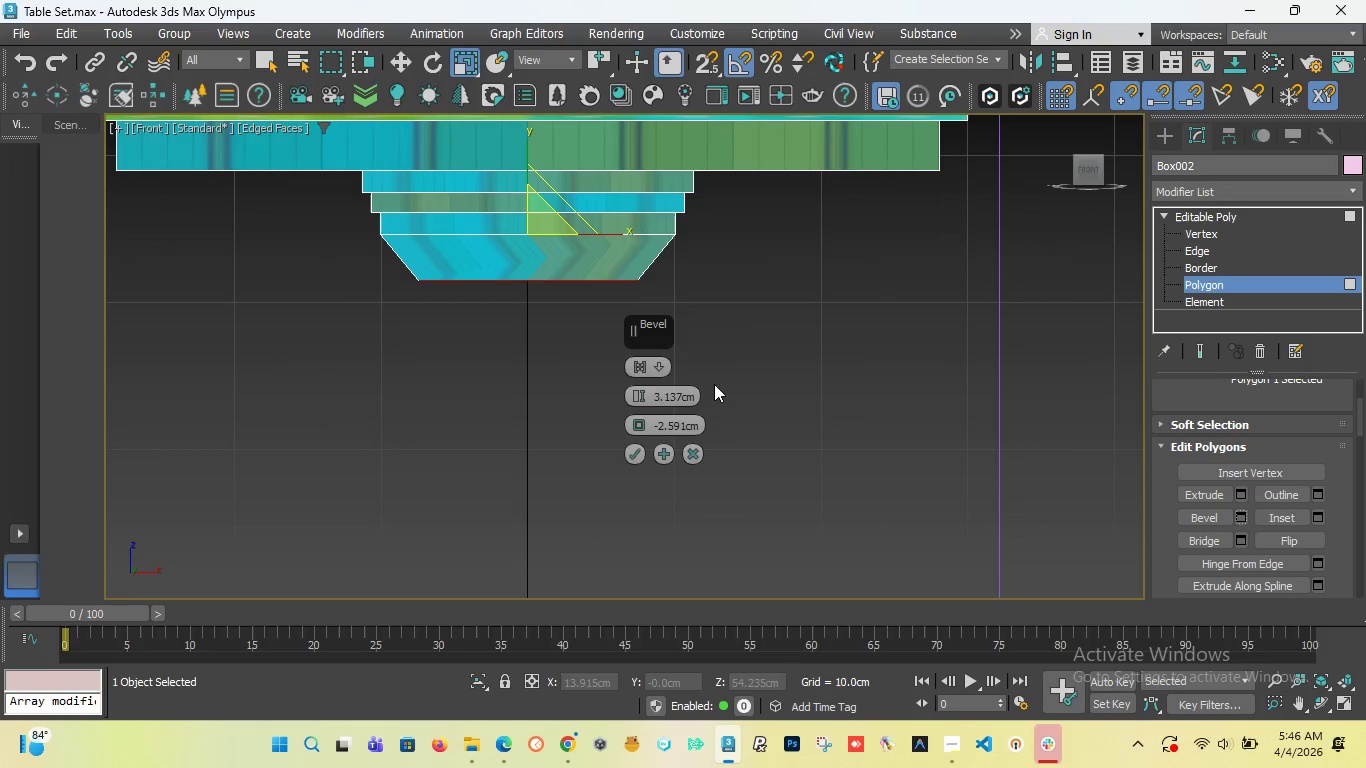 
left_click_drag(start_coordinate=[637, 402], to_coordinate=[637, 420])
 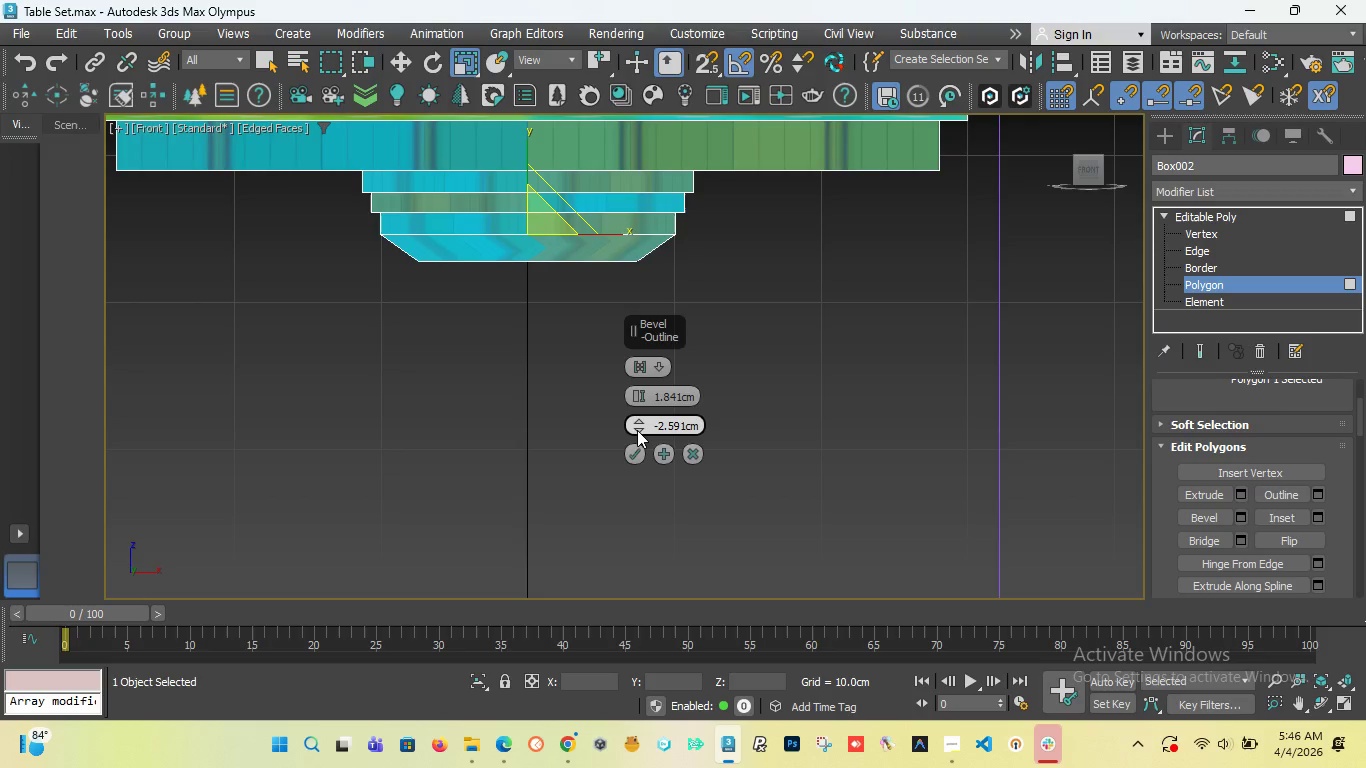 
left_click_drag(start_coordinate=[637, 430], to_coordinate=[647, 409])
 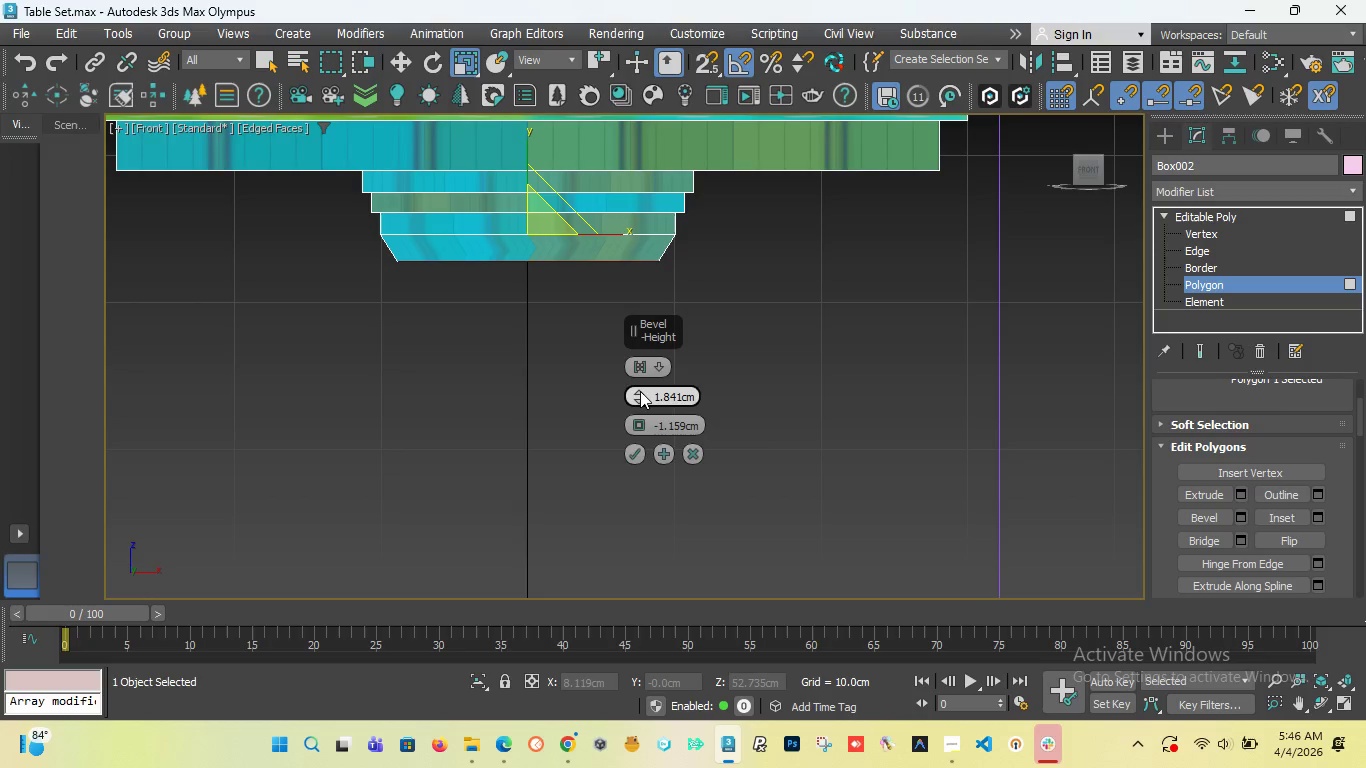 
left_click_drag(start_coordinate=[640, 391], to_coordinate=[654, 396])
 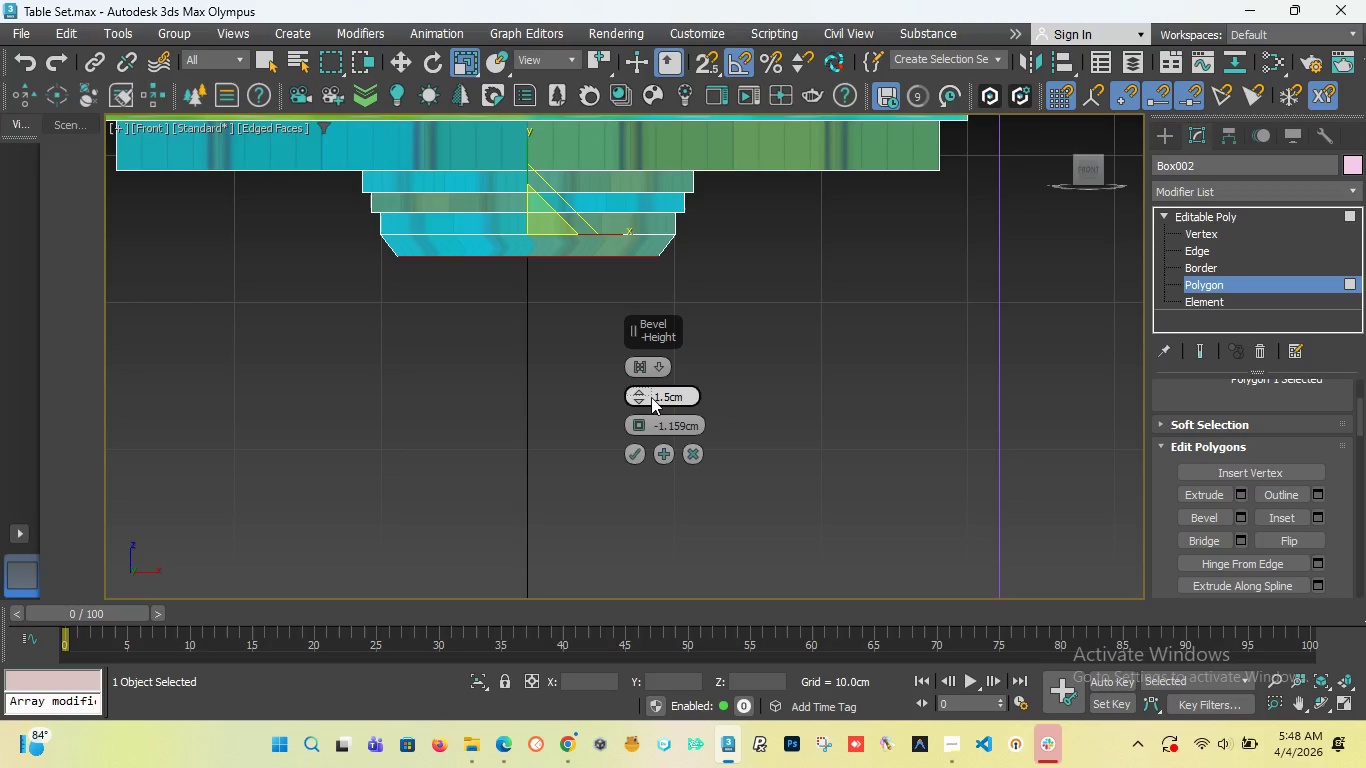 
wait(119.97)
 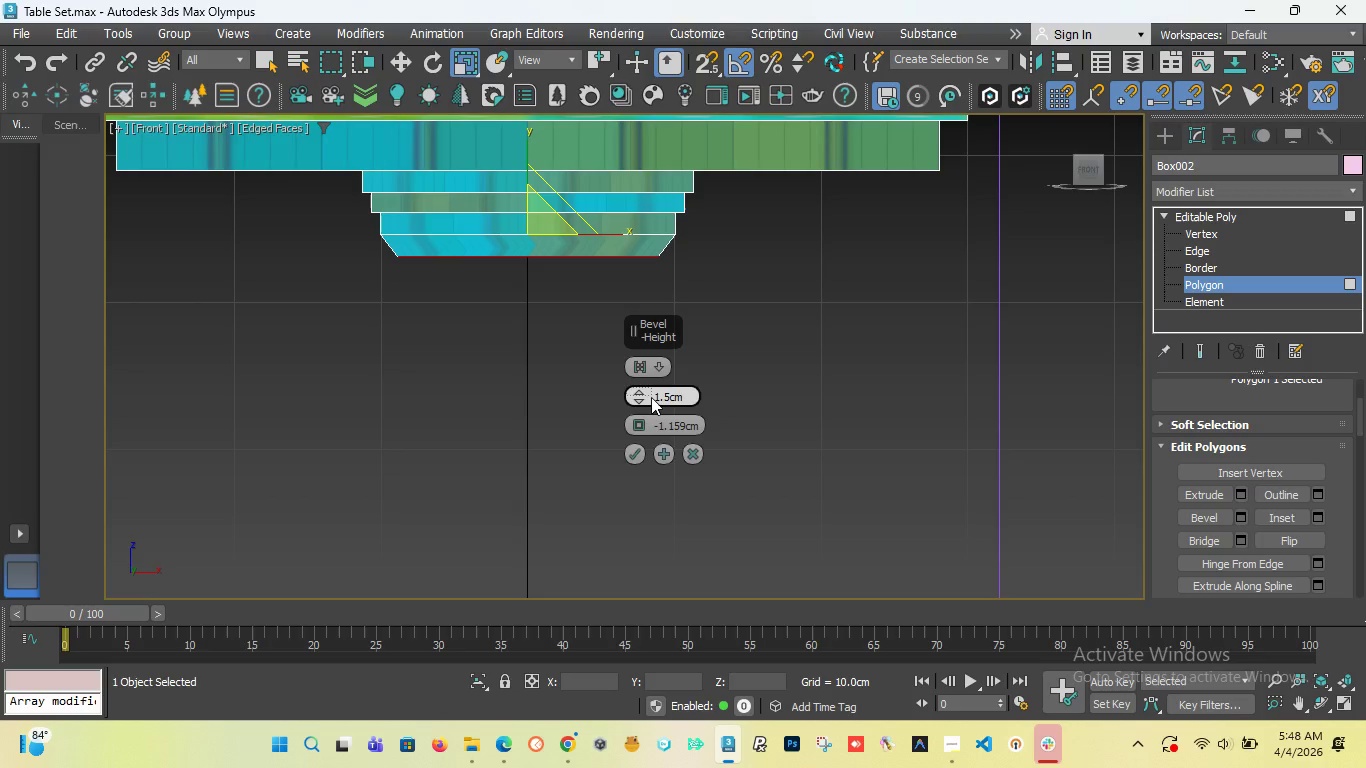 
left_click([657, 449])
 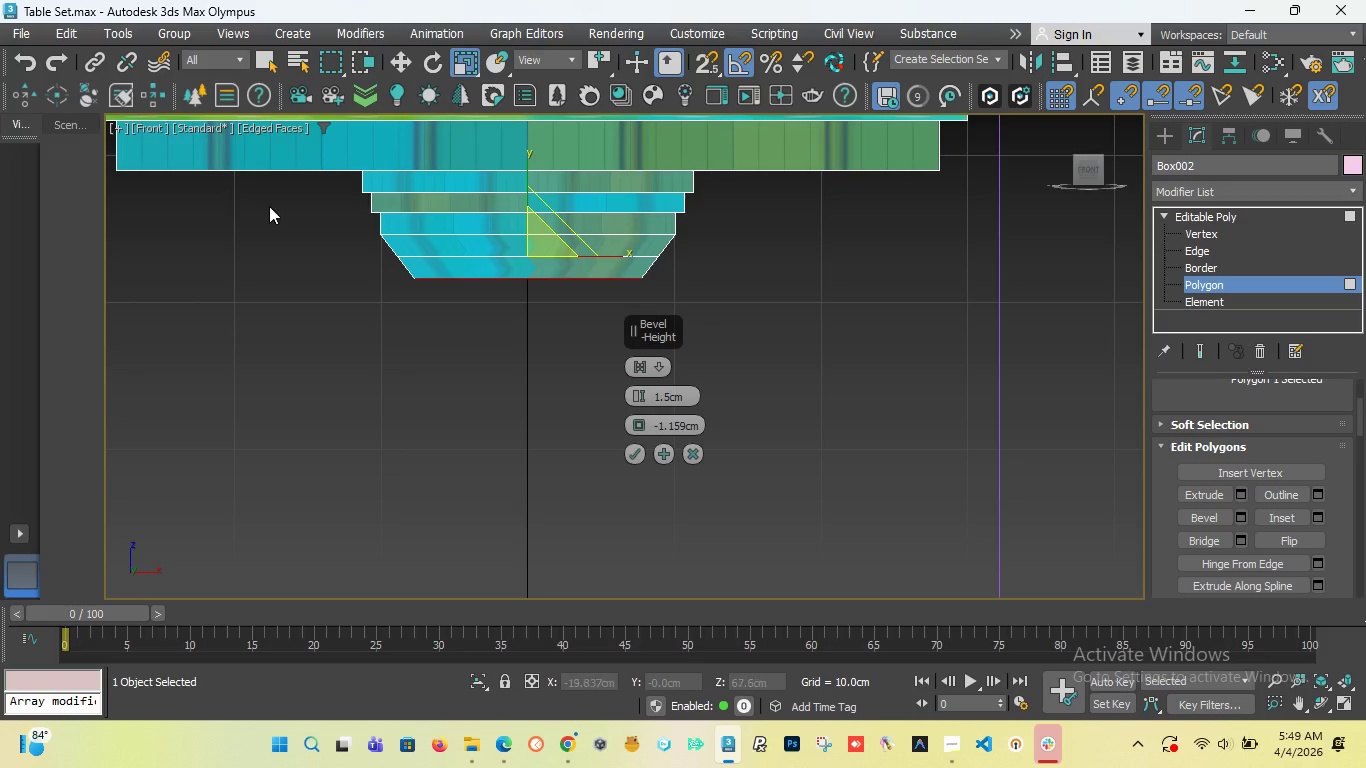 
scroll: coordinate [414, 262], scroll_direction: up, amount: 2.0
 